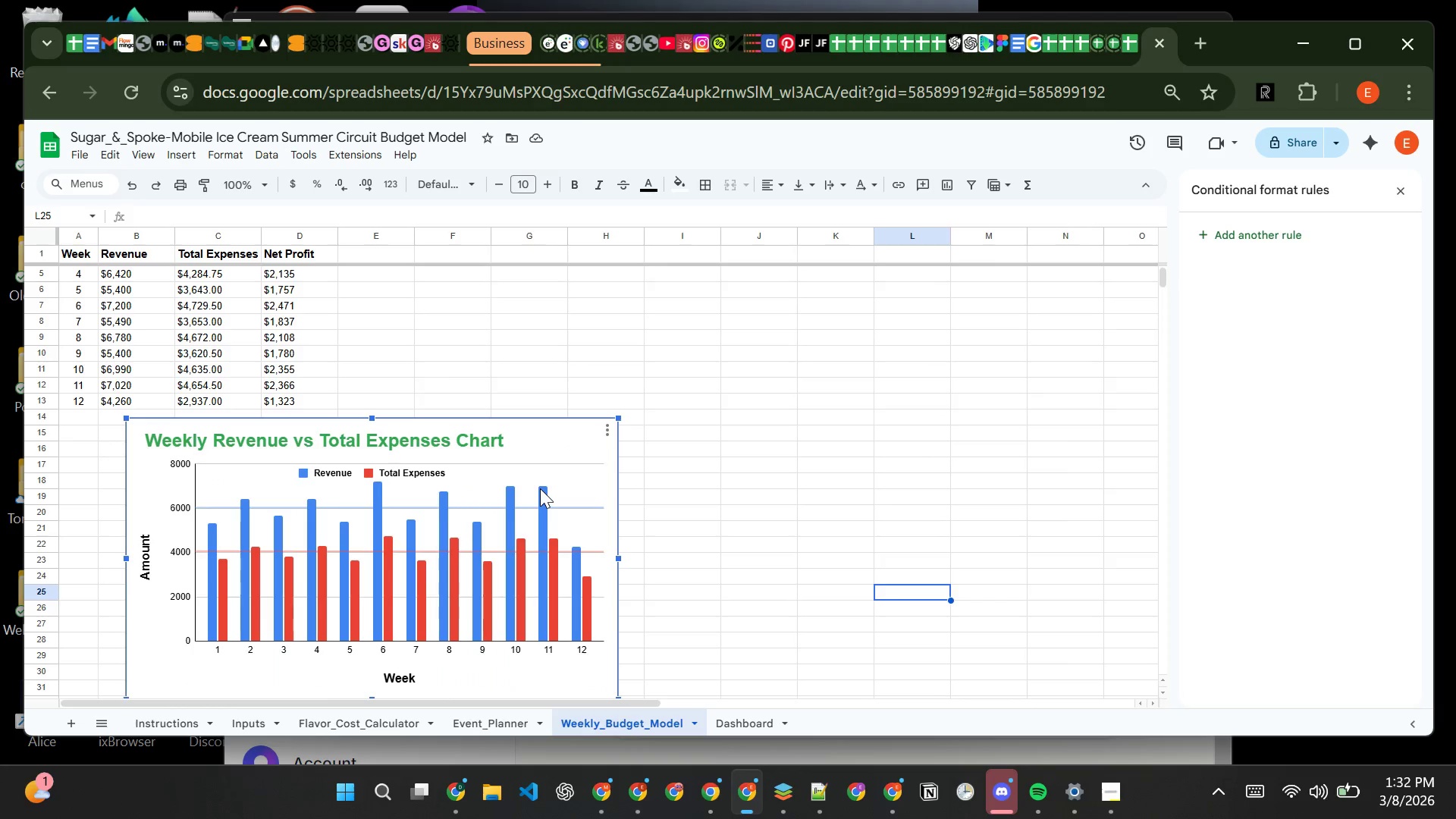 
left_click_drag(start_coordinate=[540, 488], to_coordinate=[477, 711])
 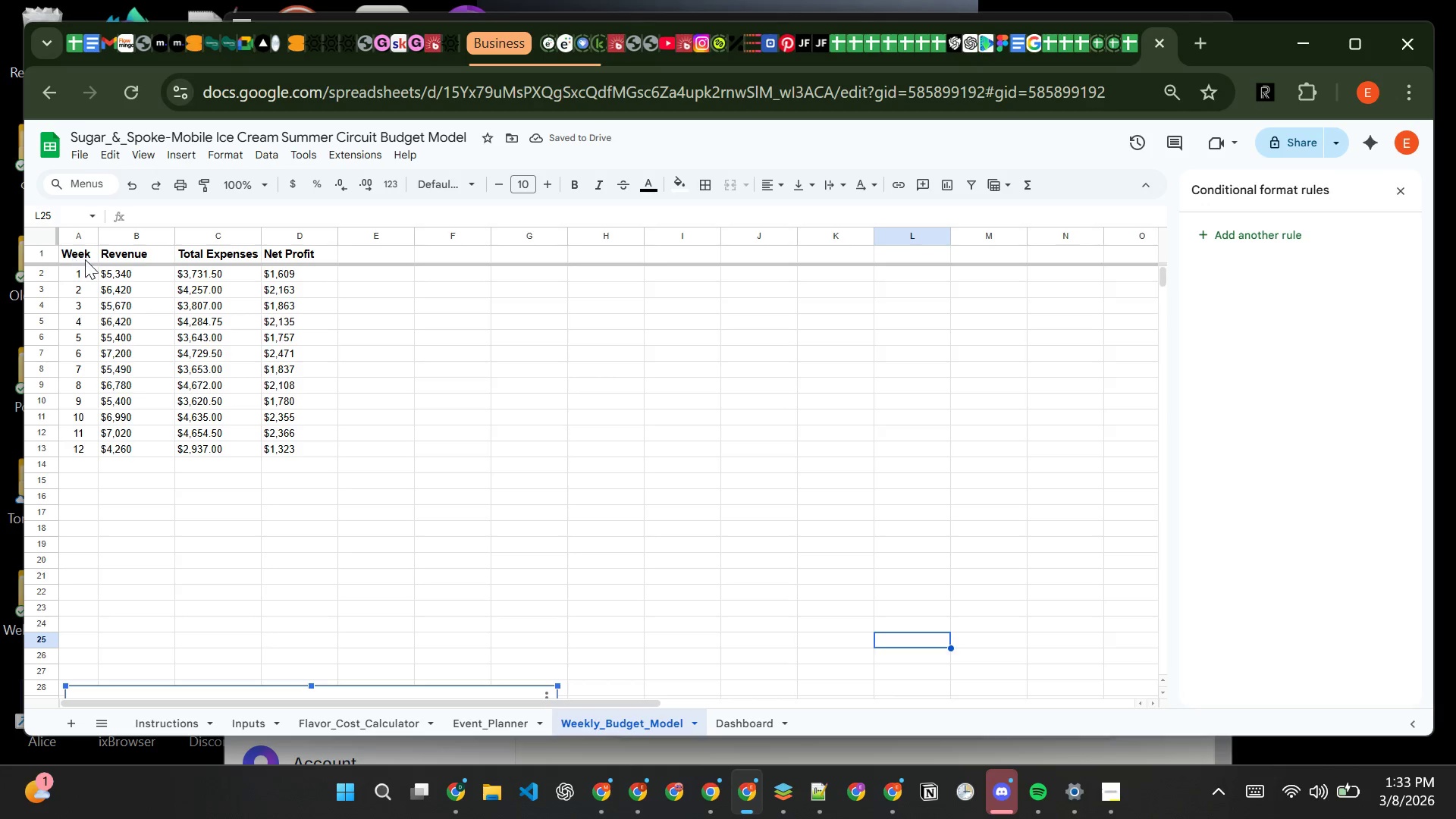 
wait(6.17)
 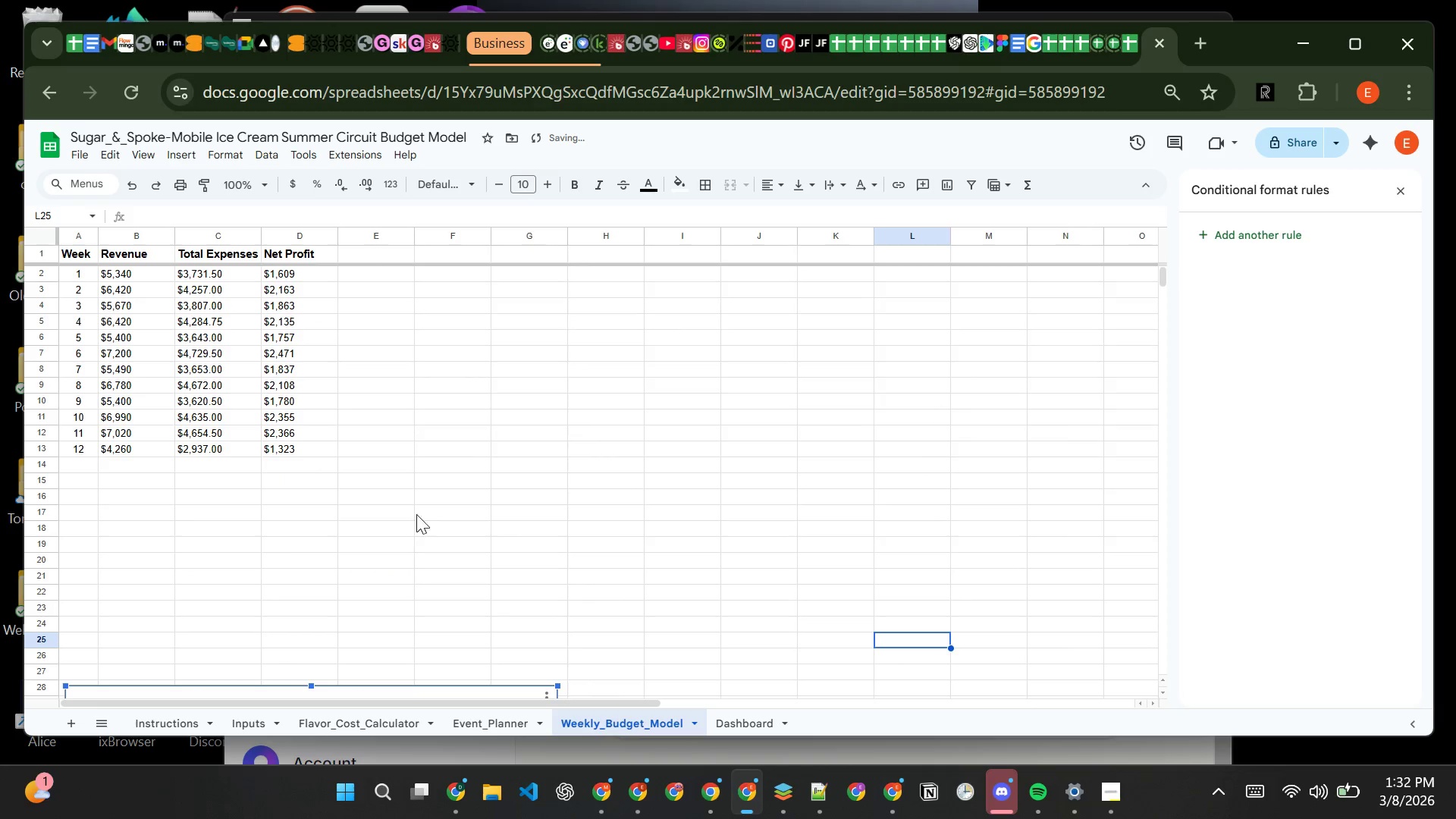 
left_click([86, 259])
 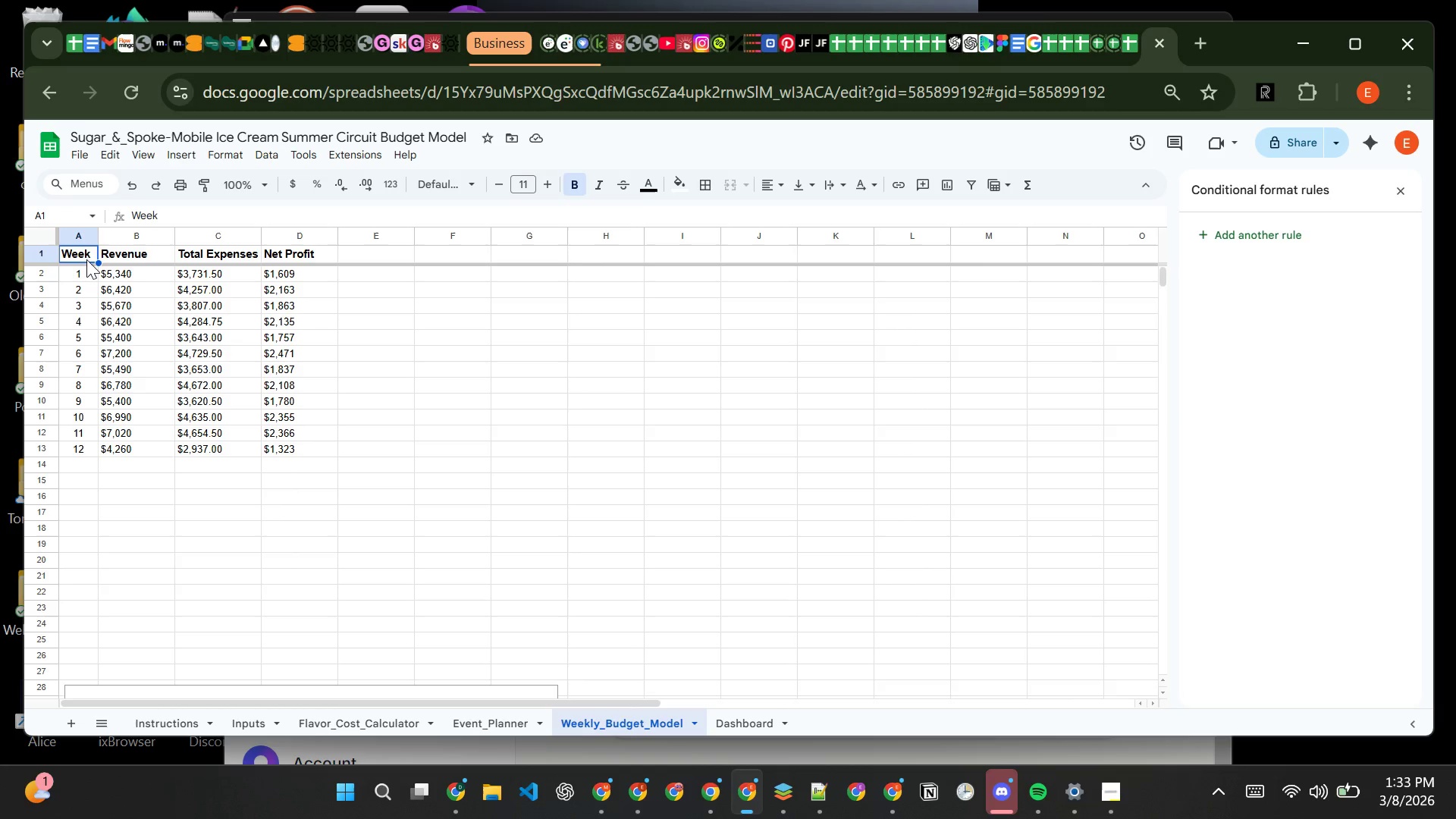 
left_click_drag(start_coordinate=[86, 259], to_coordinate=[283, 258])
 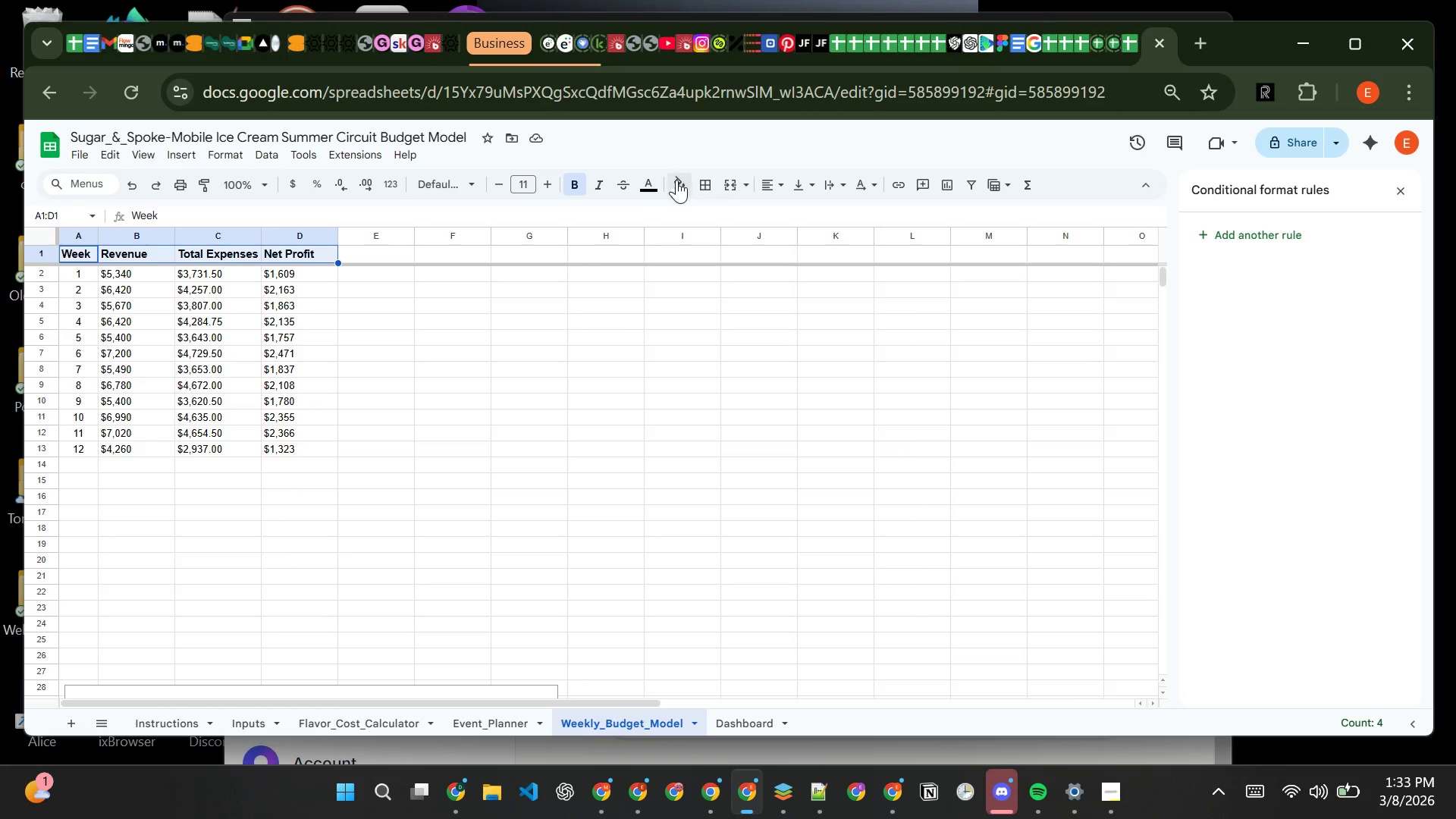 
left_click([676, 181])
 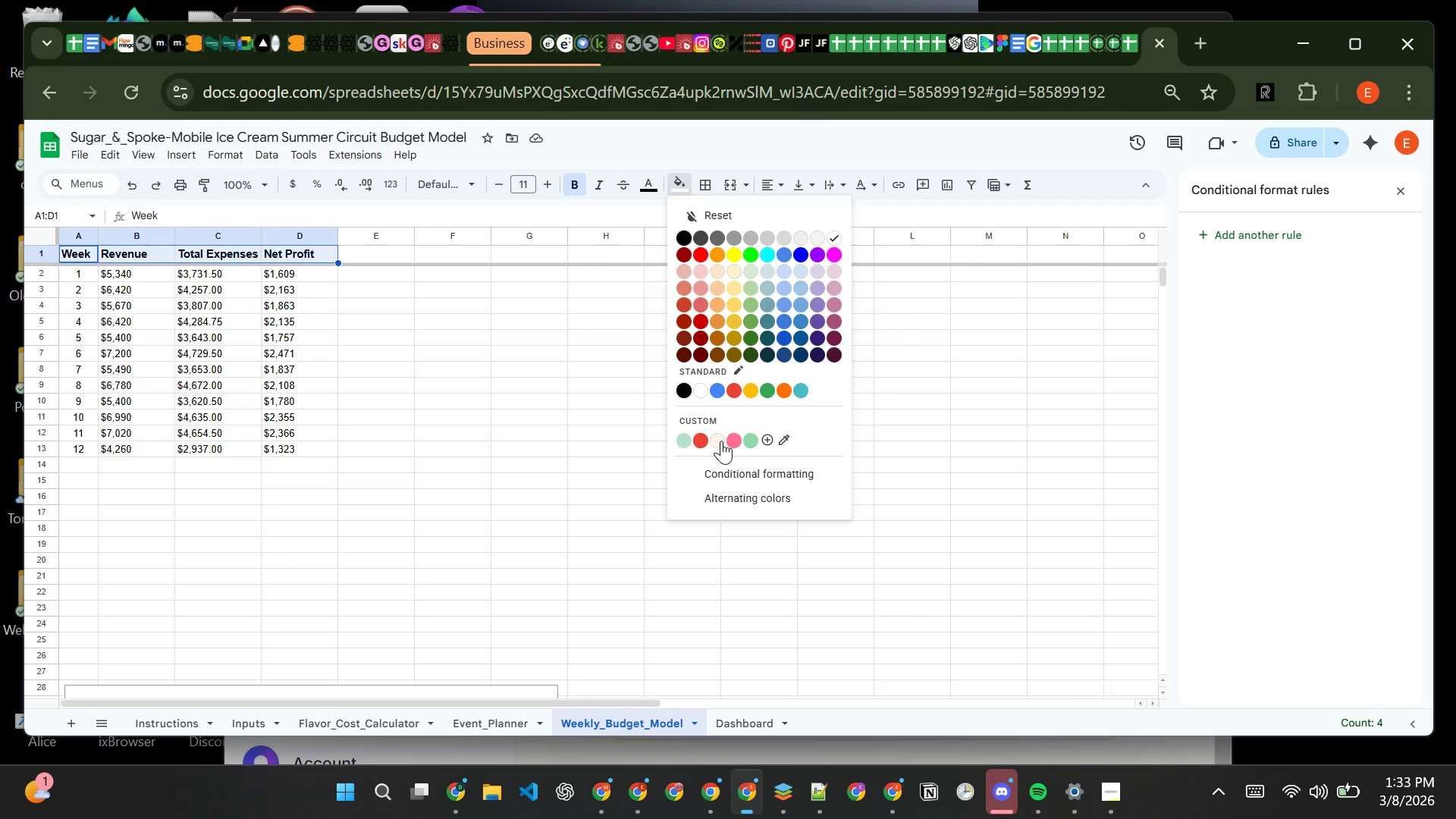 
left_click([719, 441])
 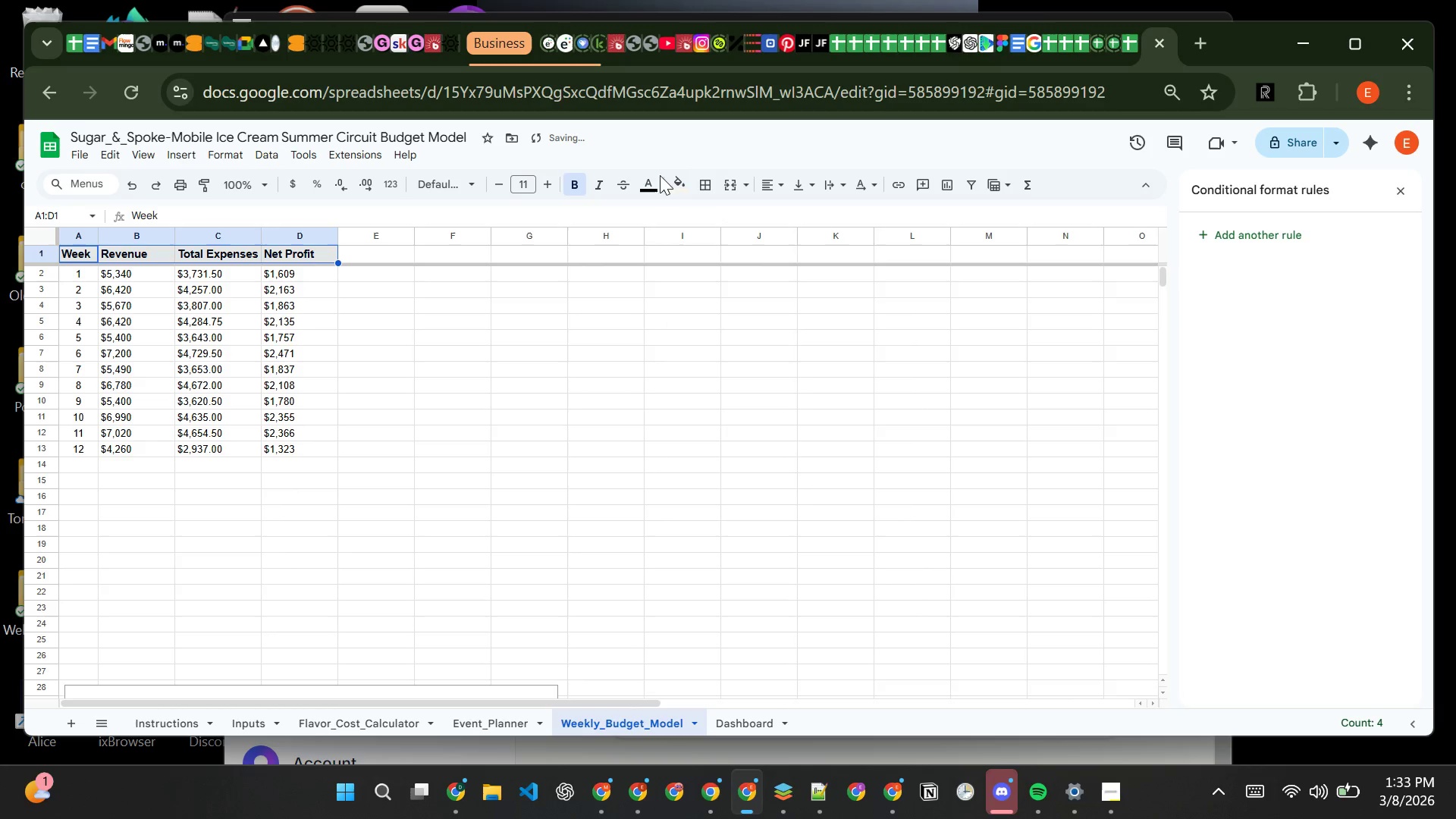 
left_click([651, 182])
 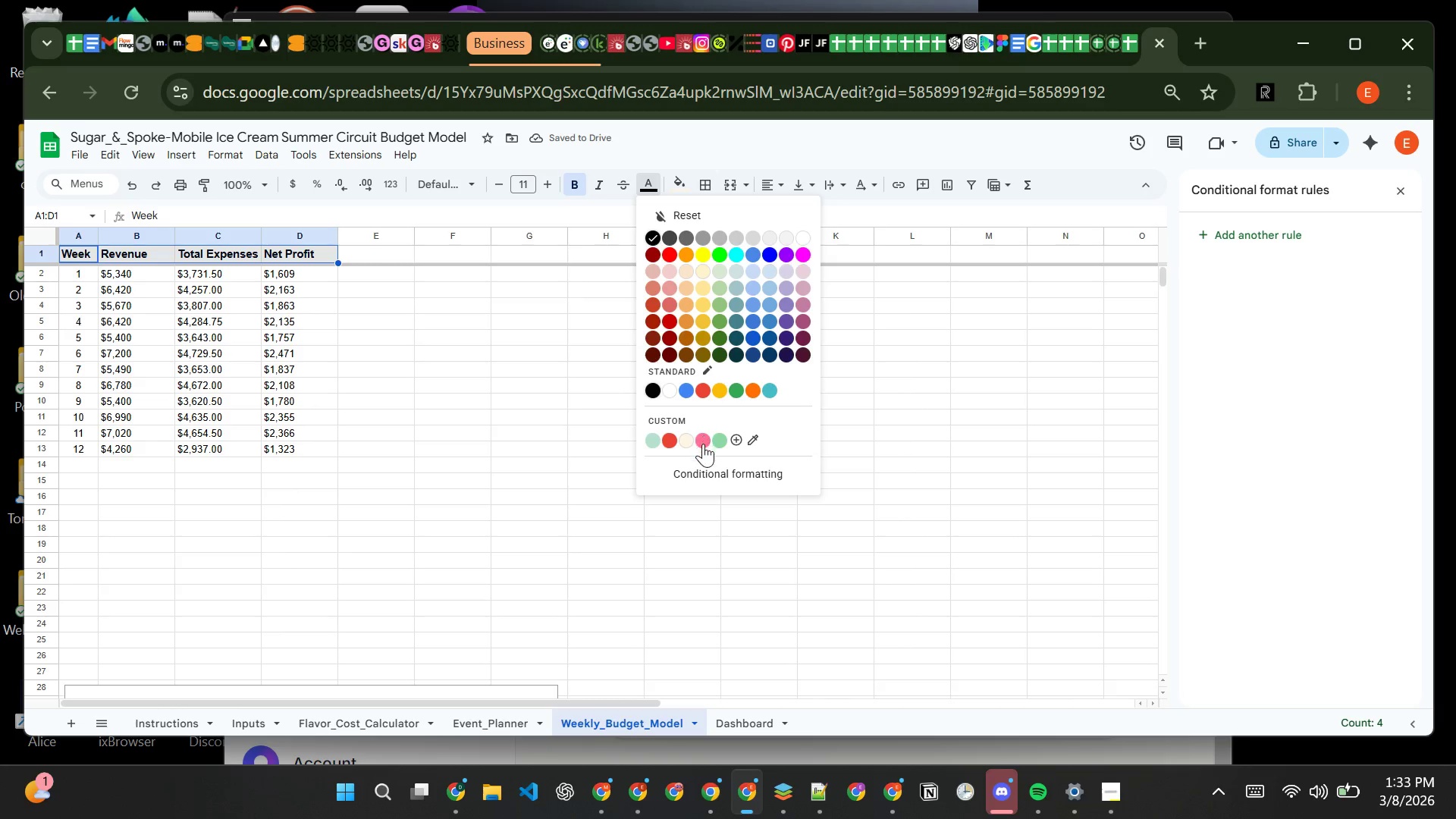 
left_click([702, 445])
 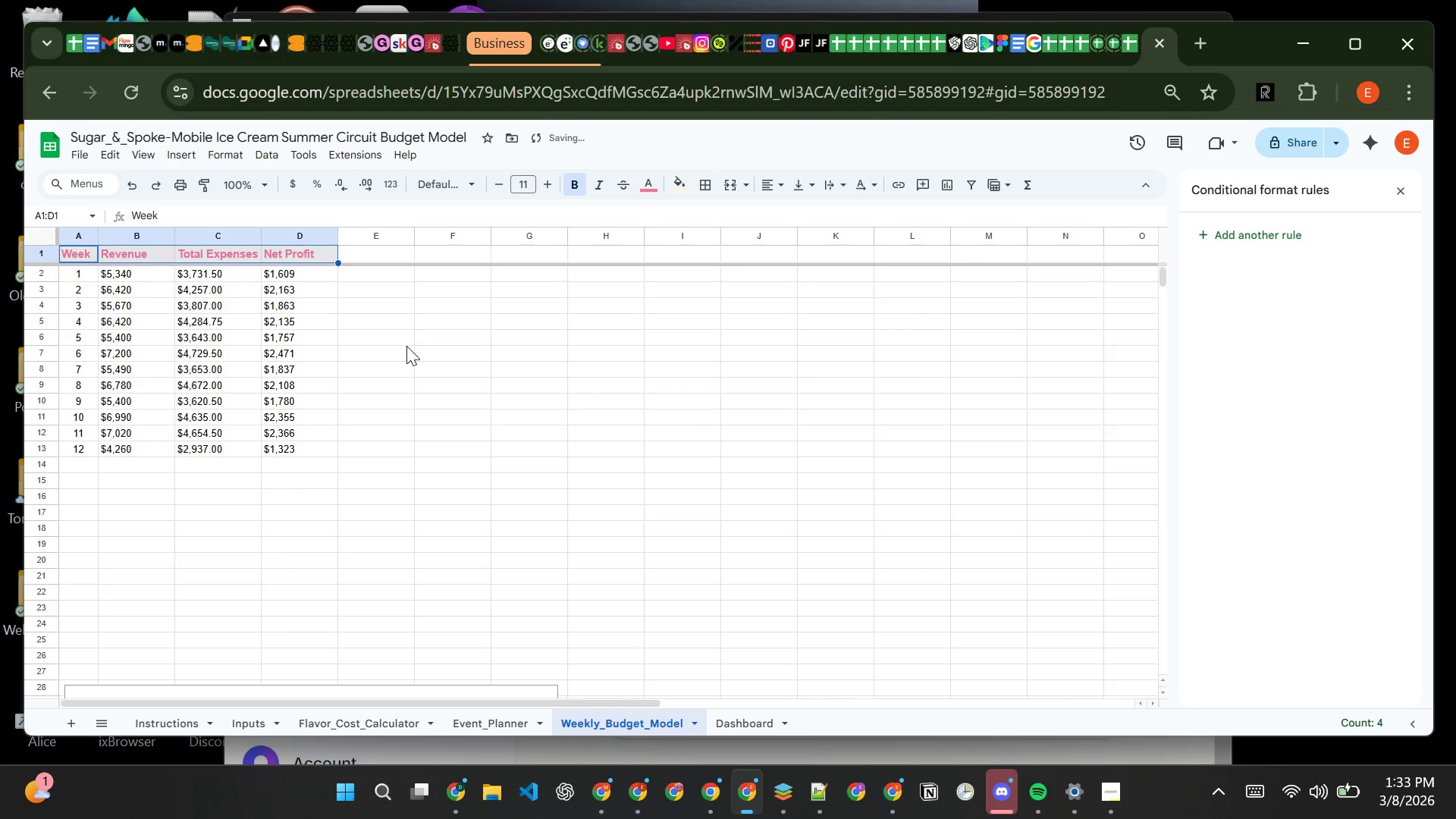 
left_click([406, 346])
 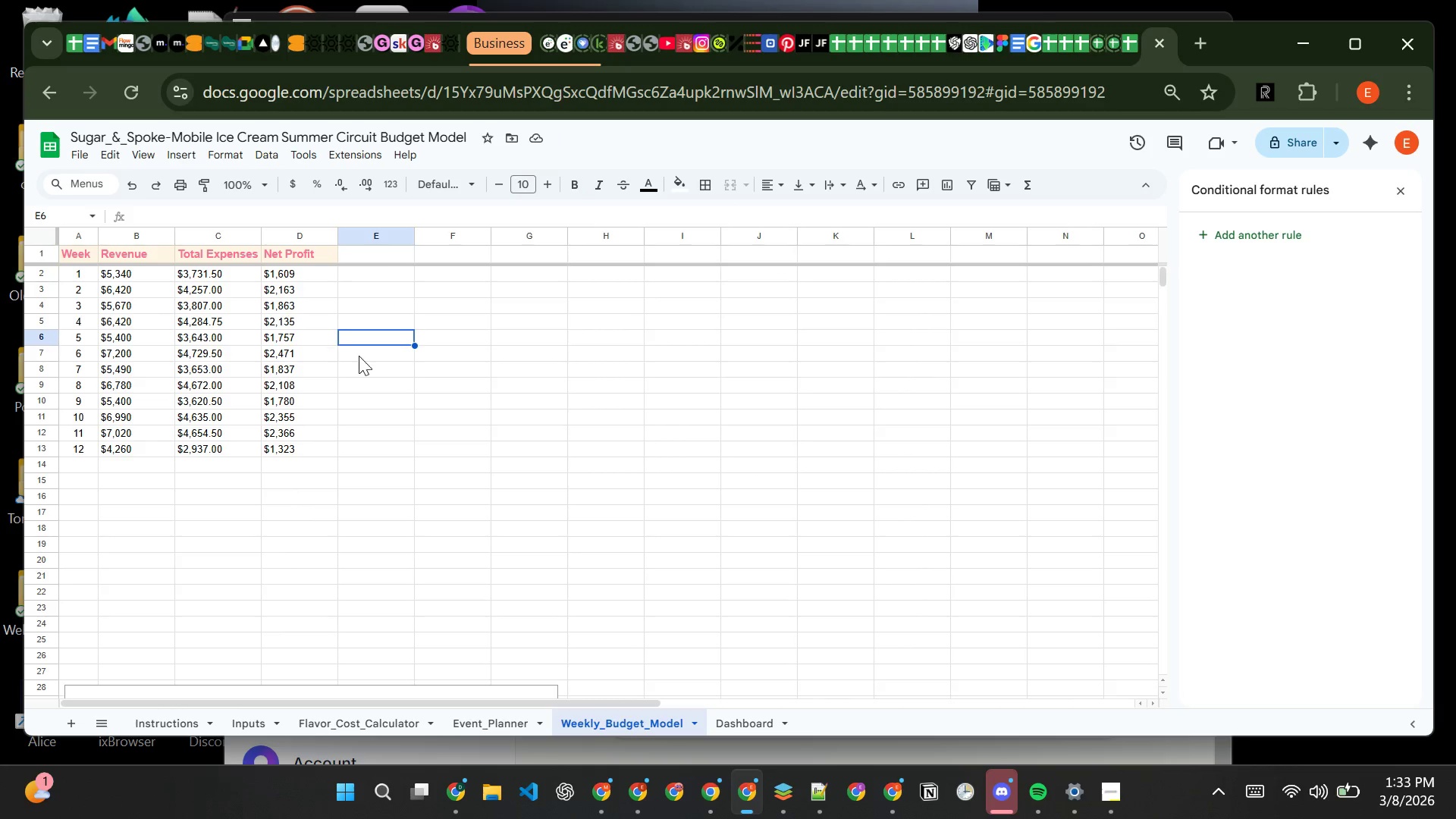 
wait(10.12)
 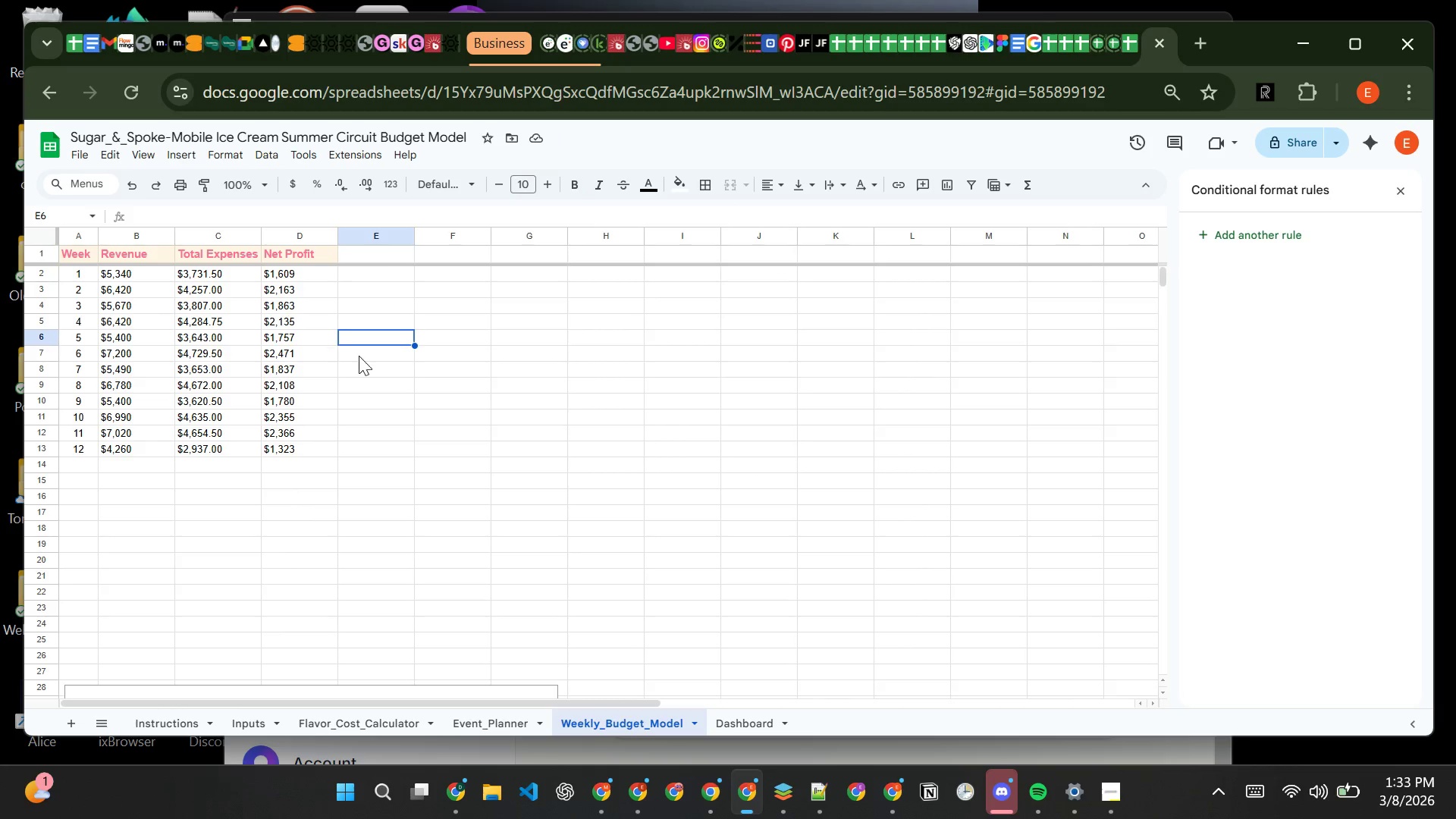 
left_click([74, 271])
 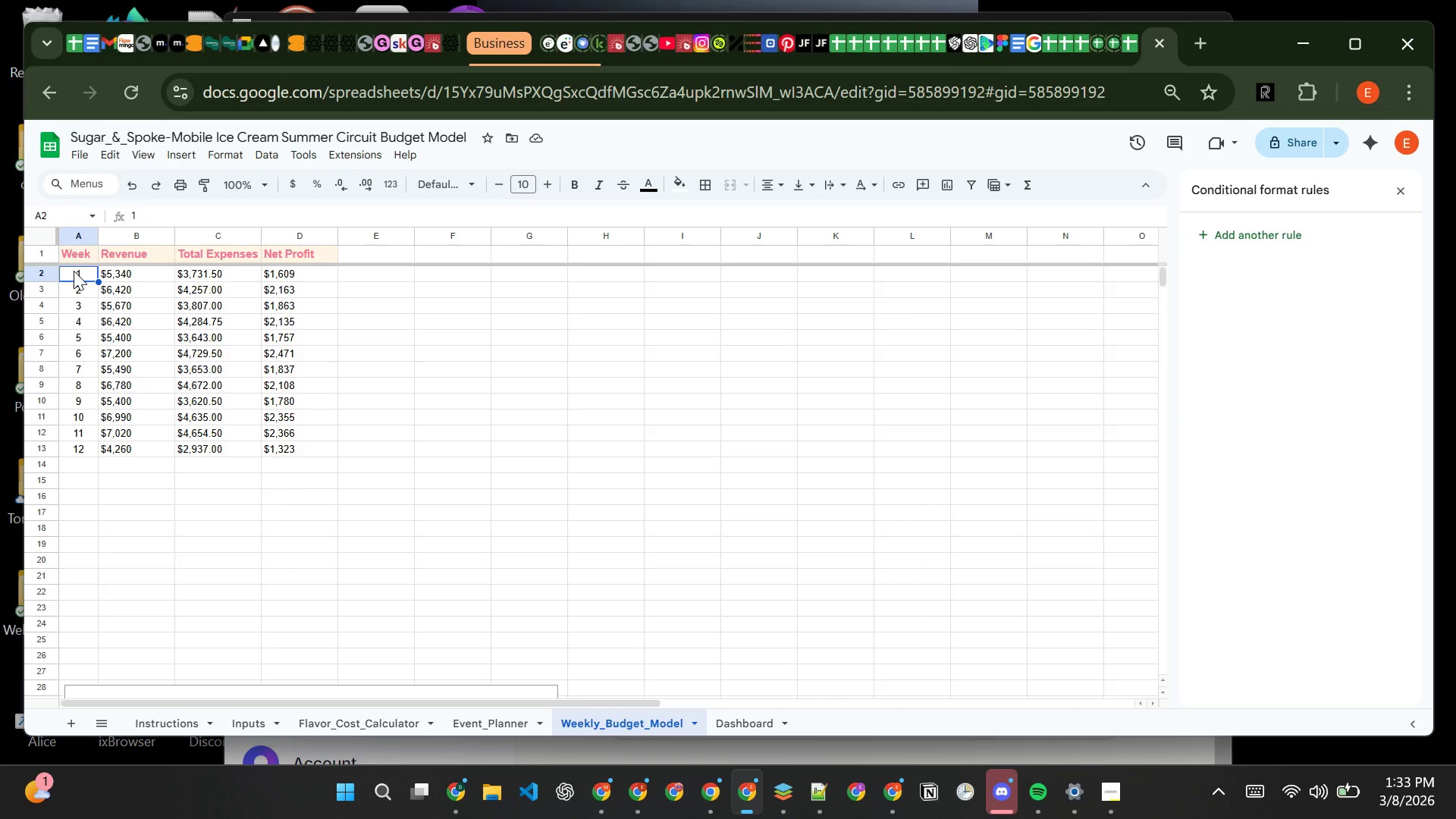 
left_click_drag(start_coordinate=[74, 271], to_coordinate=[303, 447])
 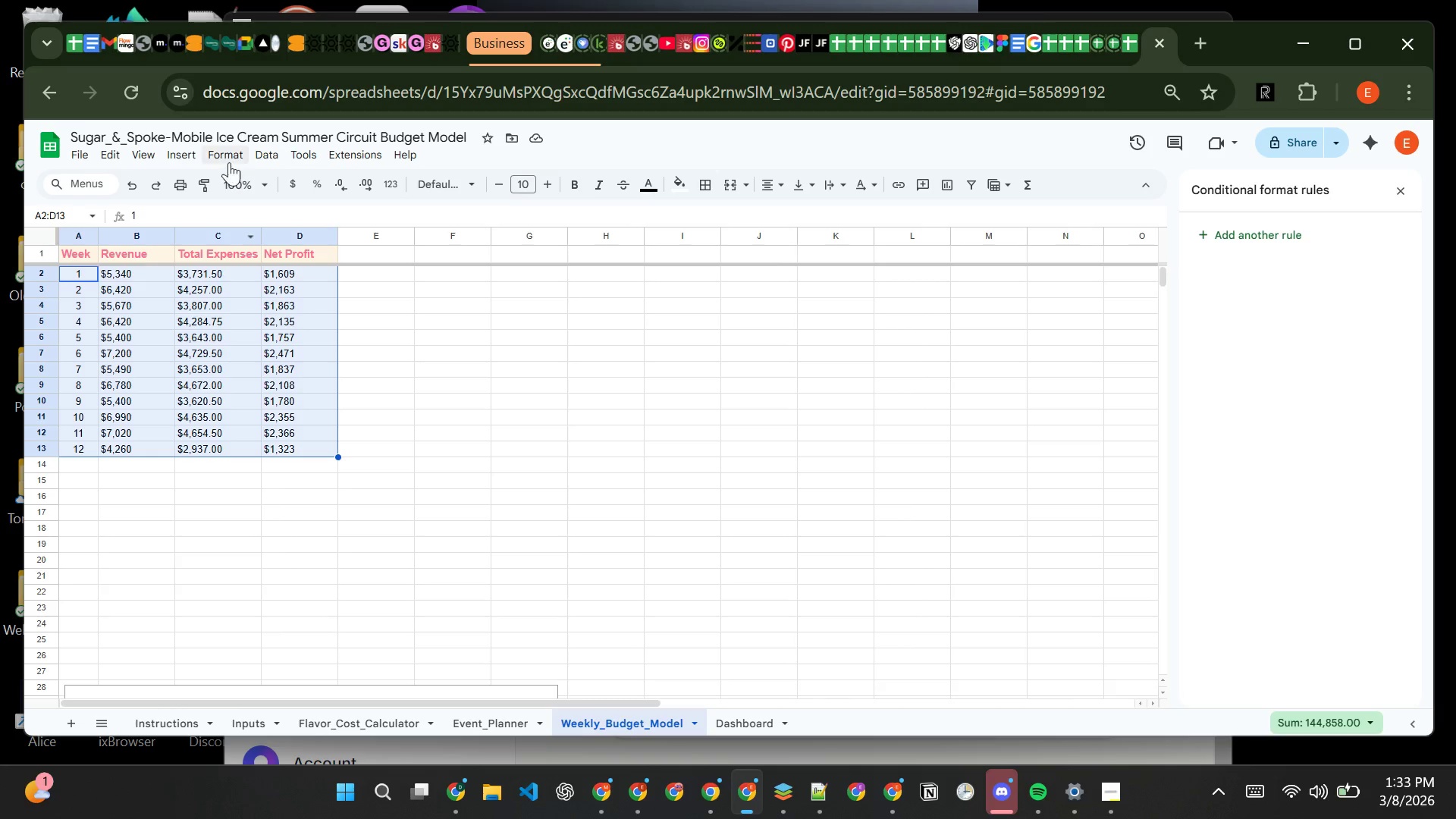 
left_click([229, 155])
 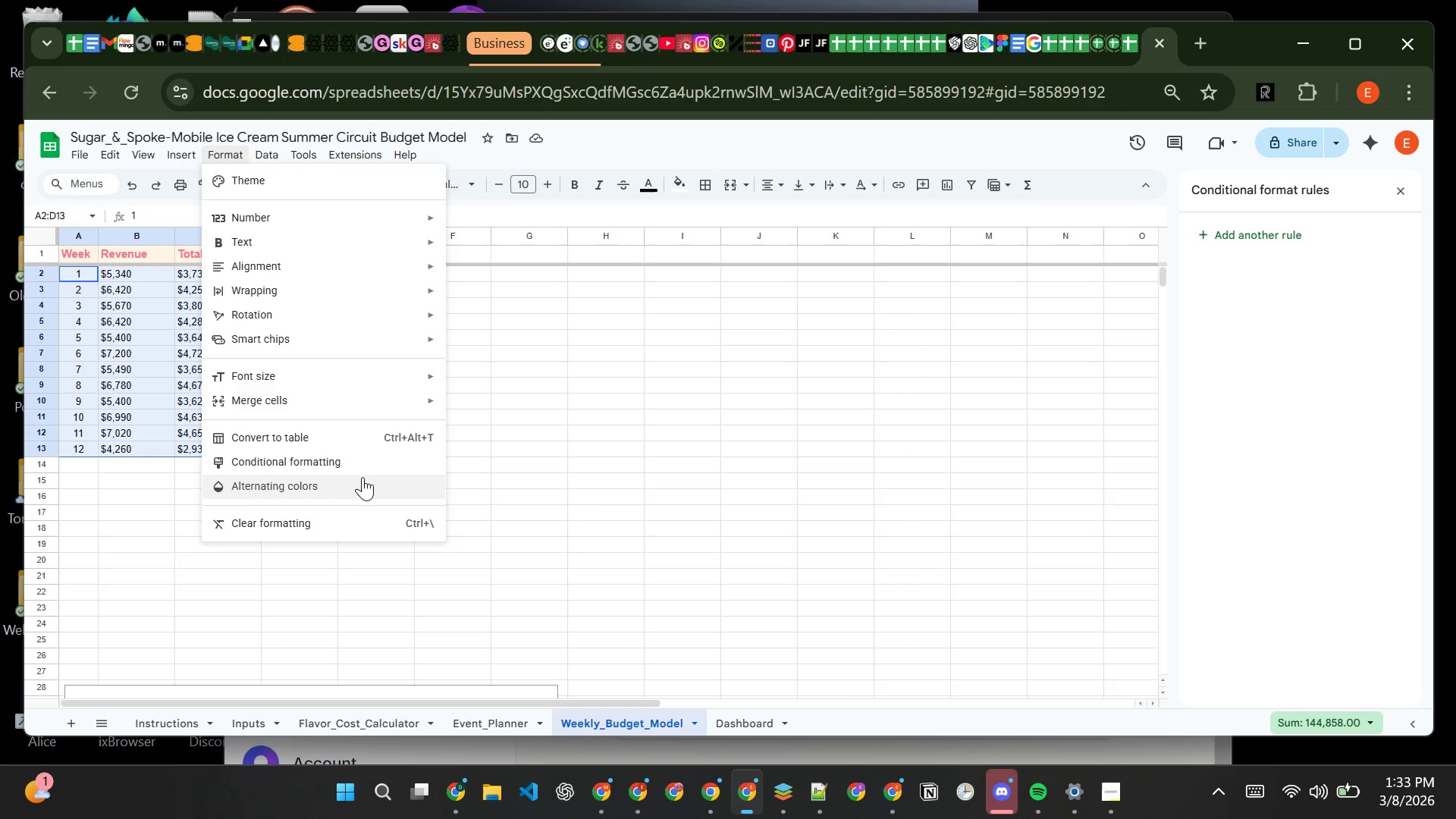 
left_click([360, 477])
 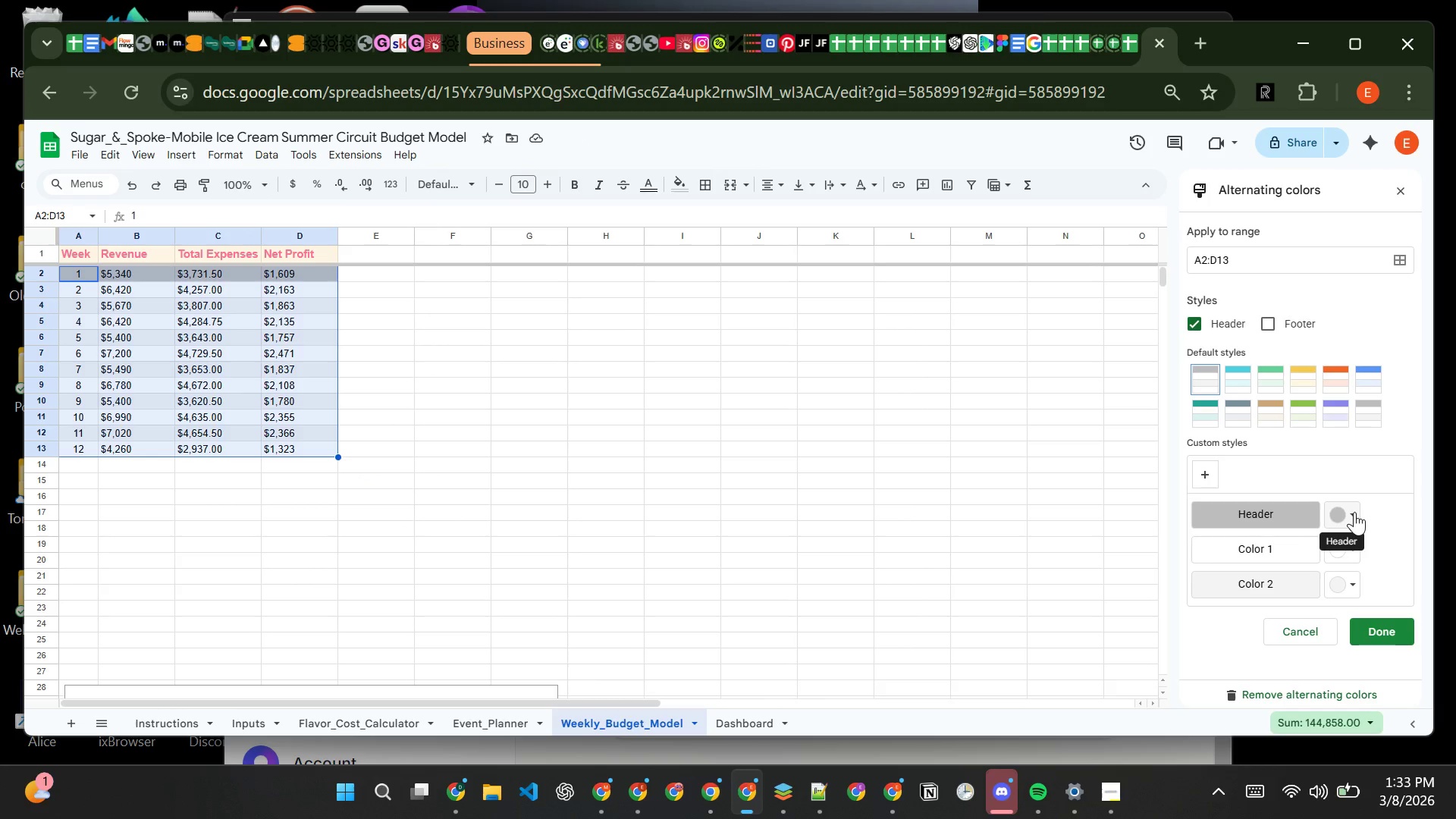 
wait(7.8)
 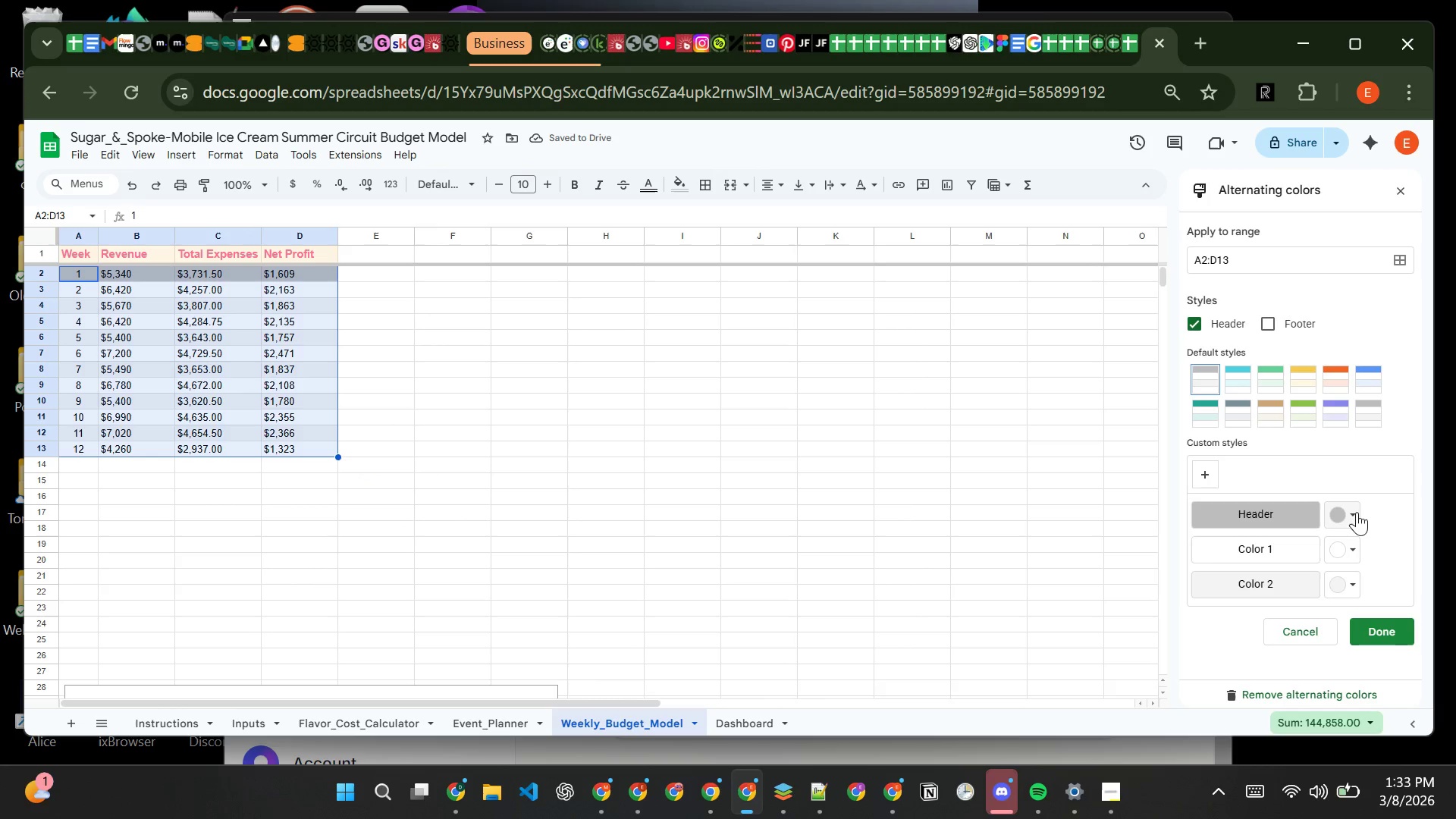 
left_click([1354, 512])
 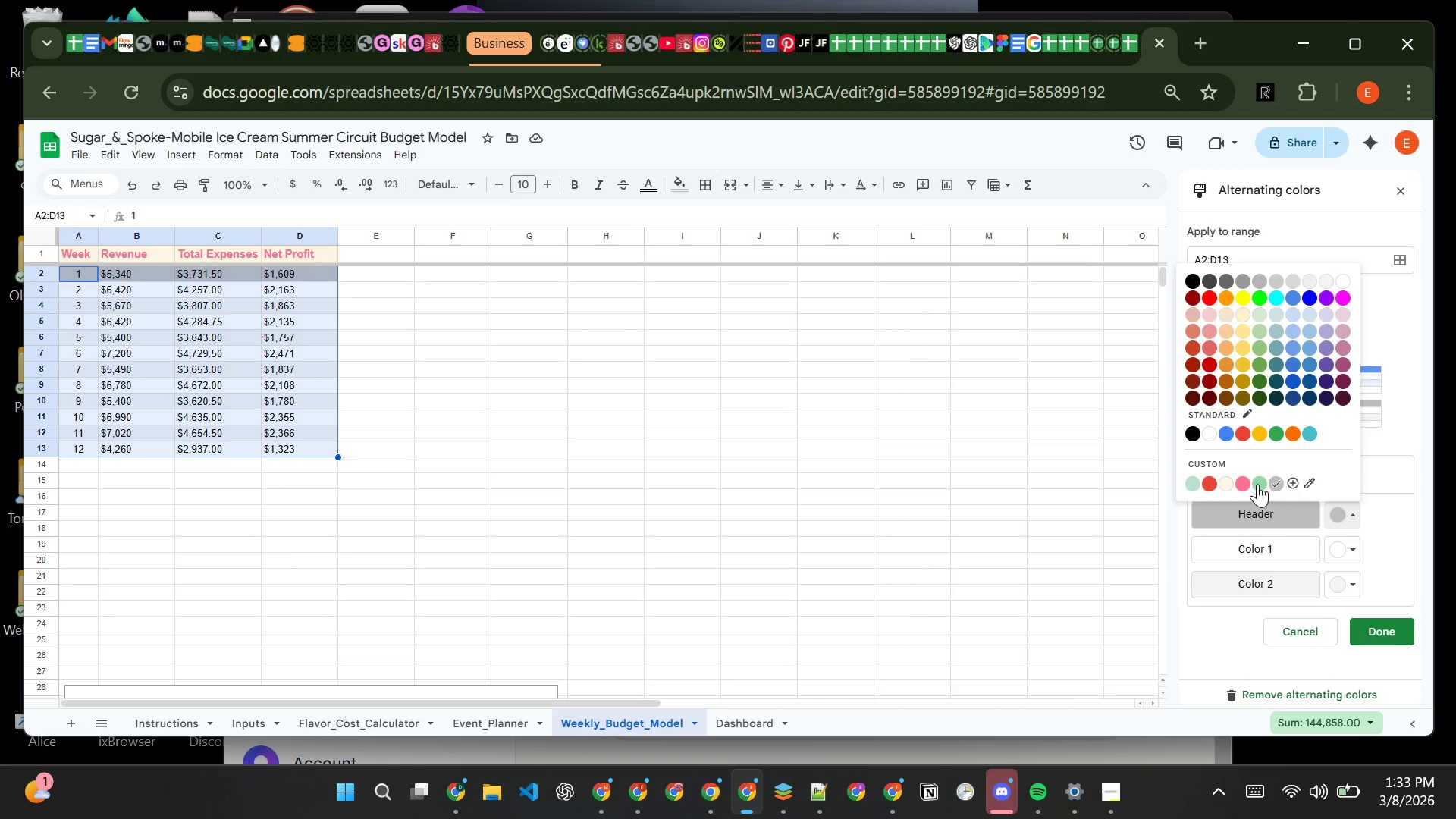 
left_click([1260, 480])
 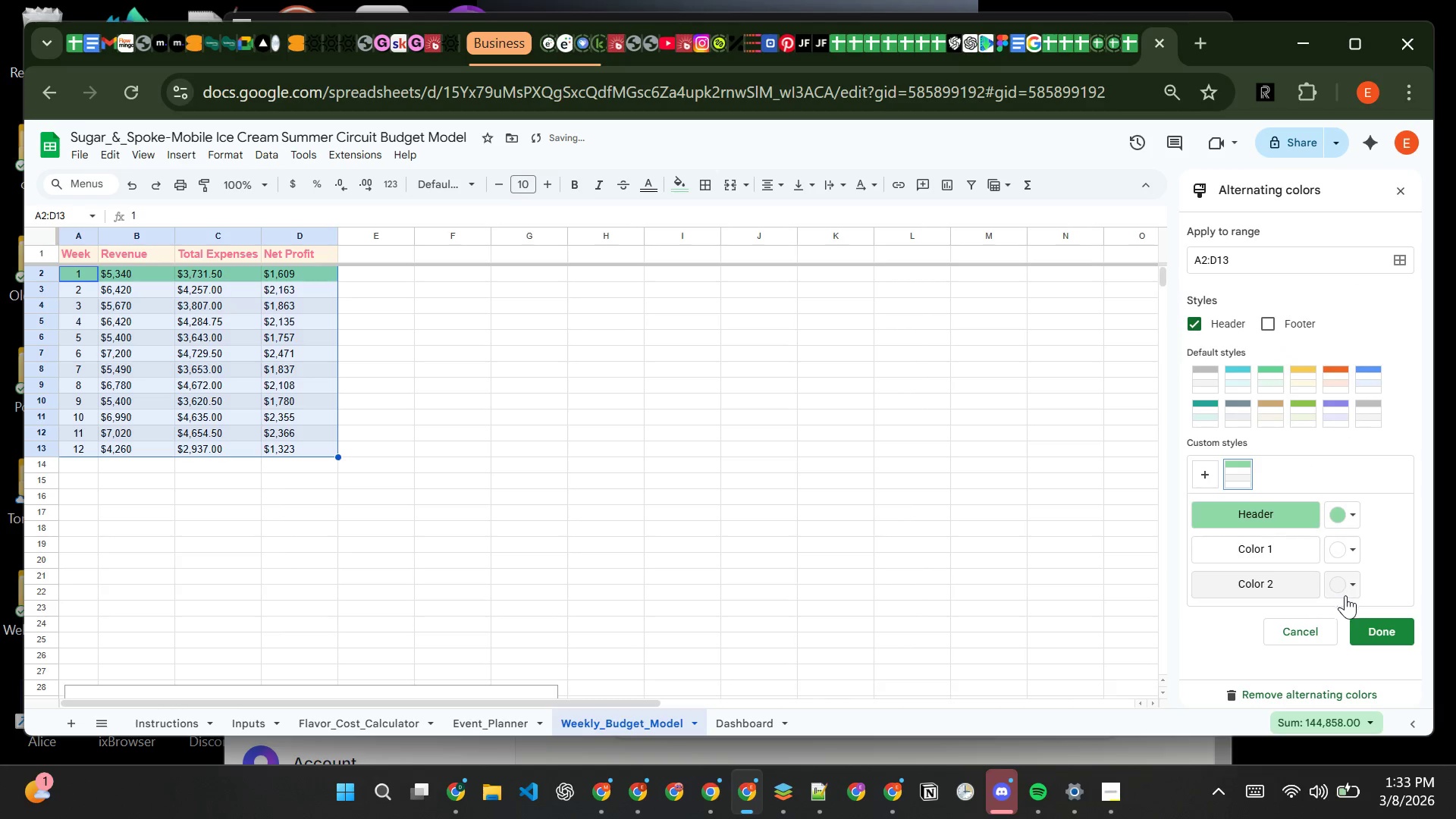 
left_click([1355, 592])
 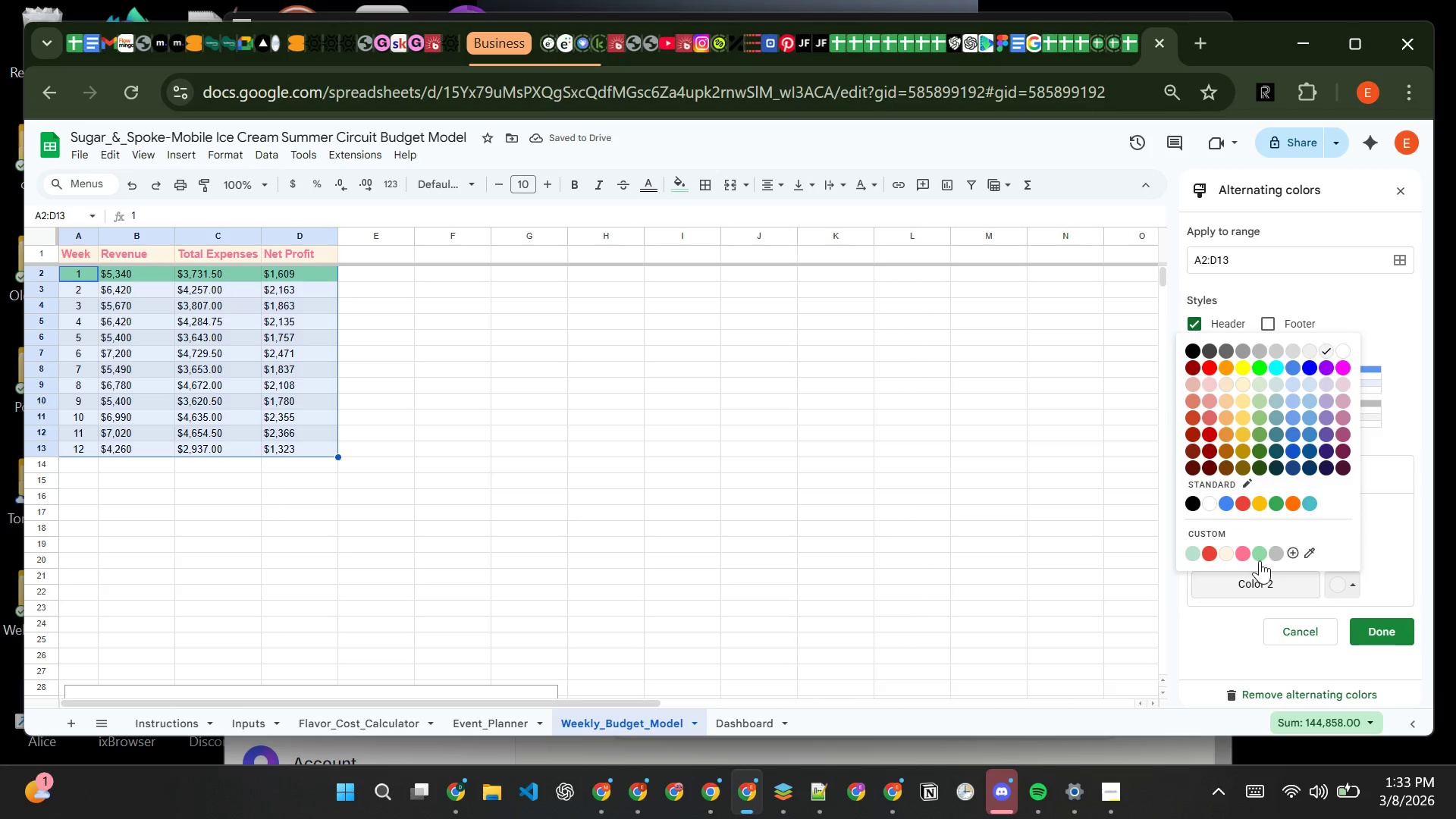 
left_click([1260, 558])
 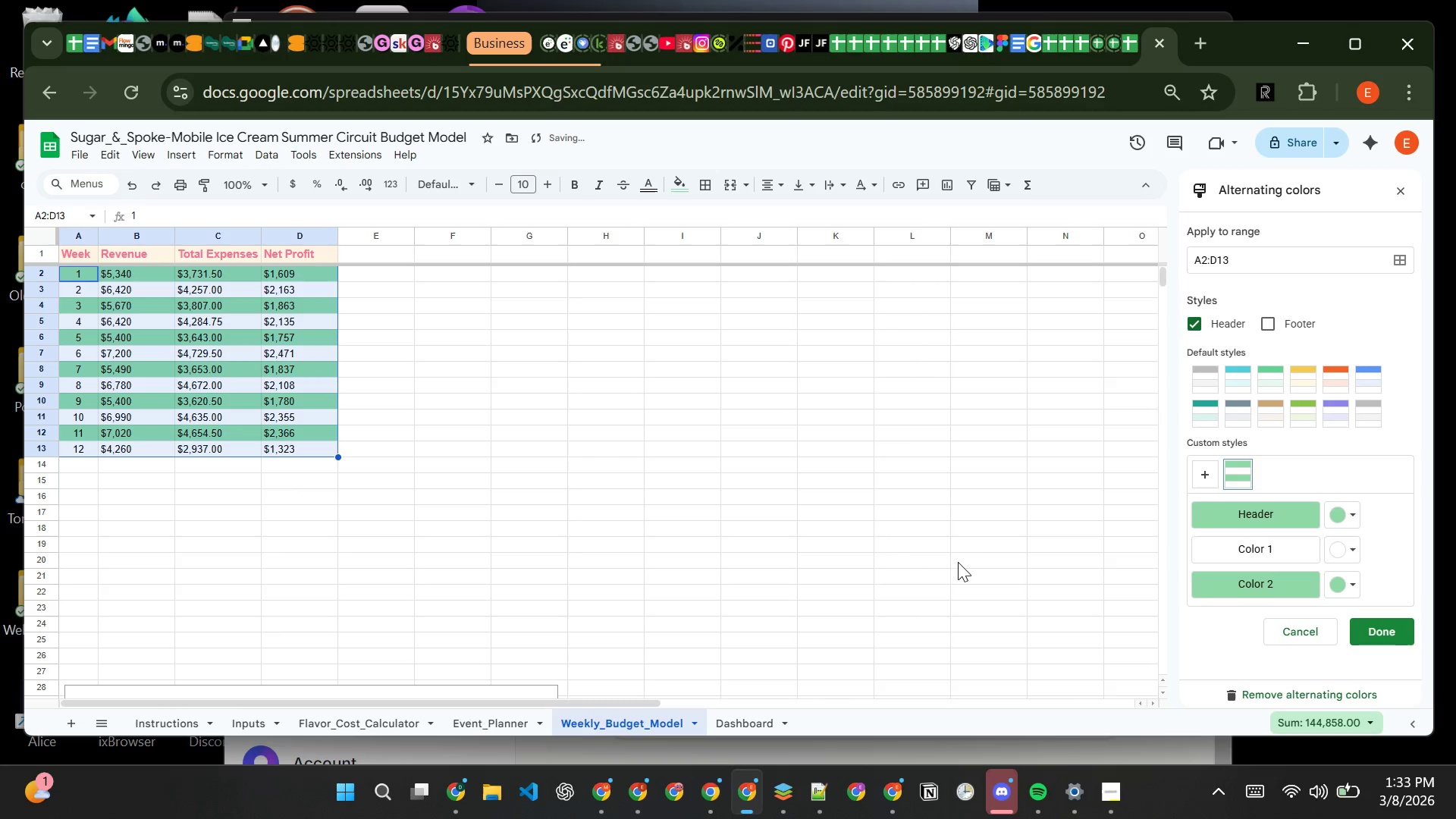 
left_click([731, 509])
 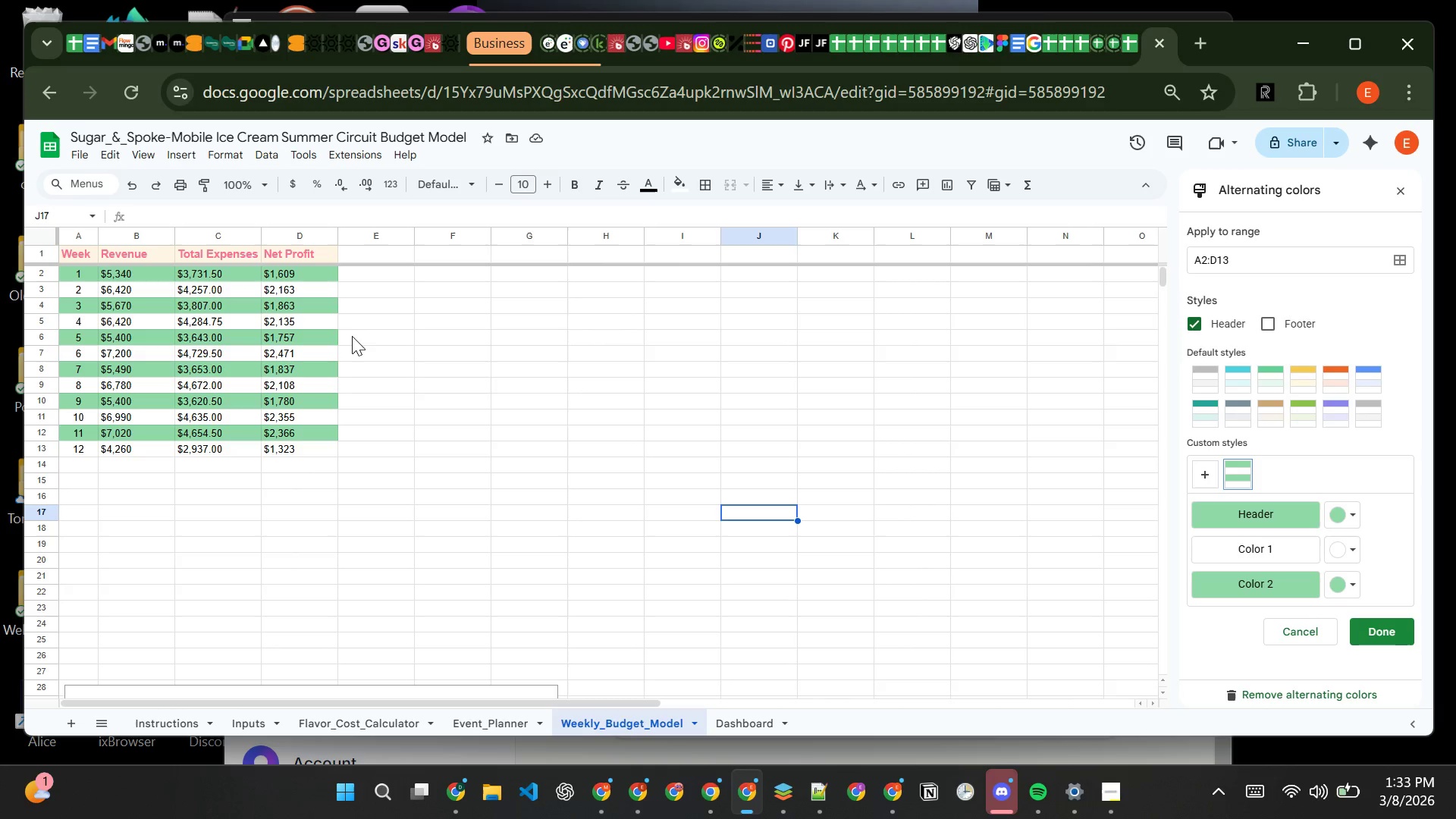 
wait(11.06)
 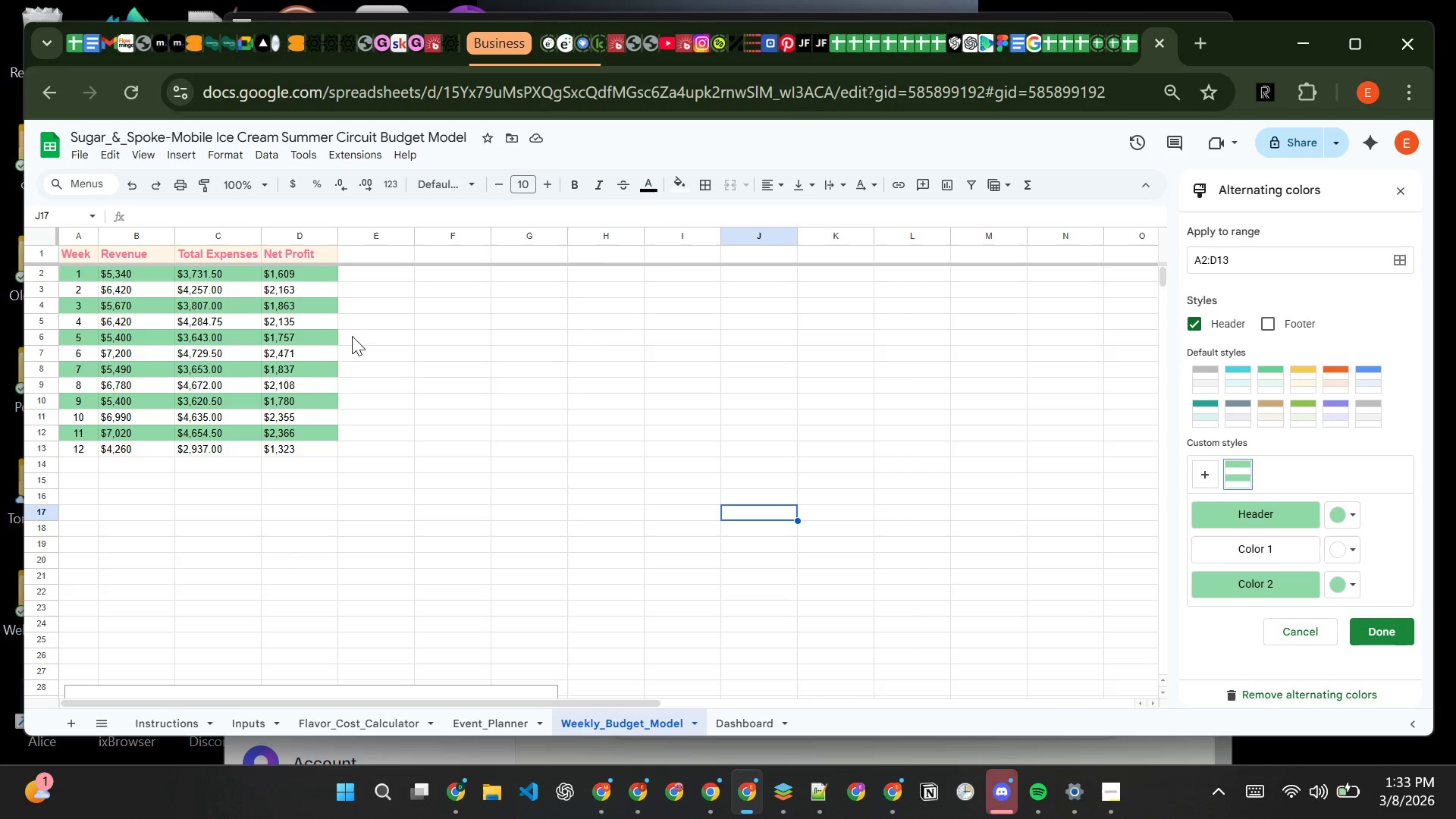 
left_click_drag(start_coordinate=[101, 236], to_coordinate=[123, 238])
 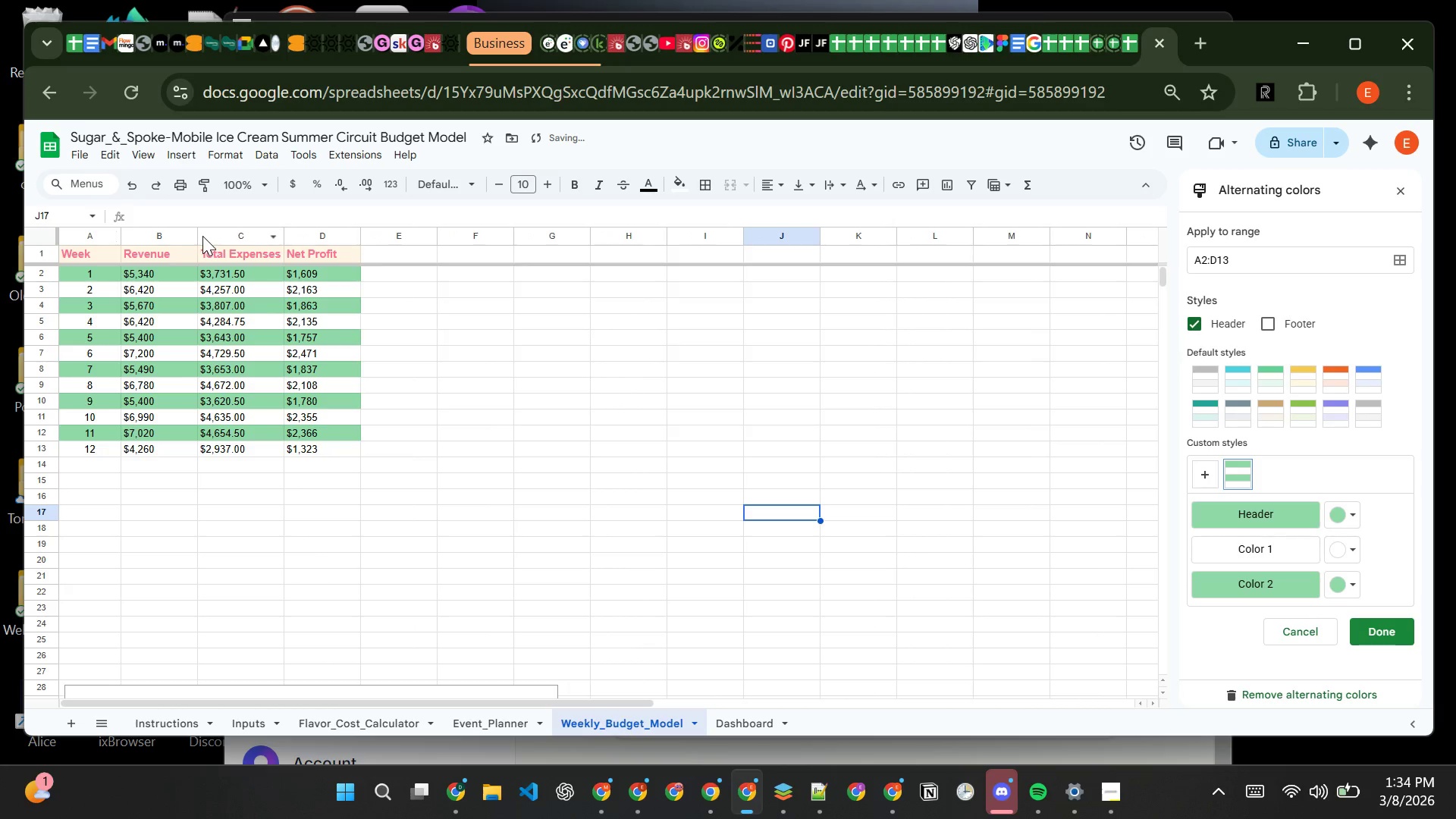 
left_click_drag(start_coordinate=[196, 233], to_coordinate=[203, 233])
 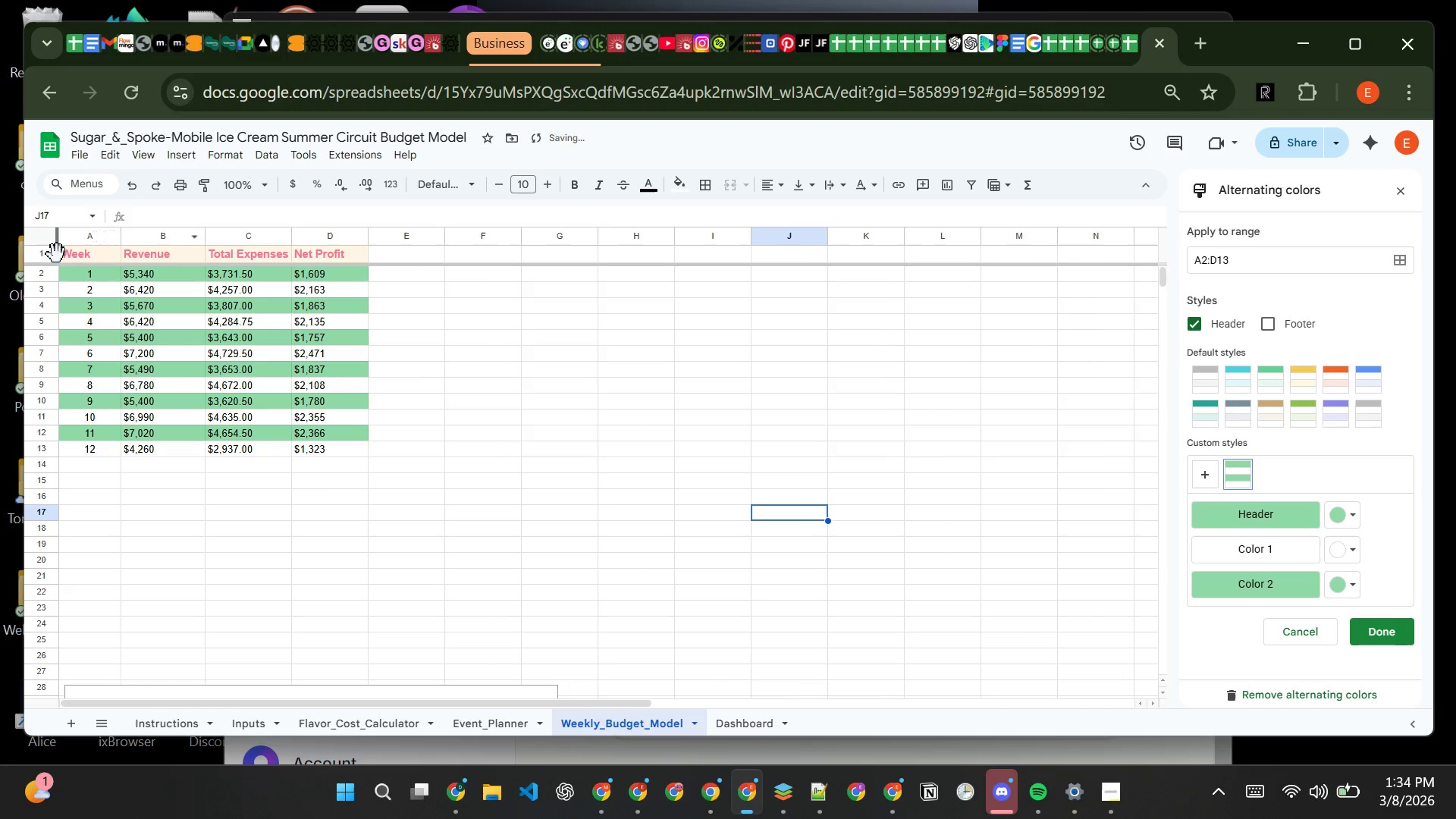 
left_click([53, 254])
 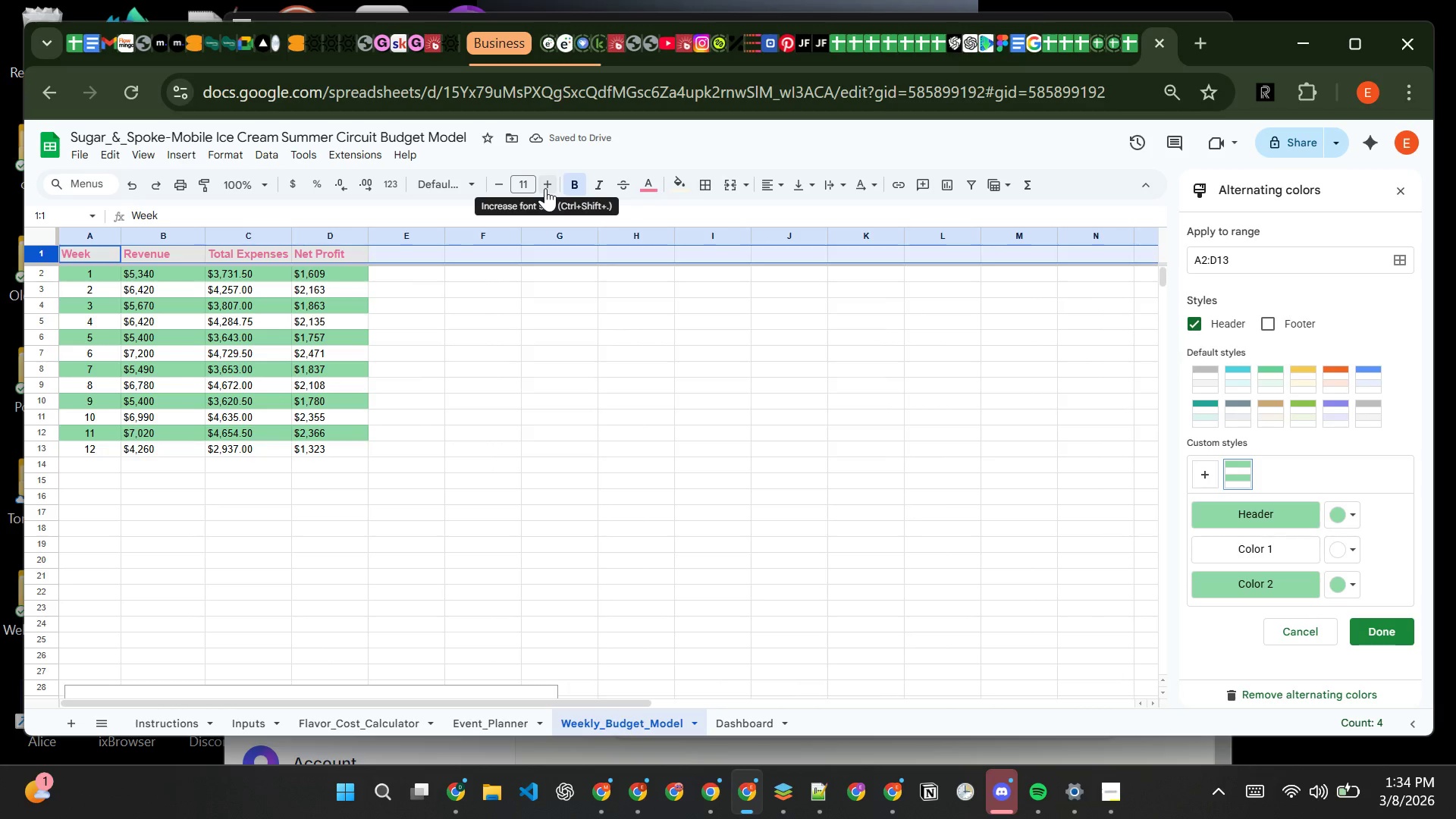 
double_click([545, 188])
 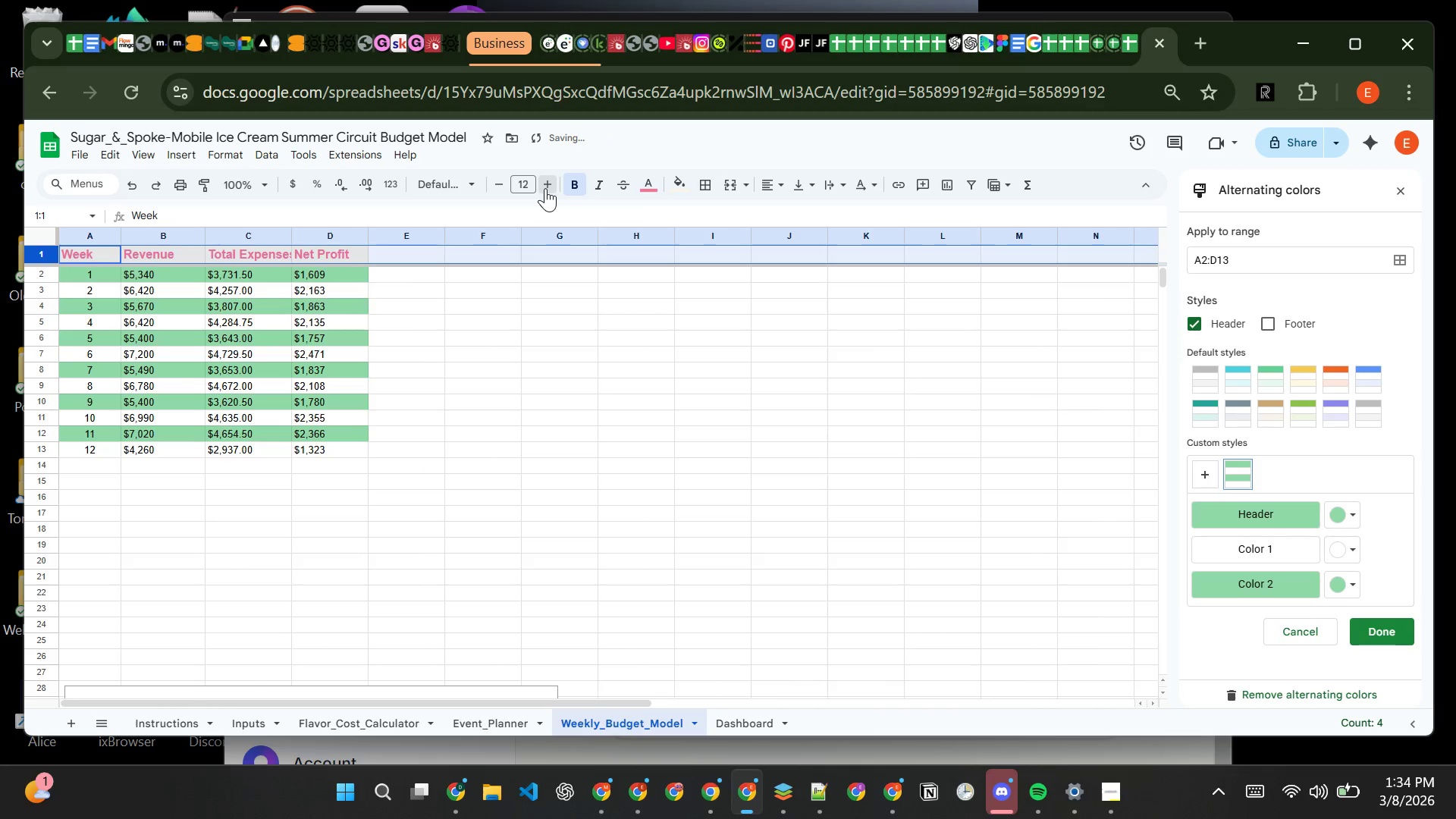 
triple_click([545, 188])
 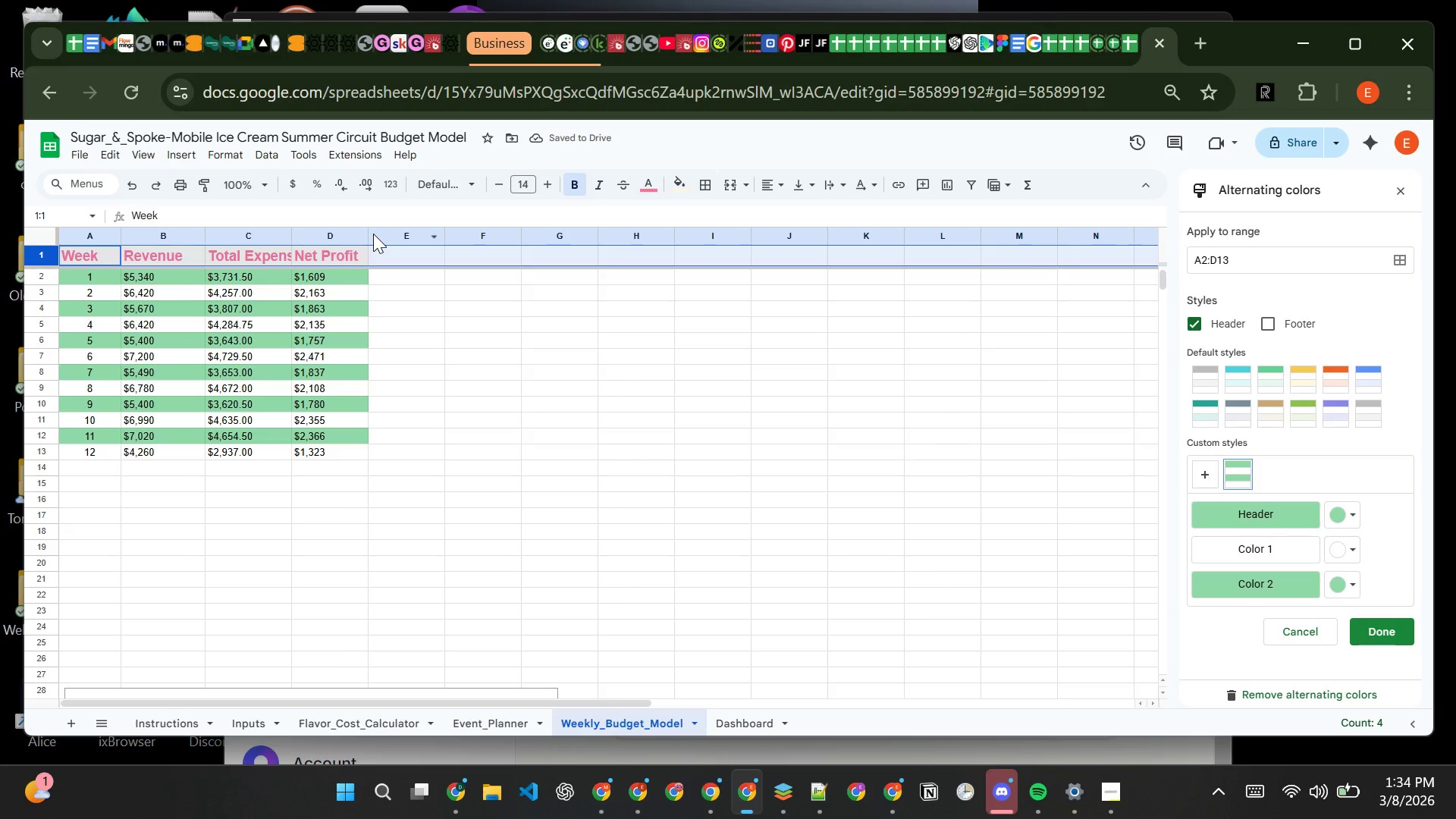 
double_click([369, 234])
 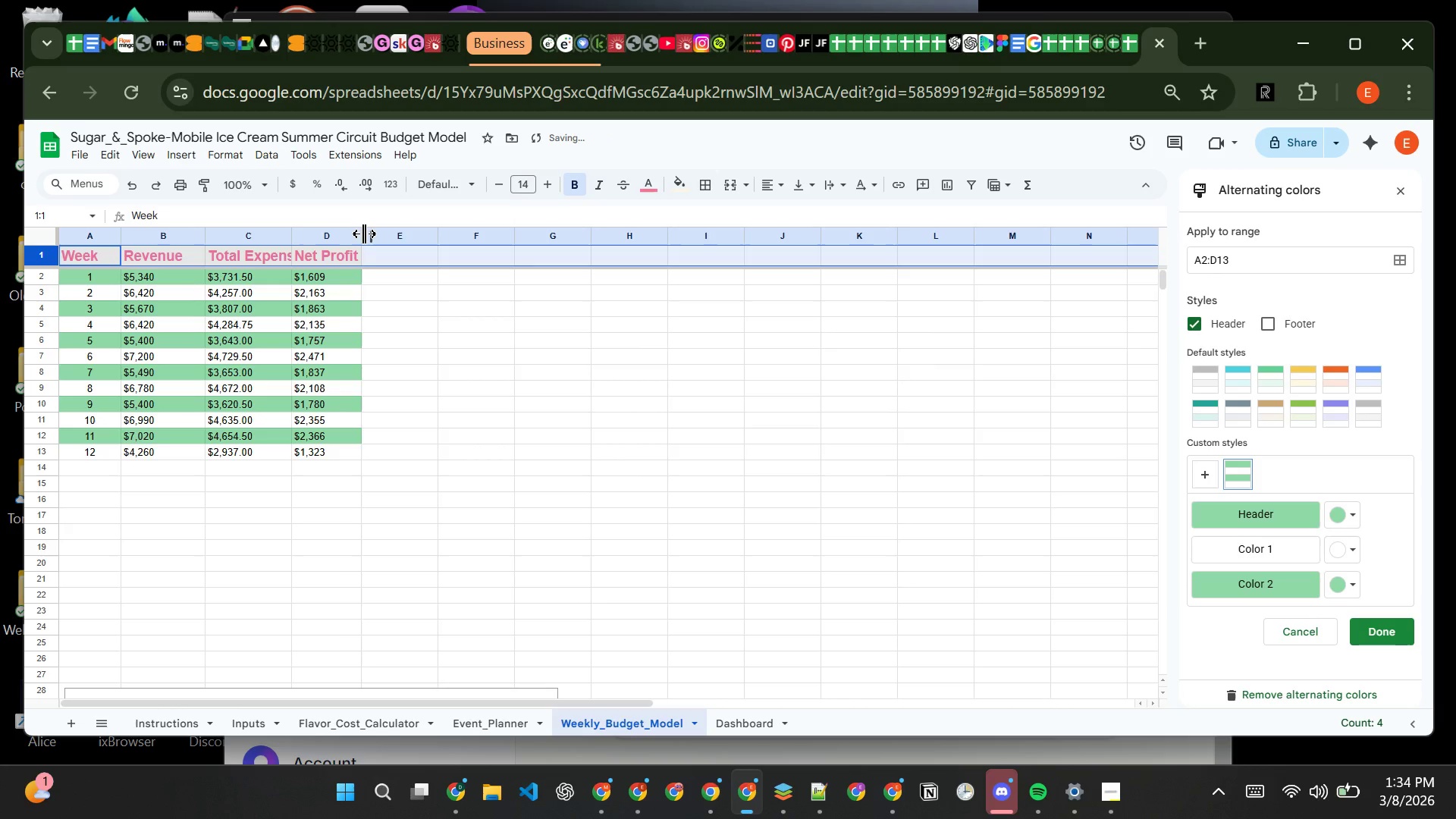 
left_click_drag(start_coordinate=[364, 237], to_coordinate=[376, 237])
 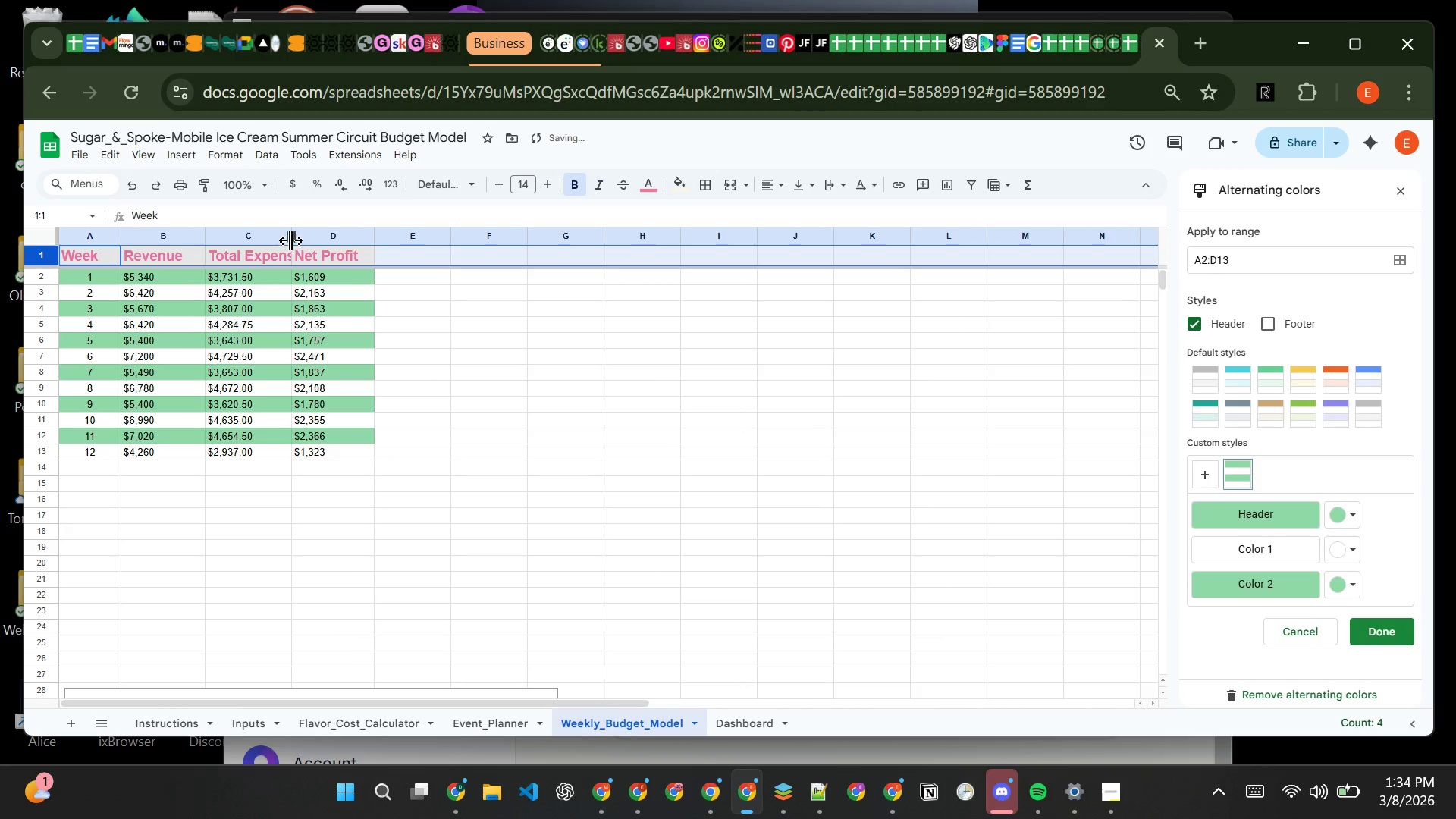 
left_click_drag(start_coordinate=[290, 238], to_coordinate=[321, 238])
 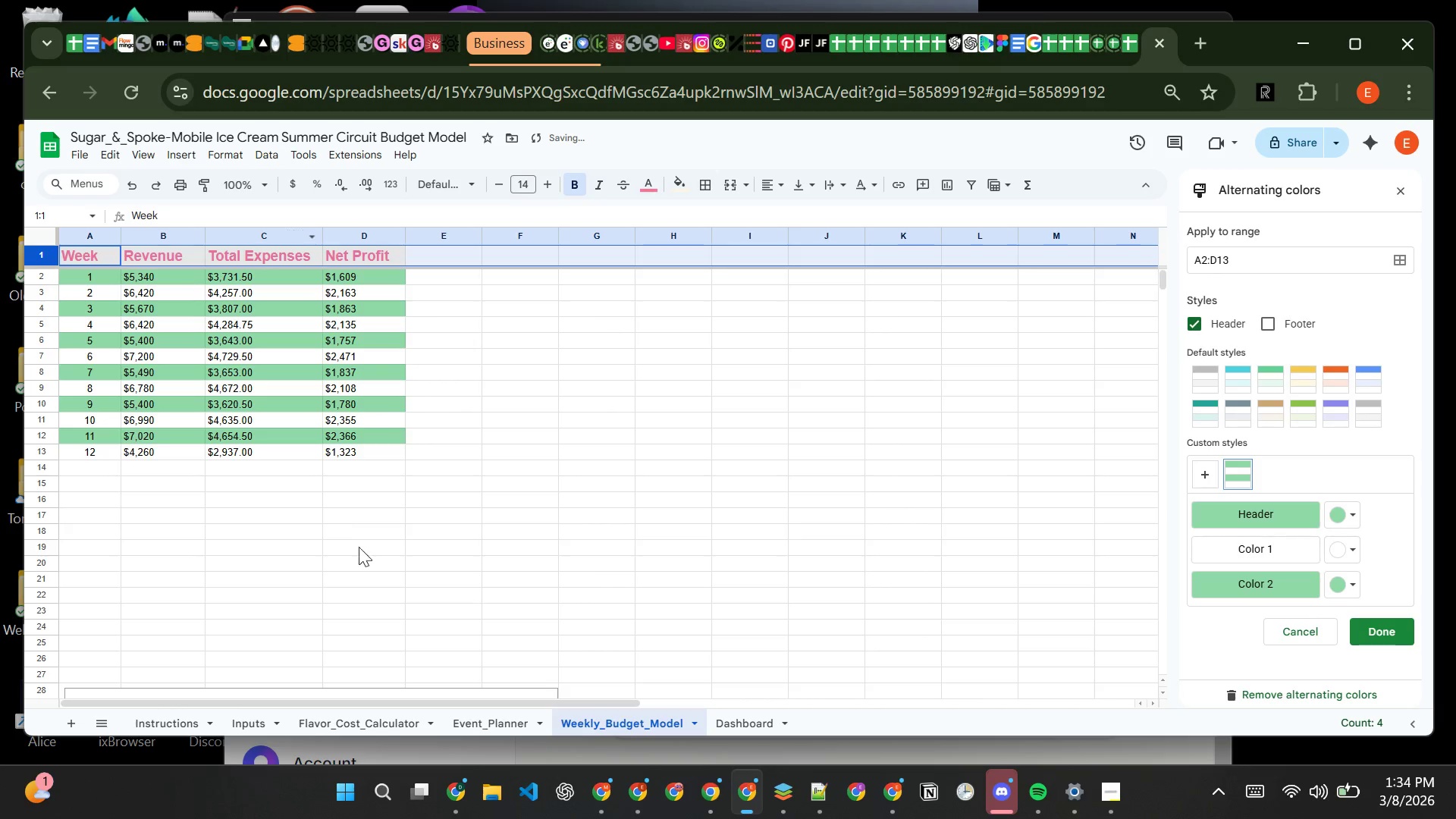 
left_click([422, 607])
 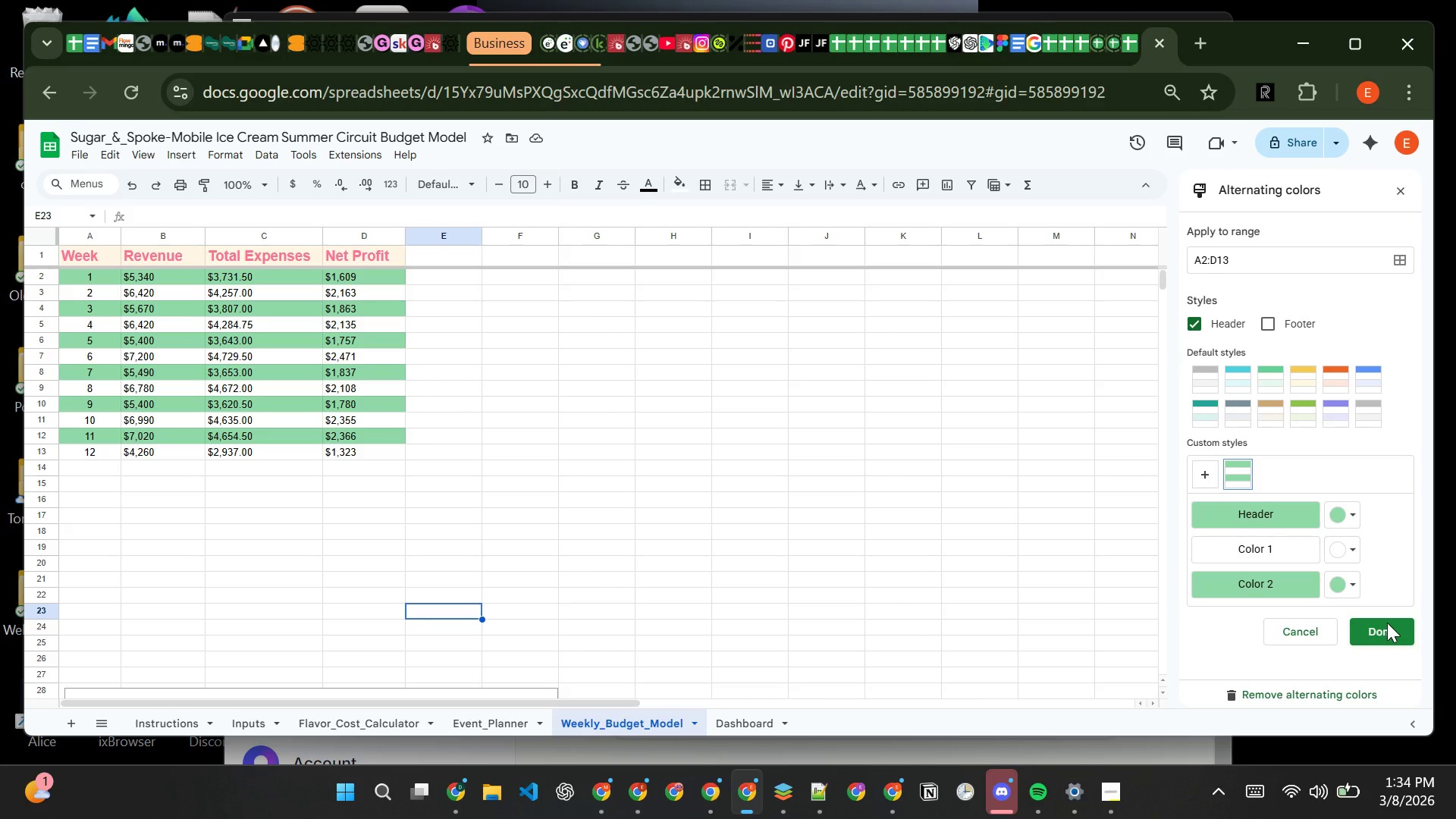 
wait(6.16)
 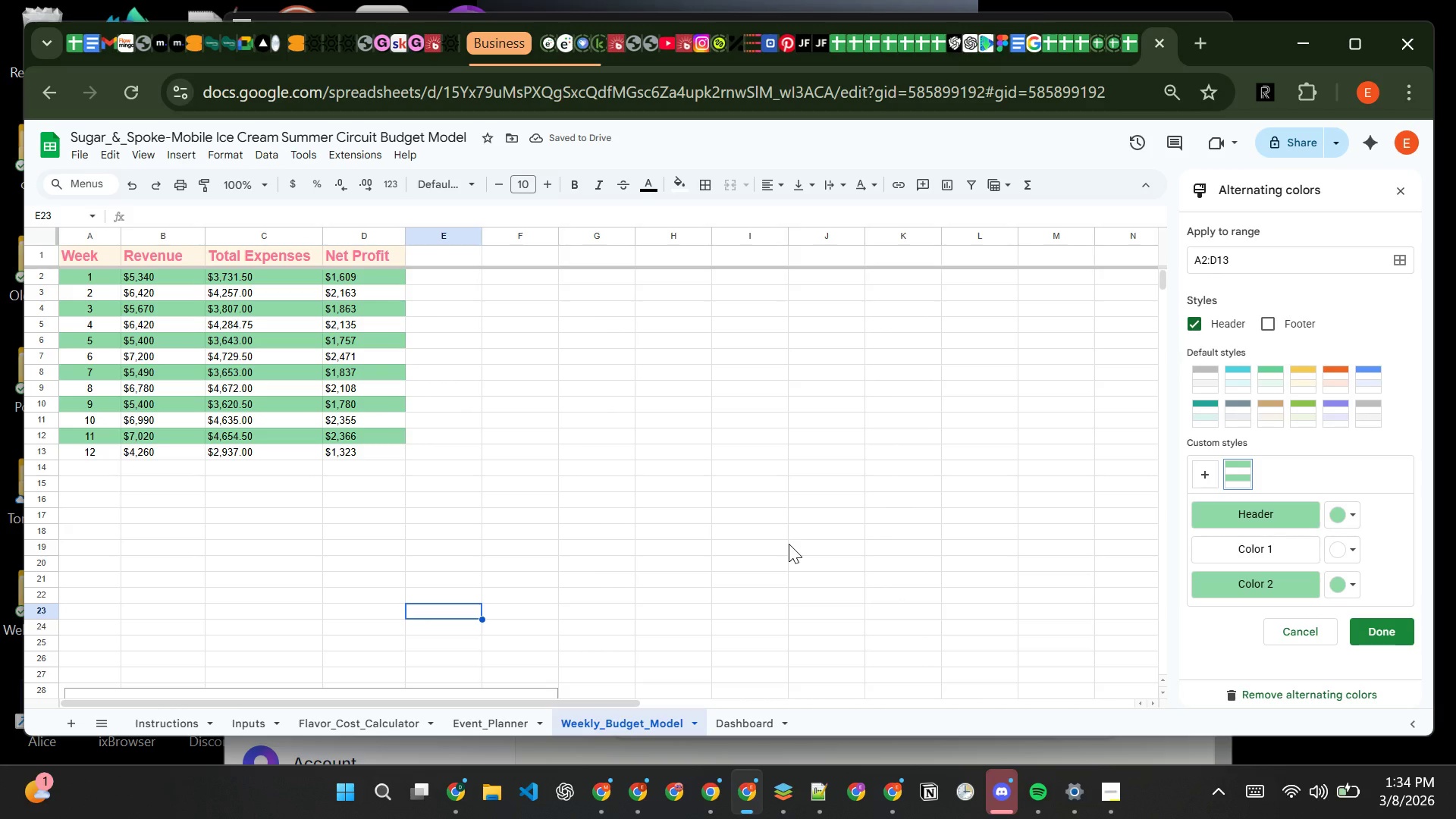 
left_click([1380, 629])
 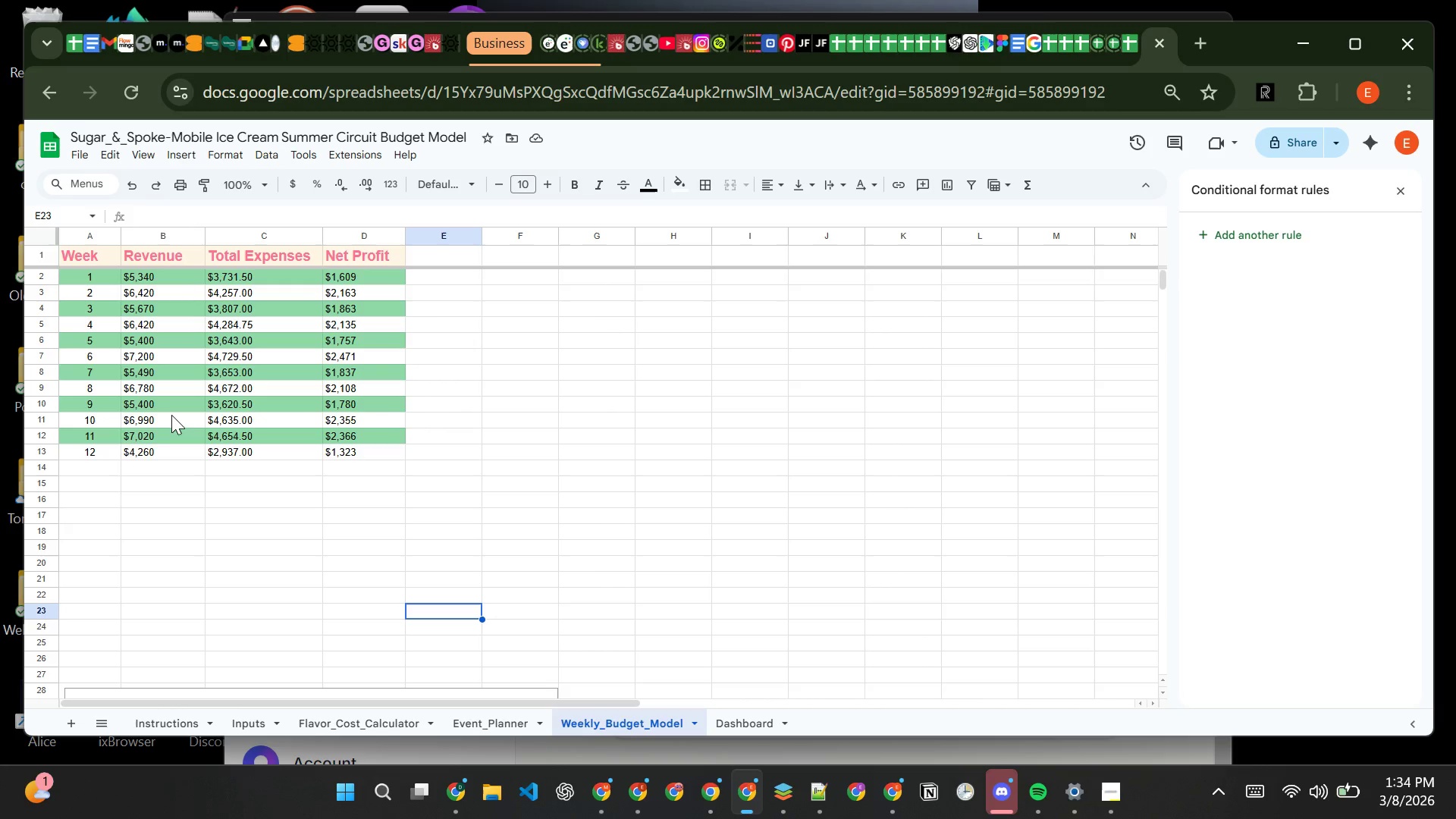 
wait(9.73)
 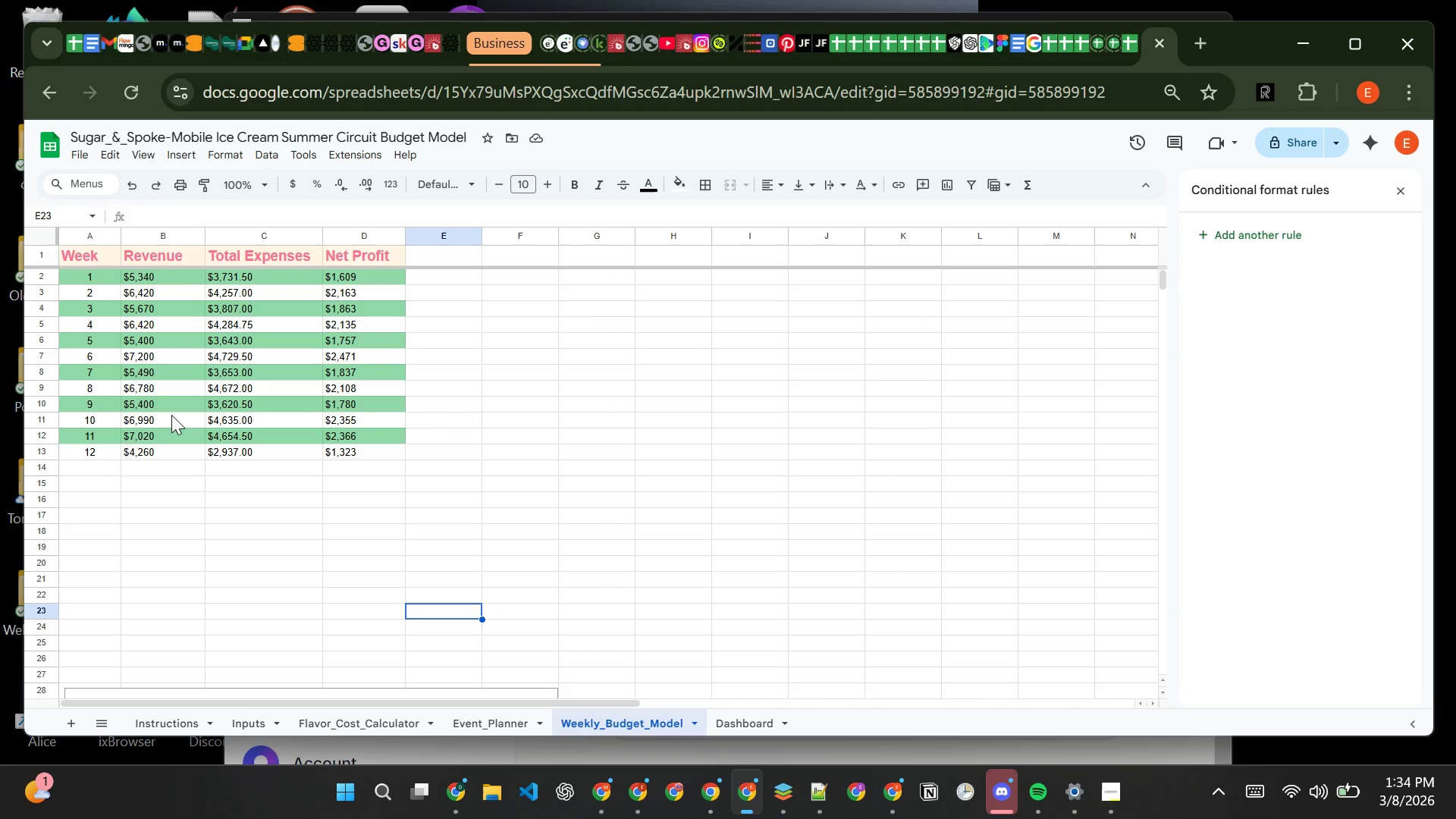 
left_click([83, 269])
 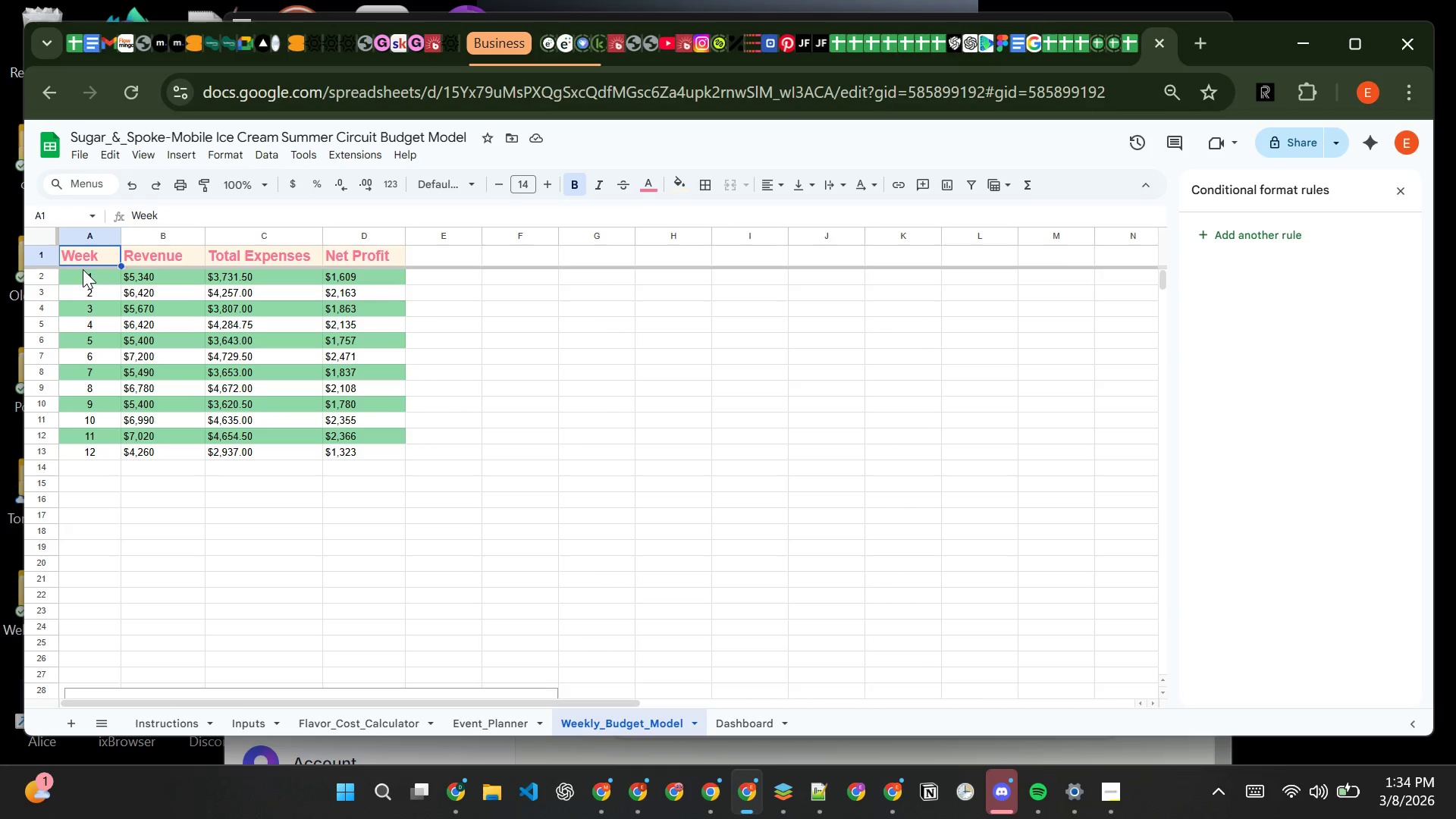 
left_click_drag(start_coordinate=[83, 269], to_coordinate=[93, 273])
 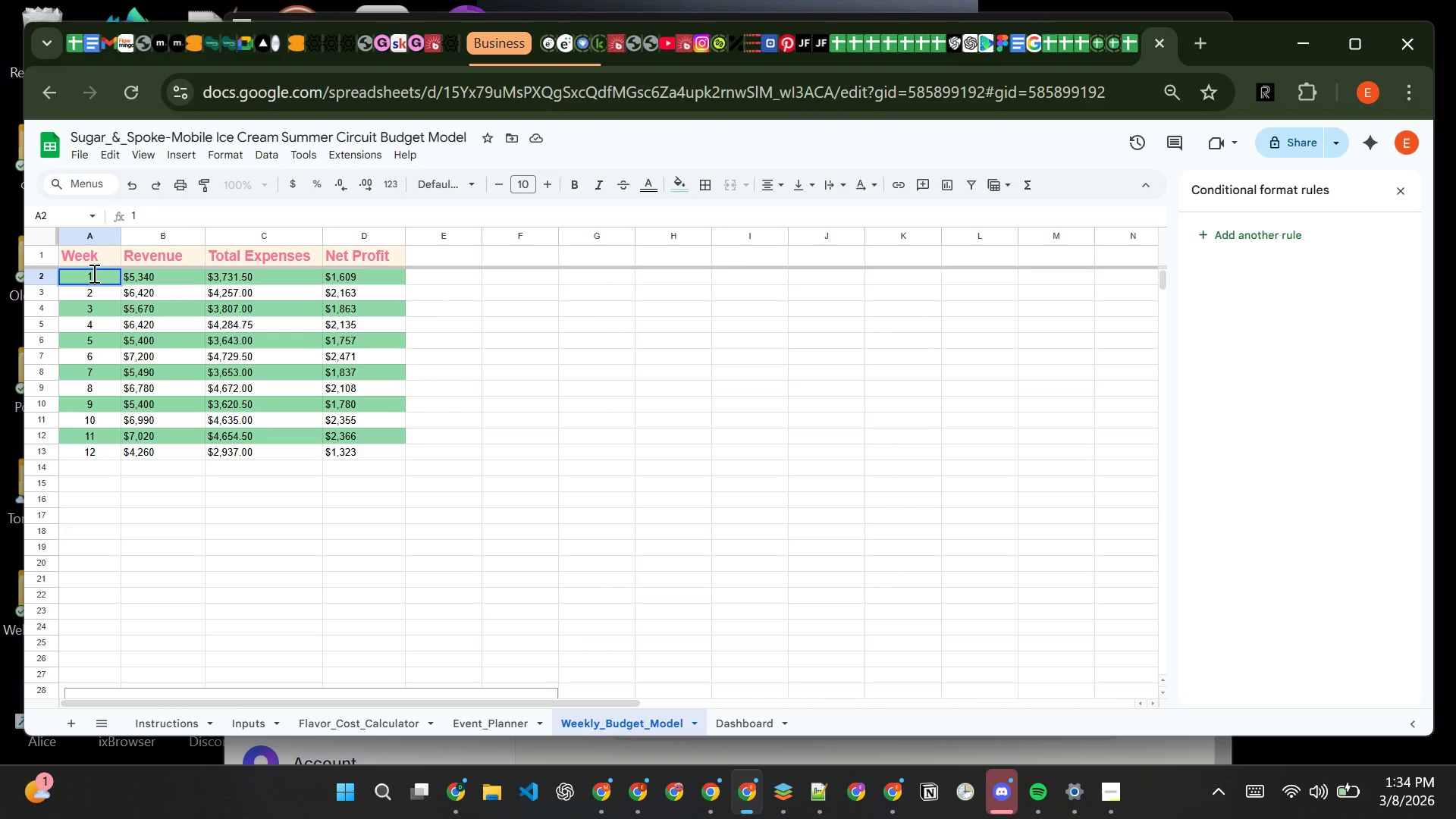 
left_click([93, 273])
 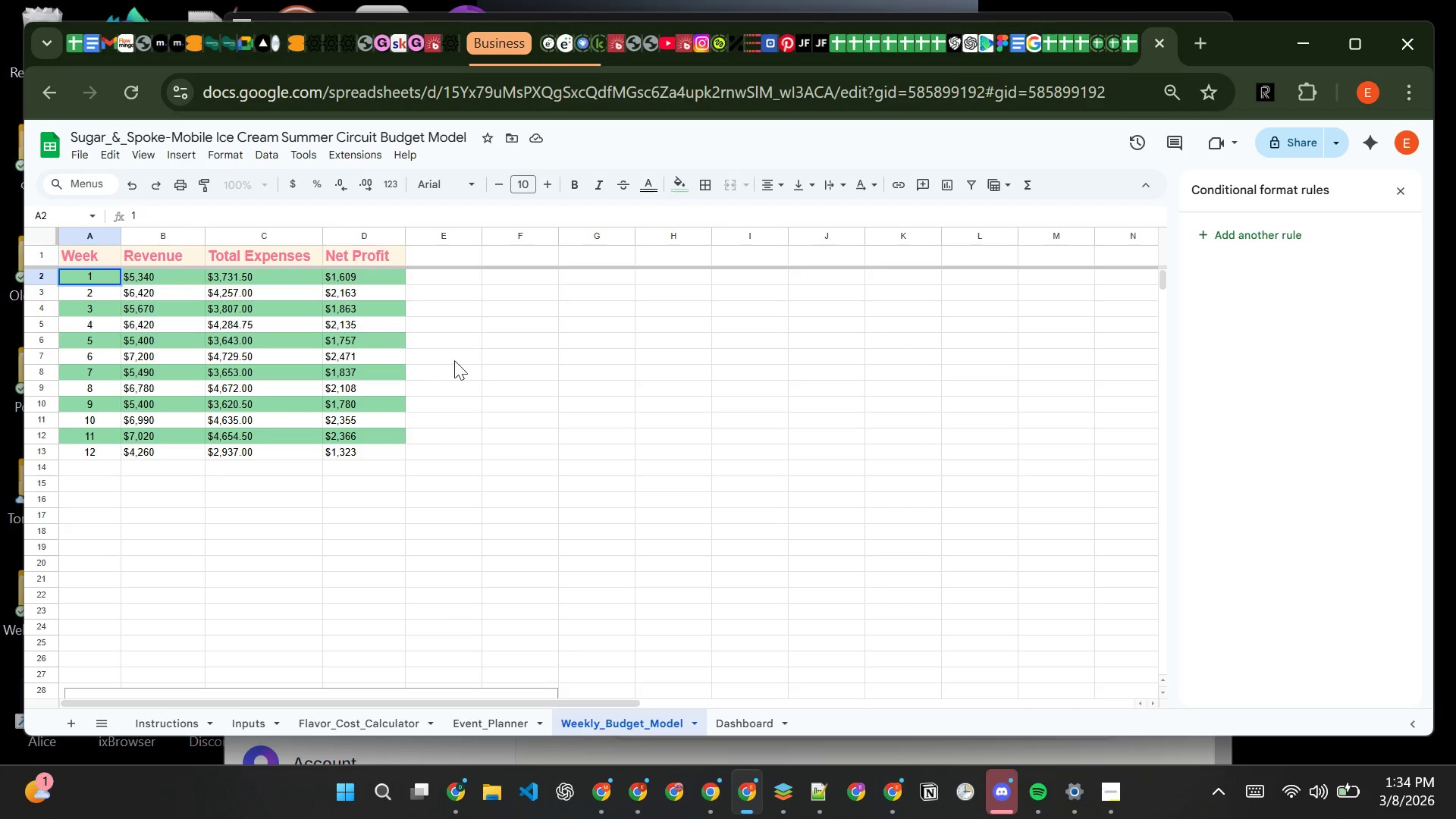 
left_click([488, 369])
 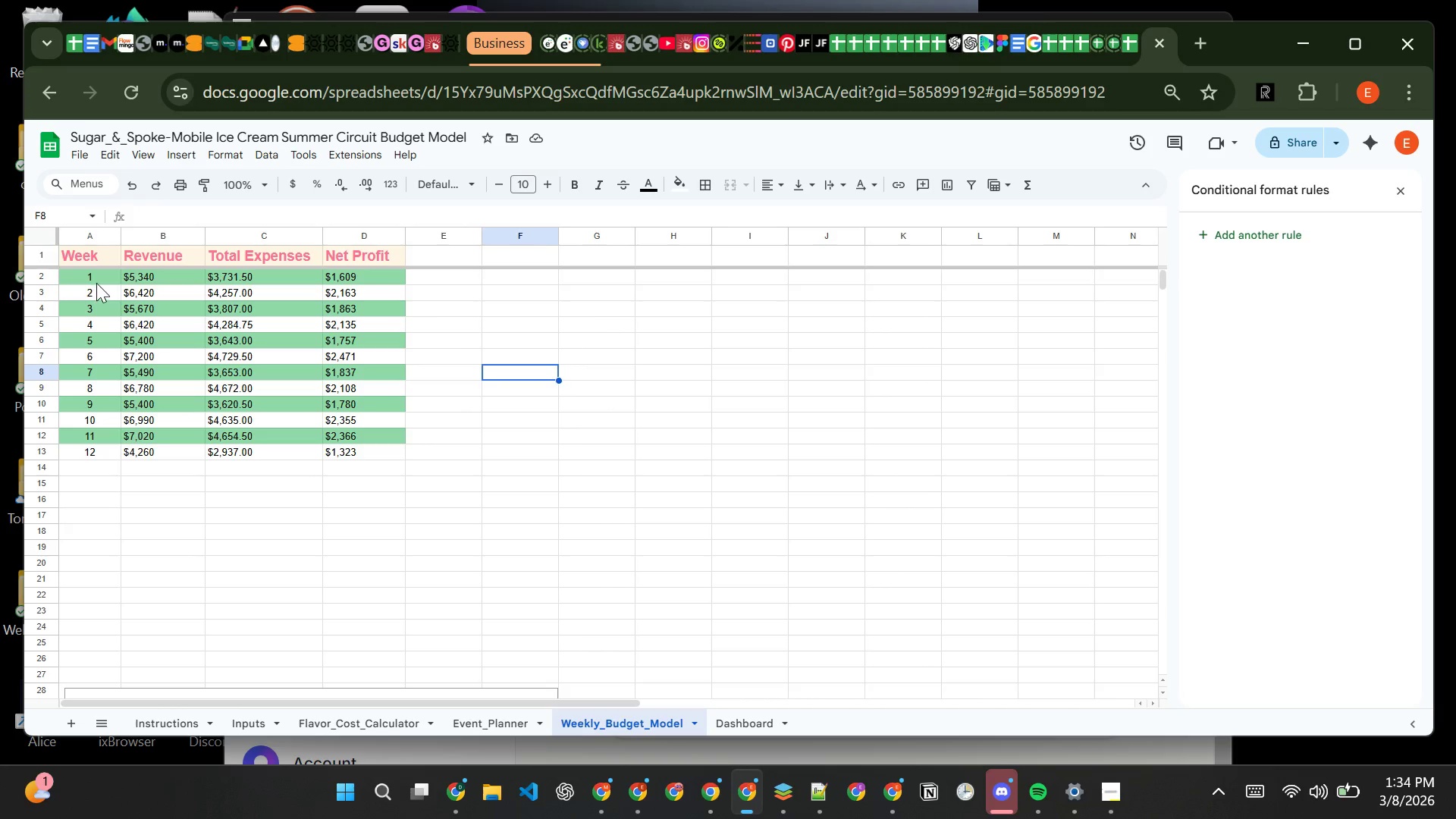 
left_click_drag(start_coordinate=[96, 275], to_coordinate=[356, 463])
 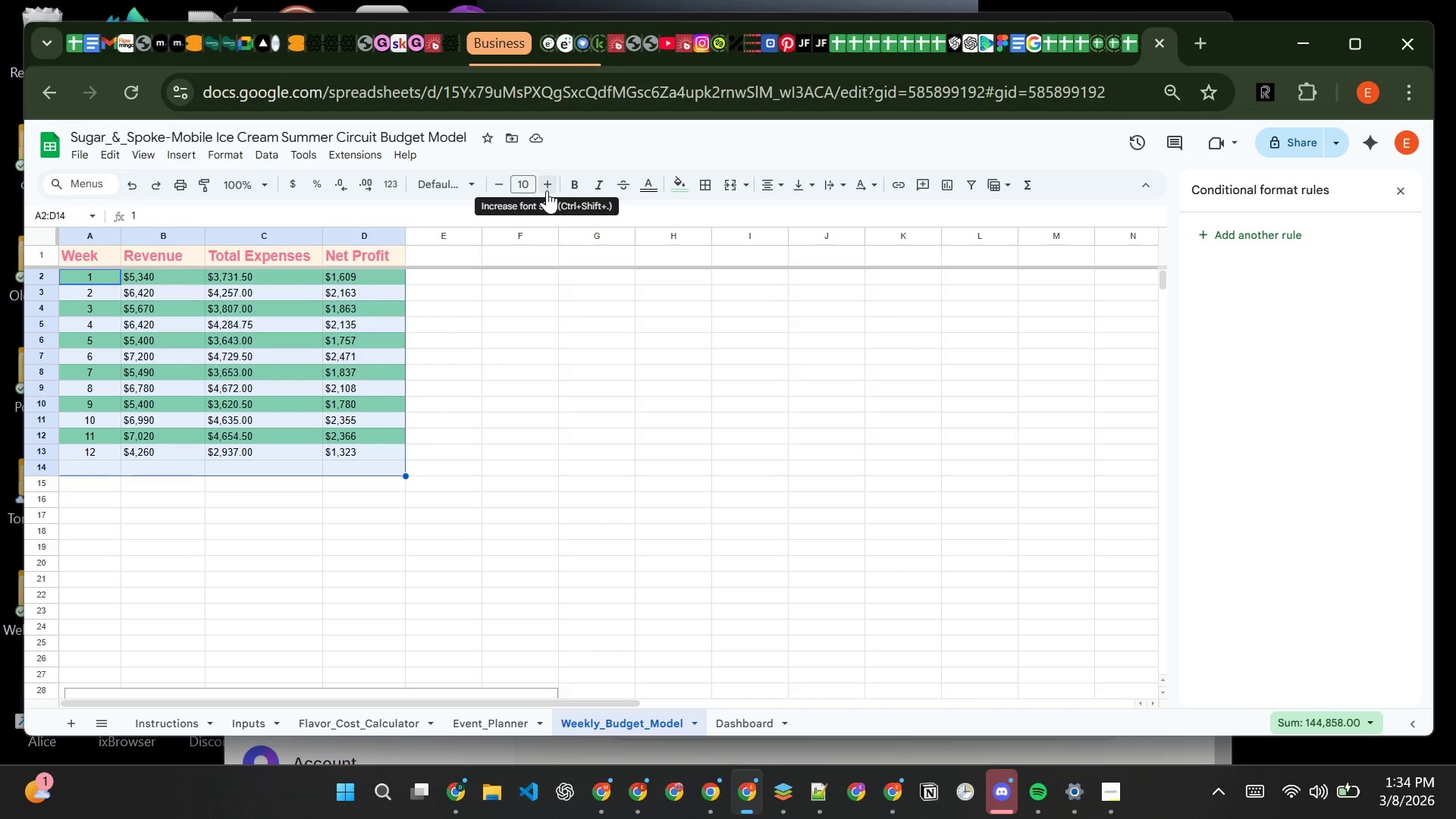 
double_click([547, 190])
 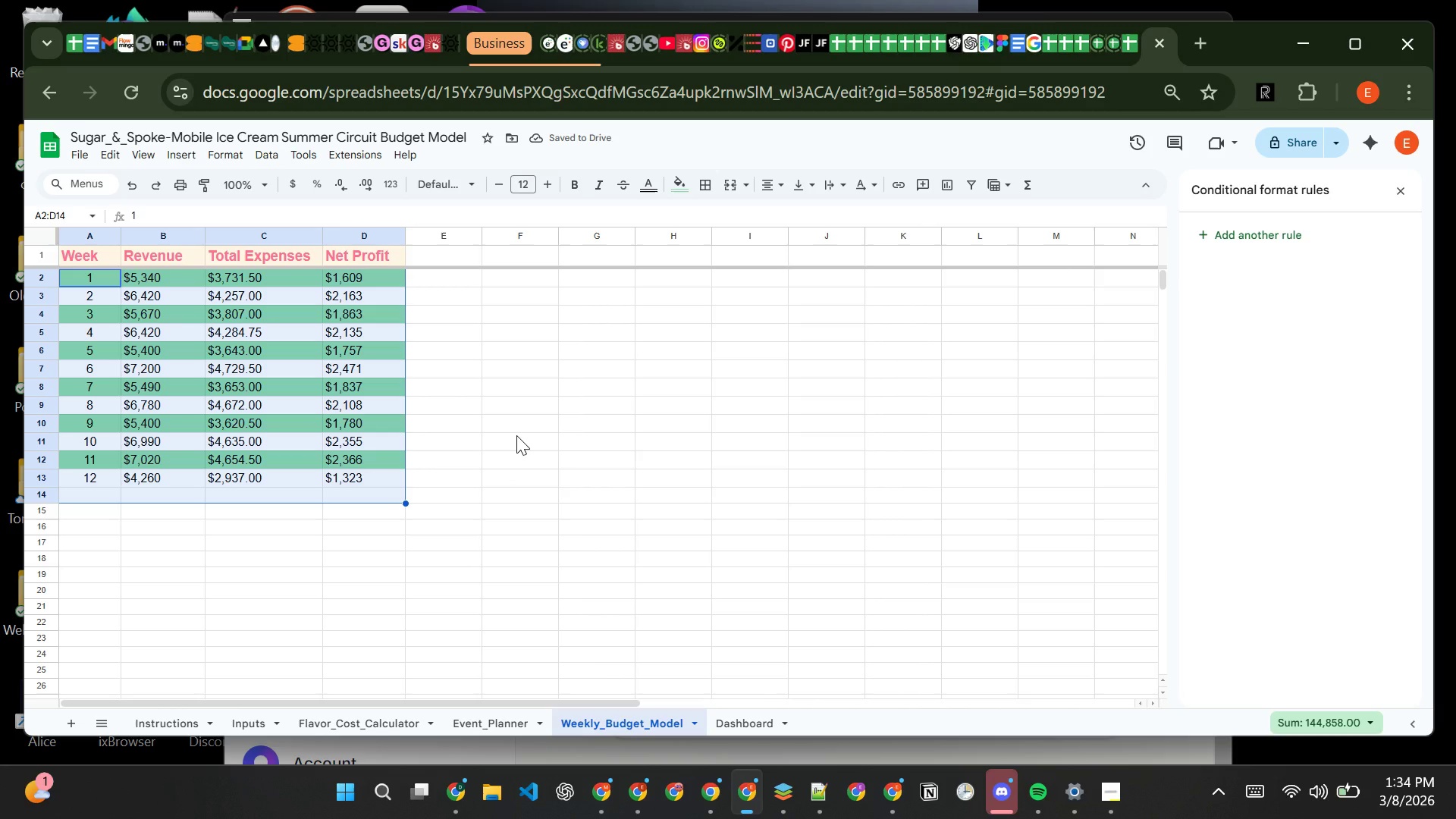 
left_click([516, 435])
 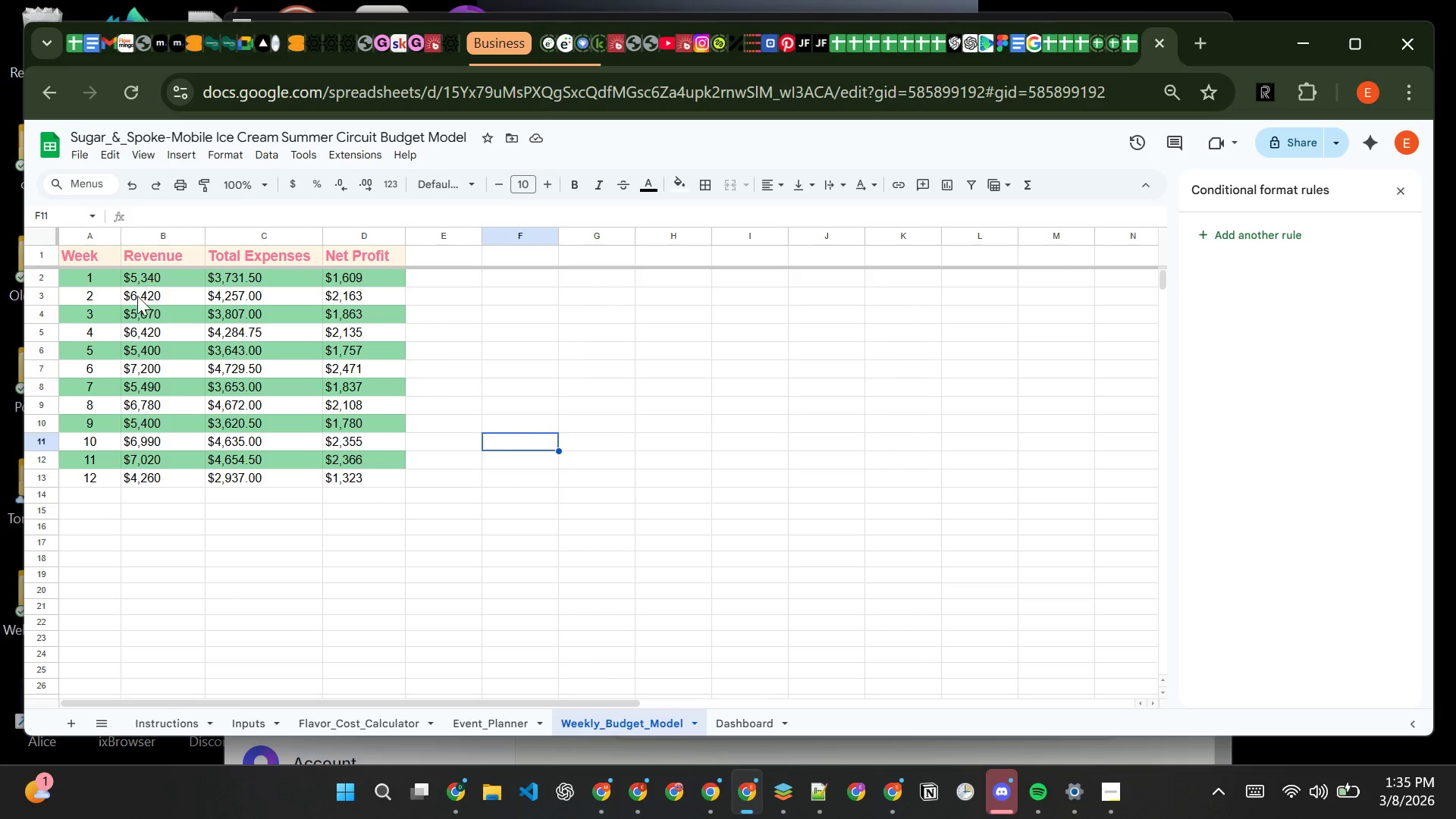 
left_click([95, 277])
 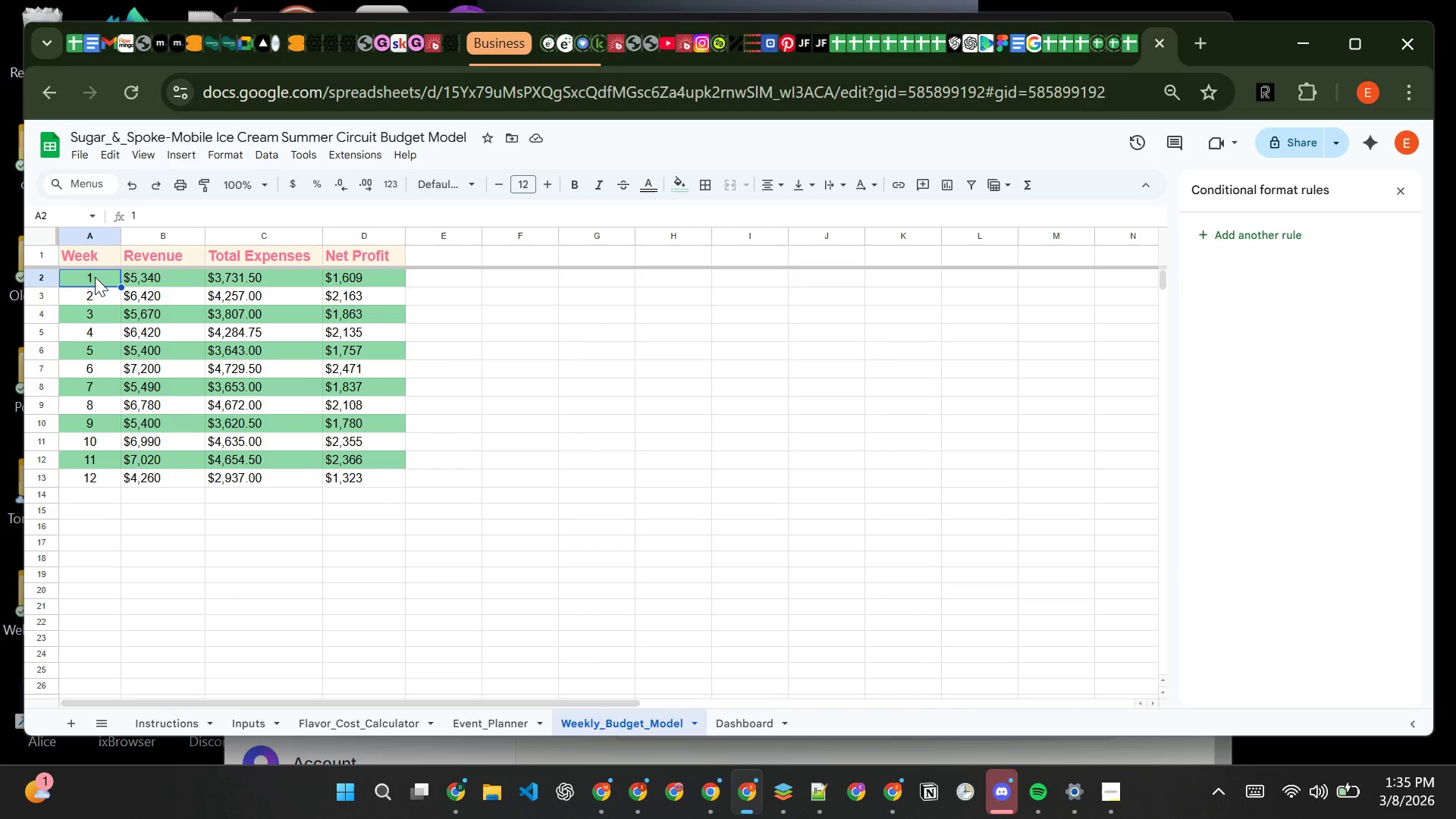 
left_click_drag(start_coordinate=[95, 277], to_coordinate=[357, 475])
 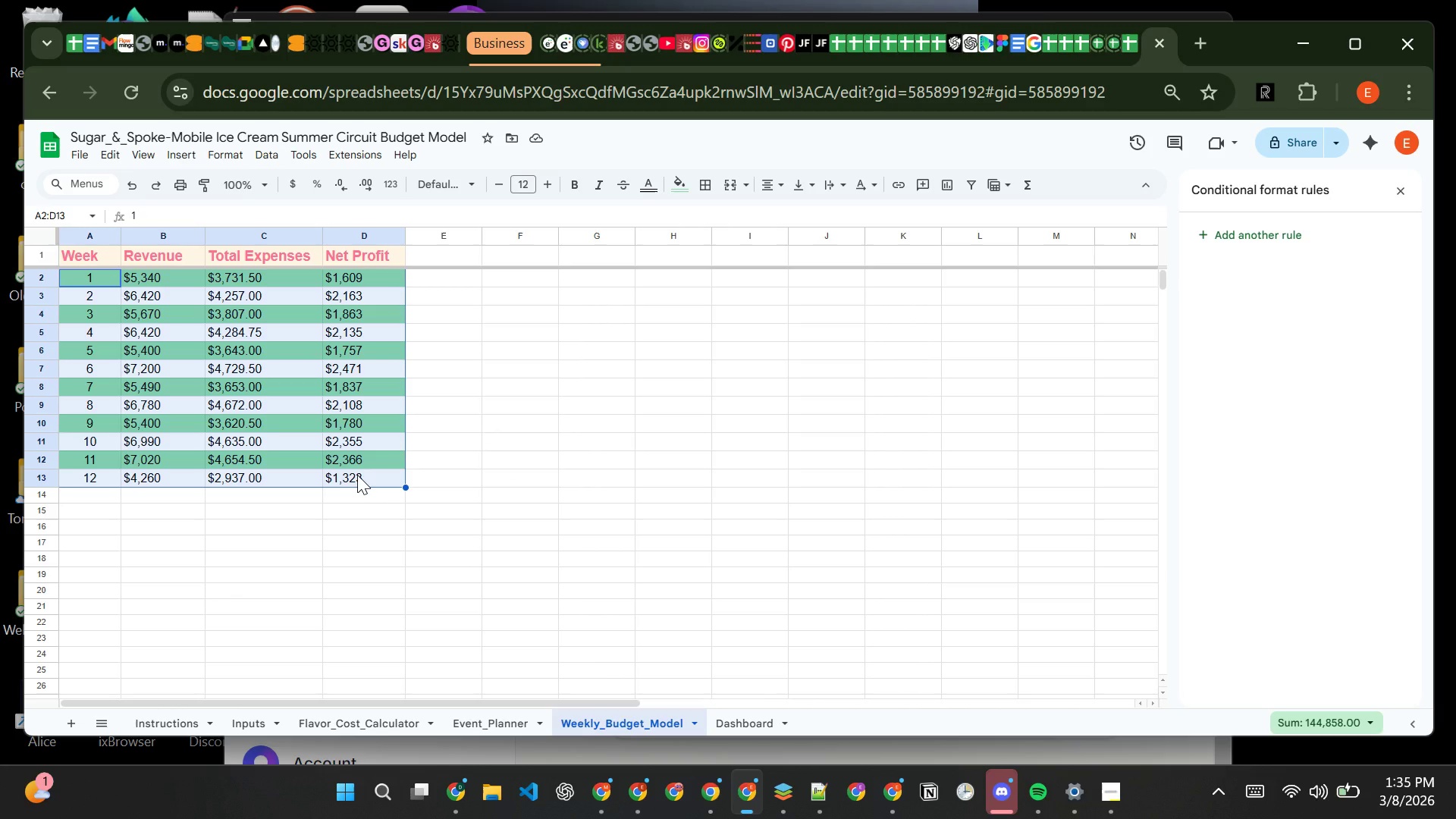 
key(Control+B)
 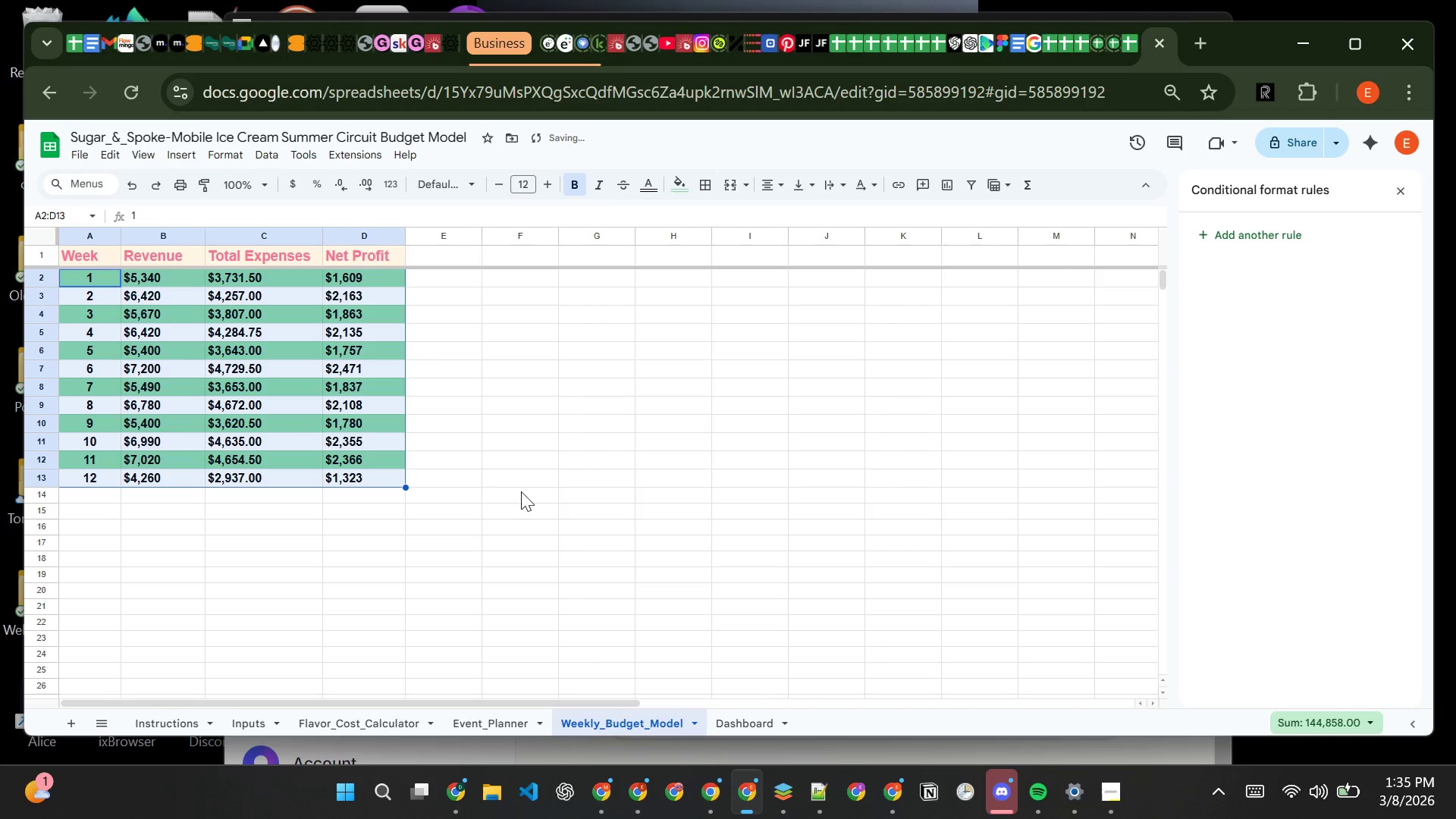 
left_click([521, 491])
 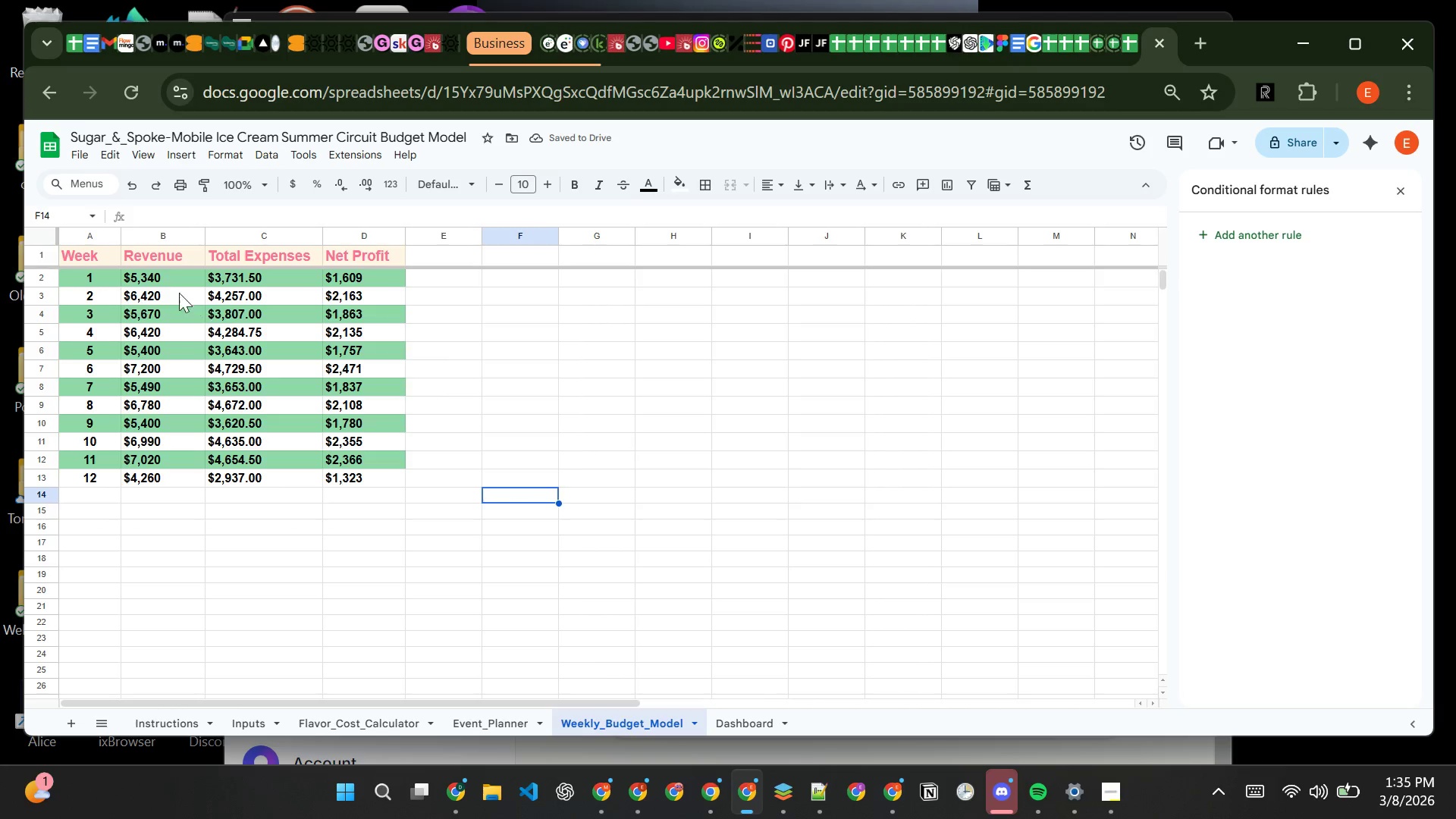 
left_click([104, 255])
 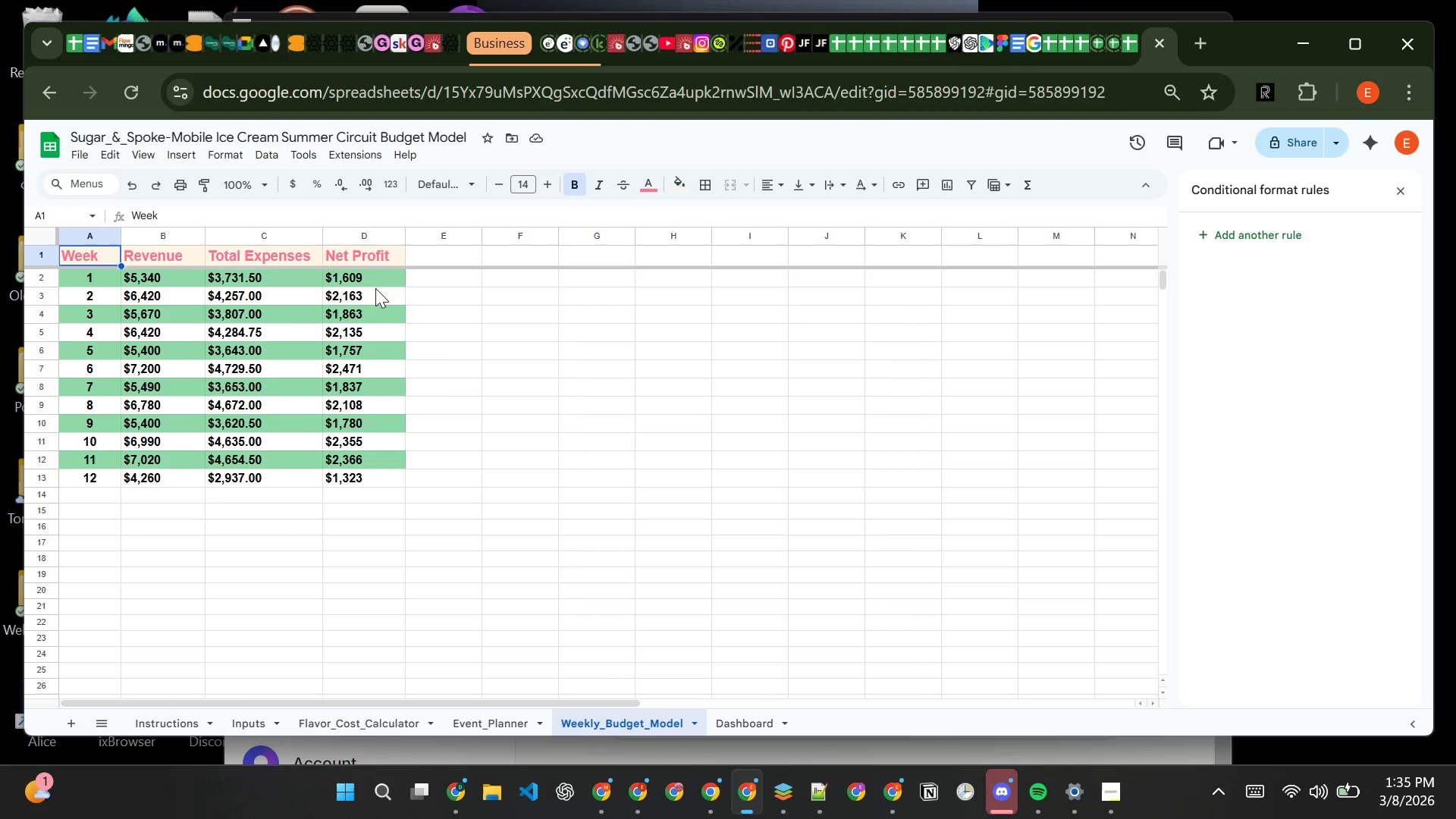 
left_click([478, 369])
 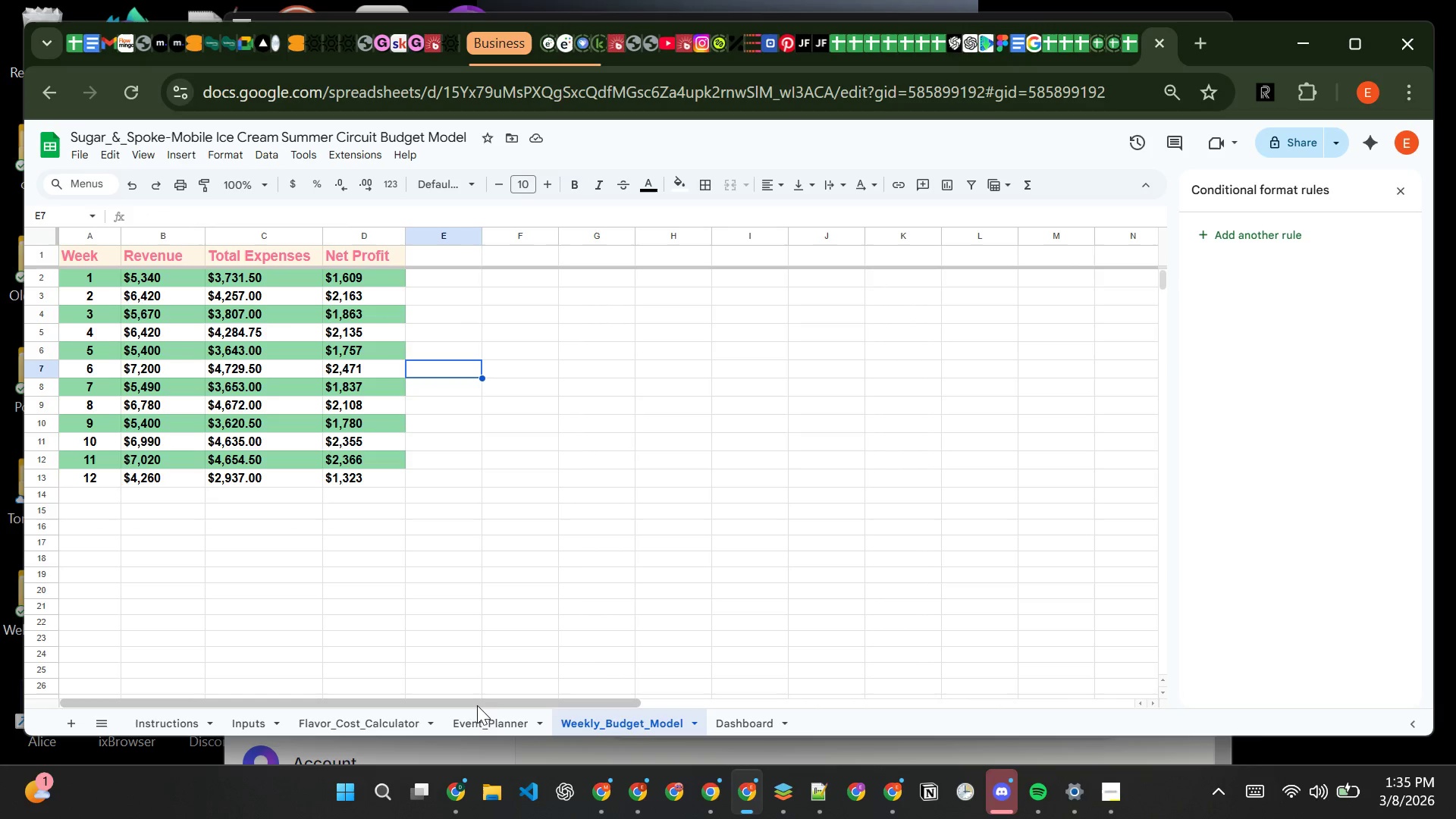 
left_click([496, 719])
 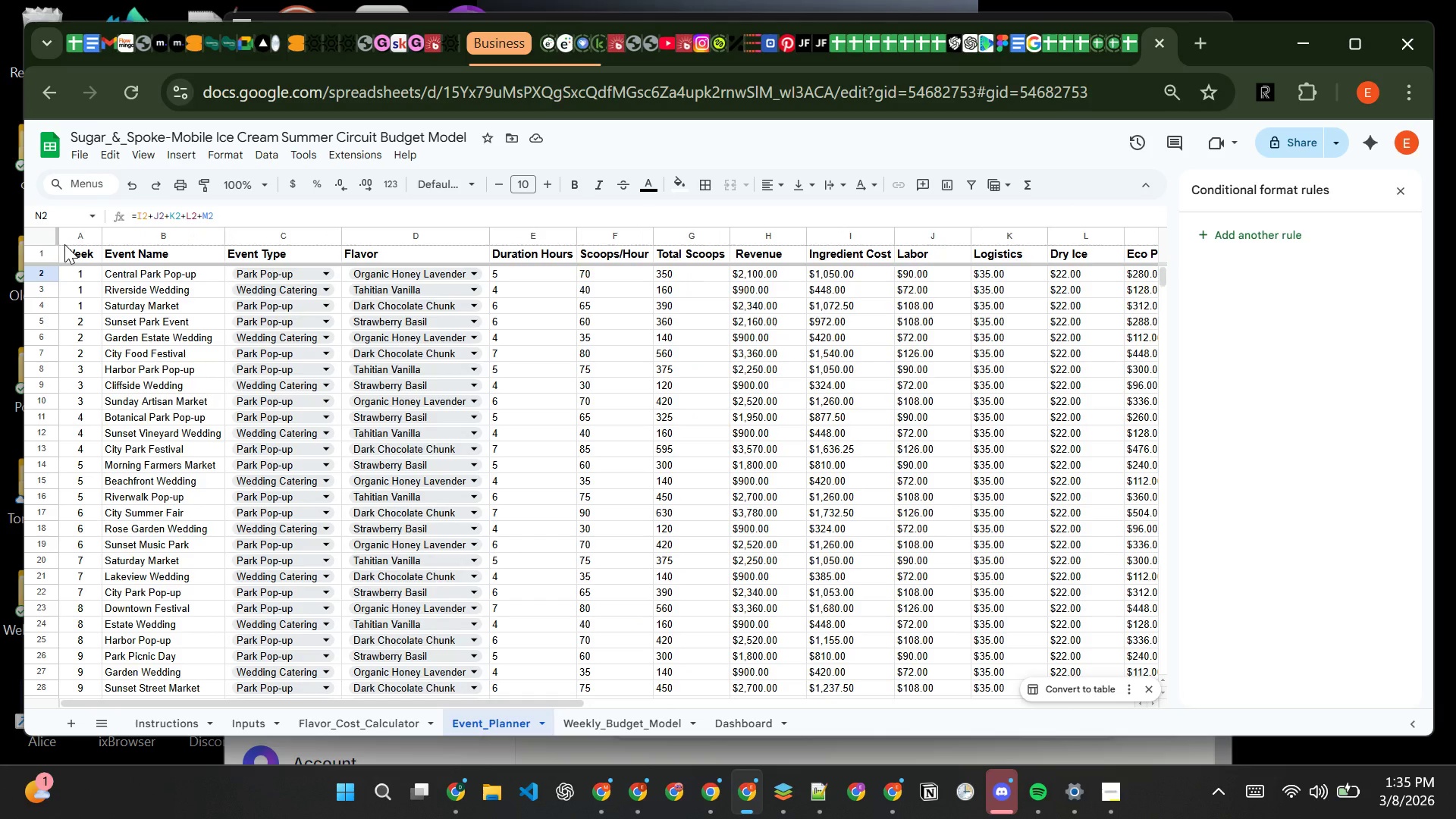 
wait(6.36)
 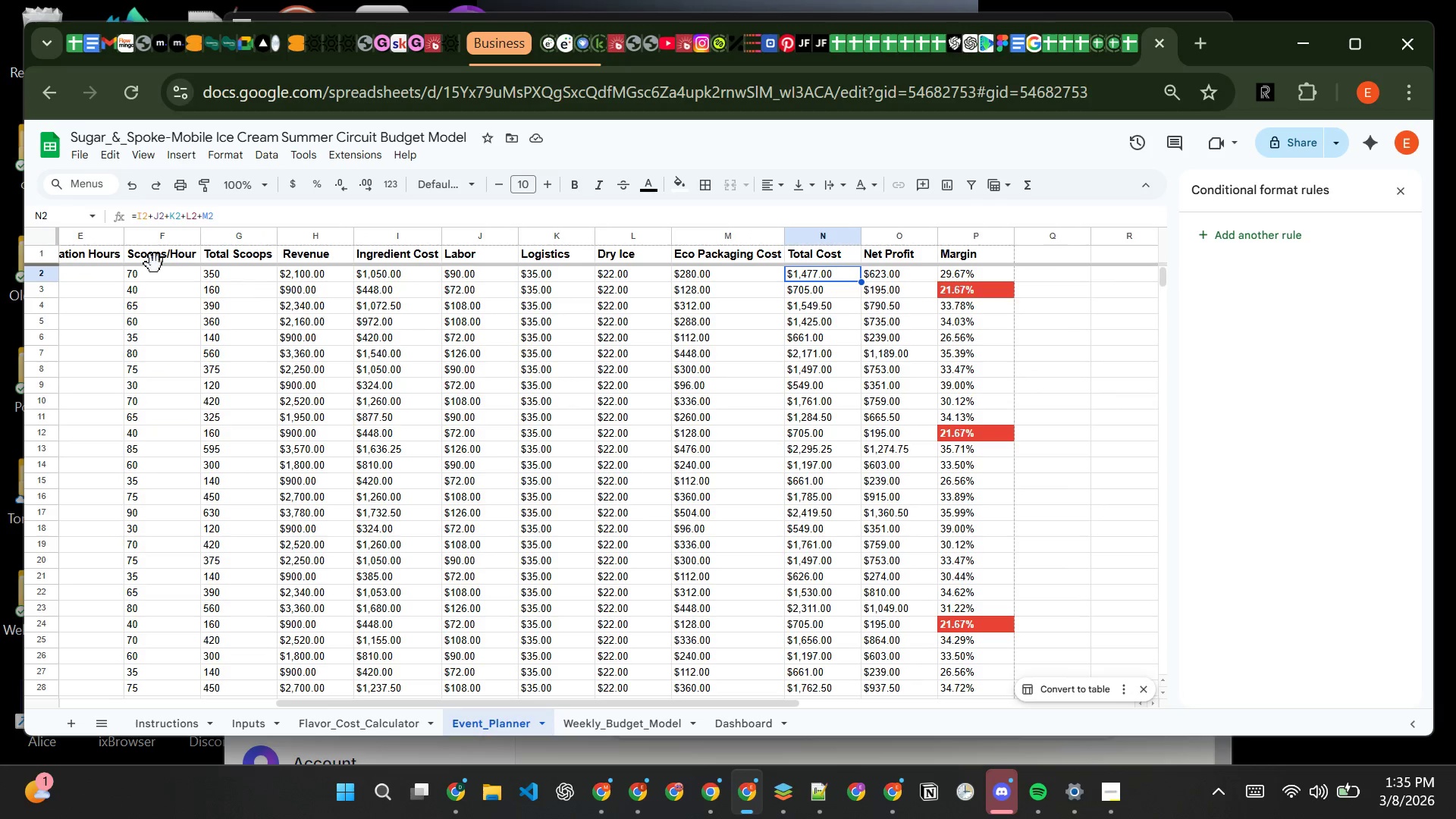 
left_click([45, 253])
 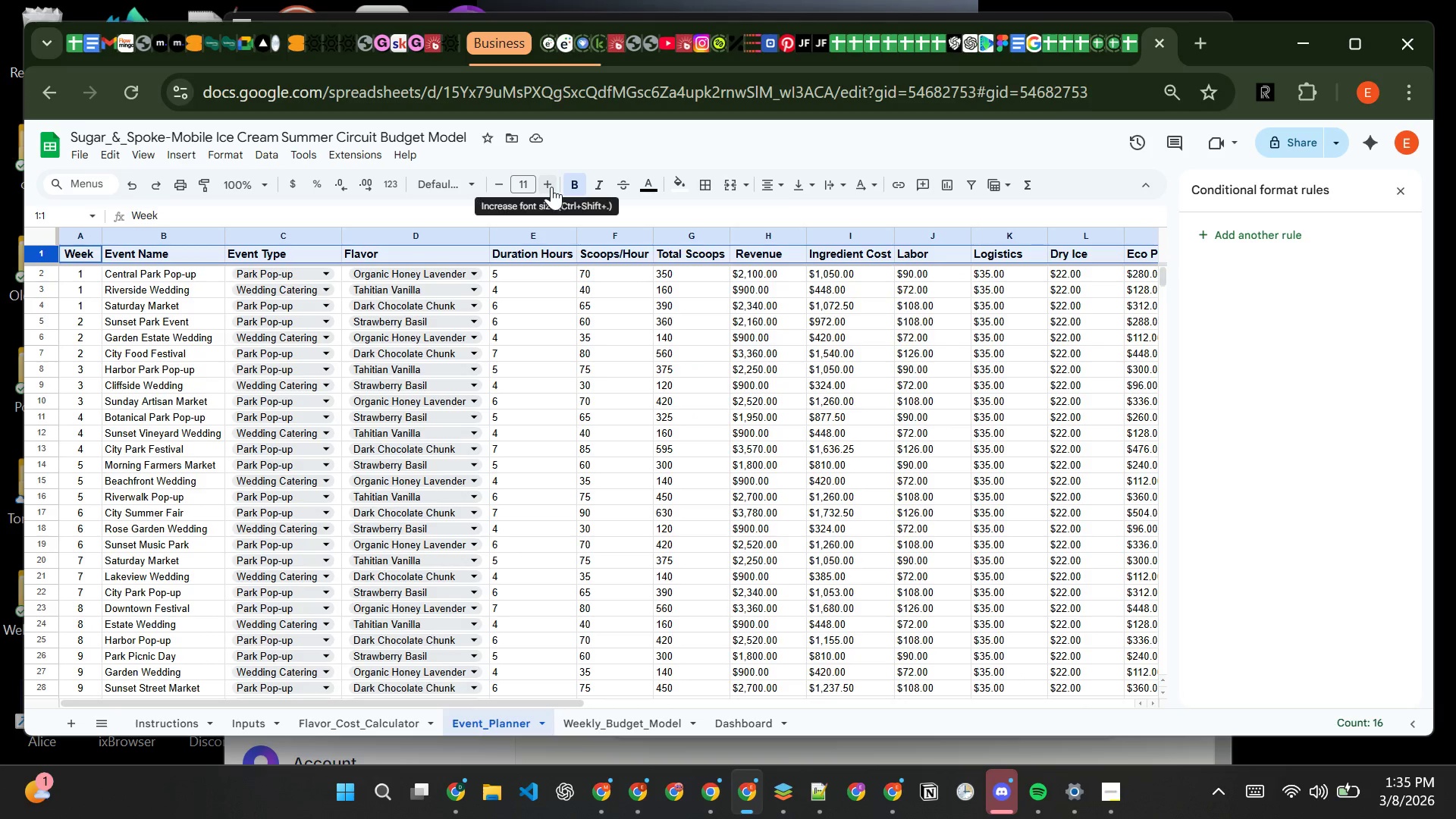 
left_click([551, 187])
 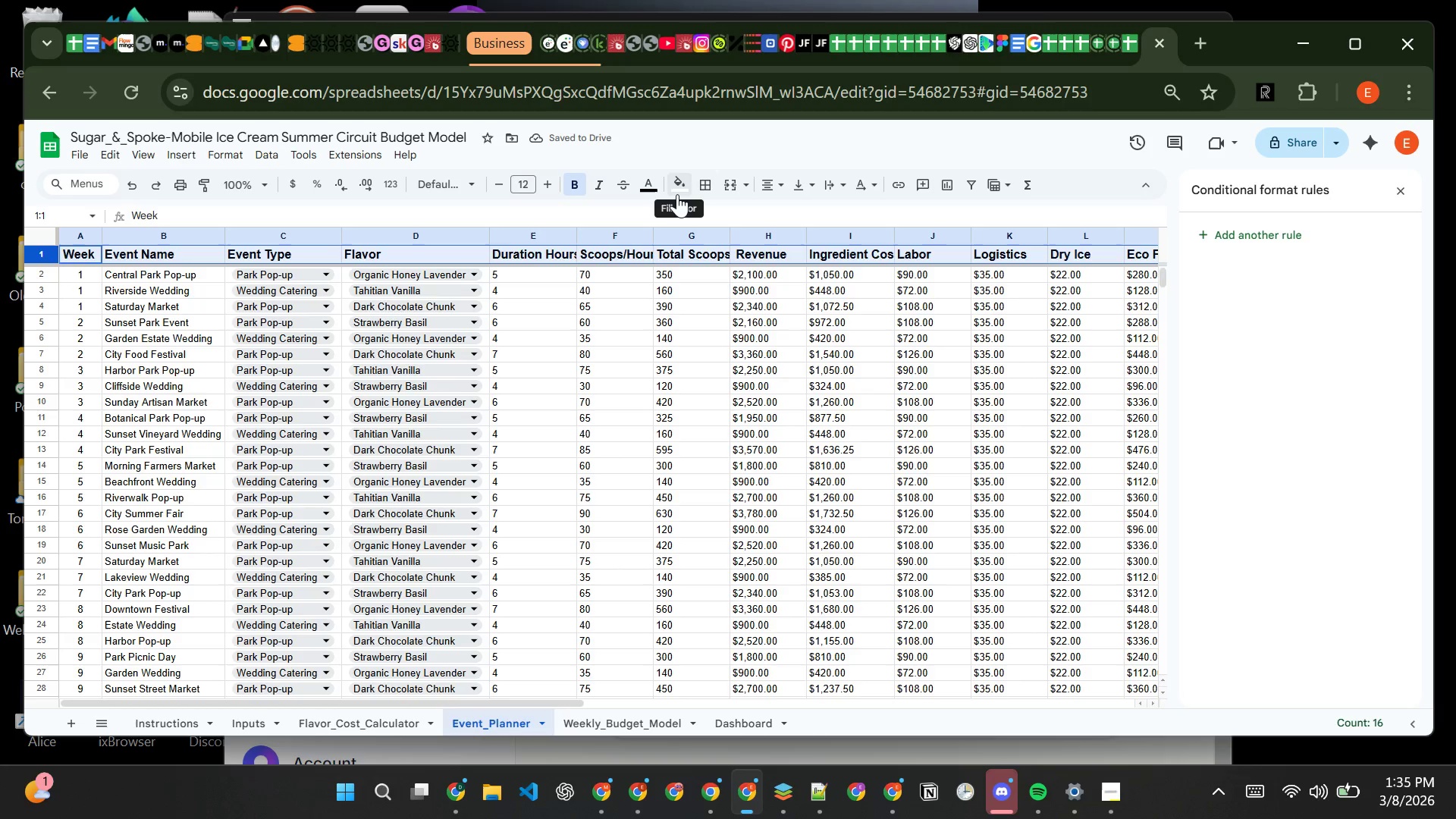 
left_click([686, 188])
 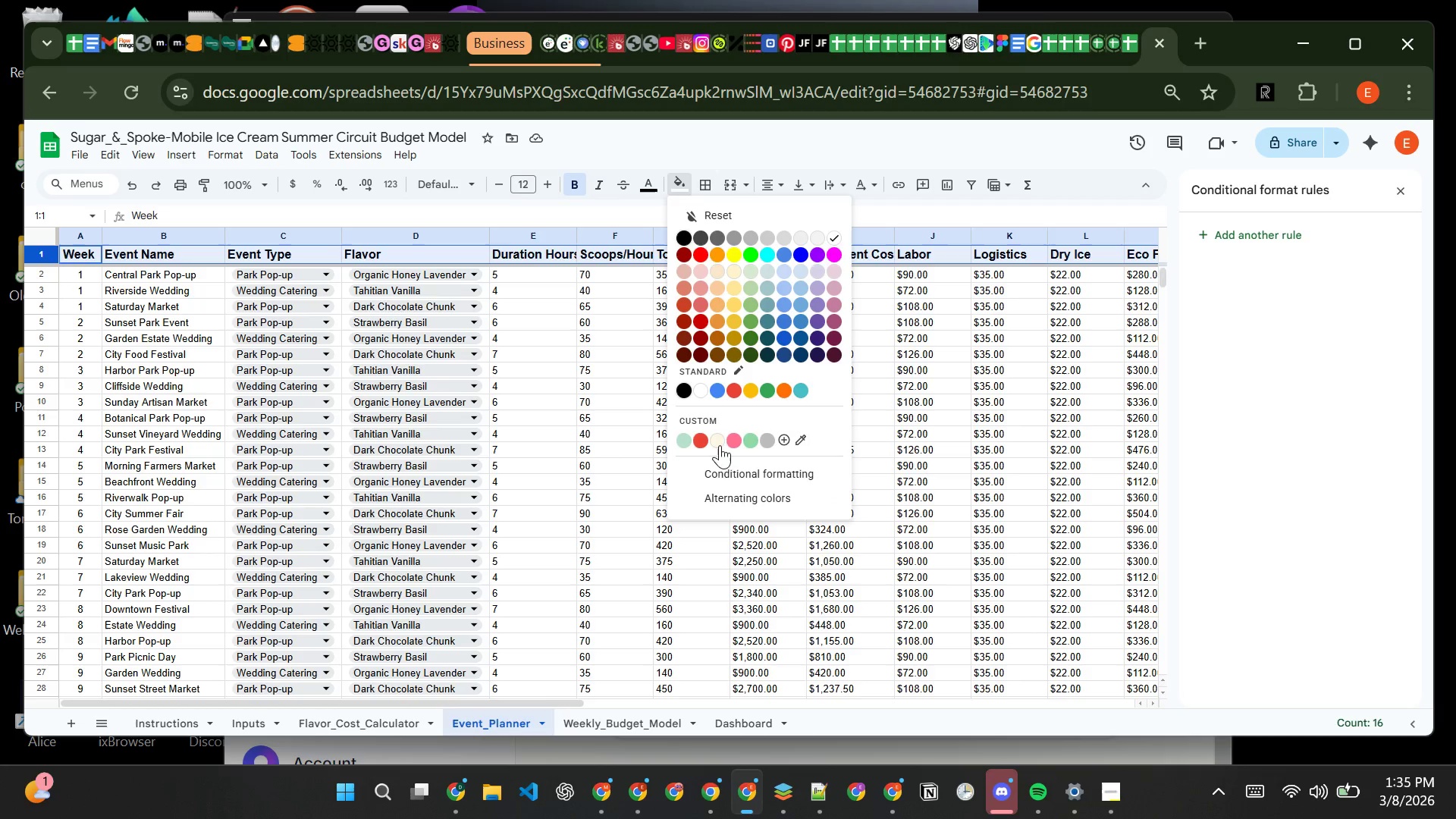 
left_click([707, 615])
 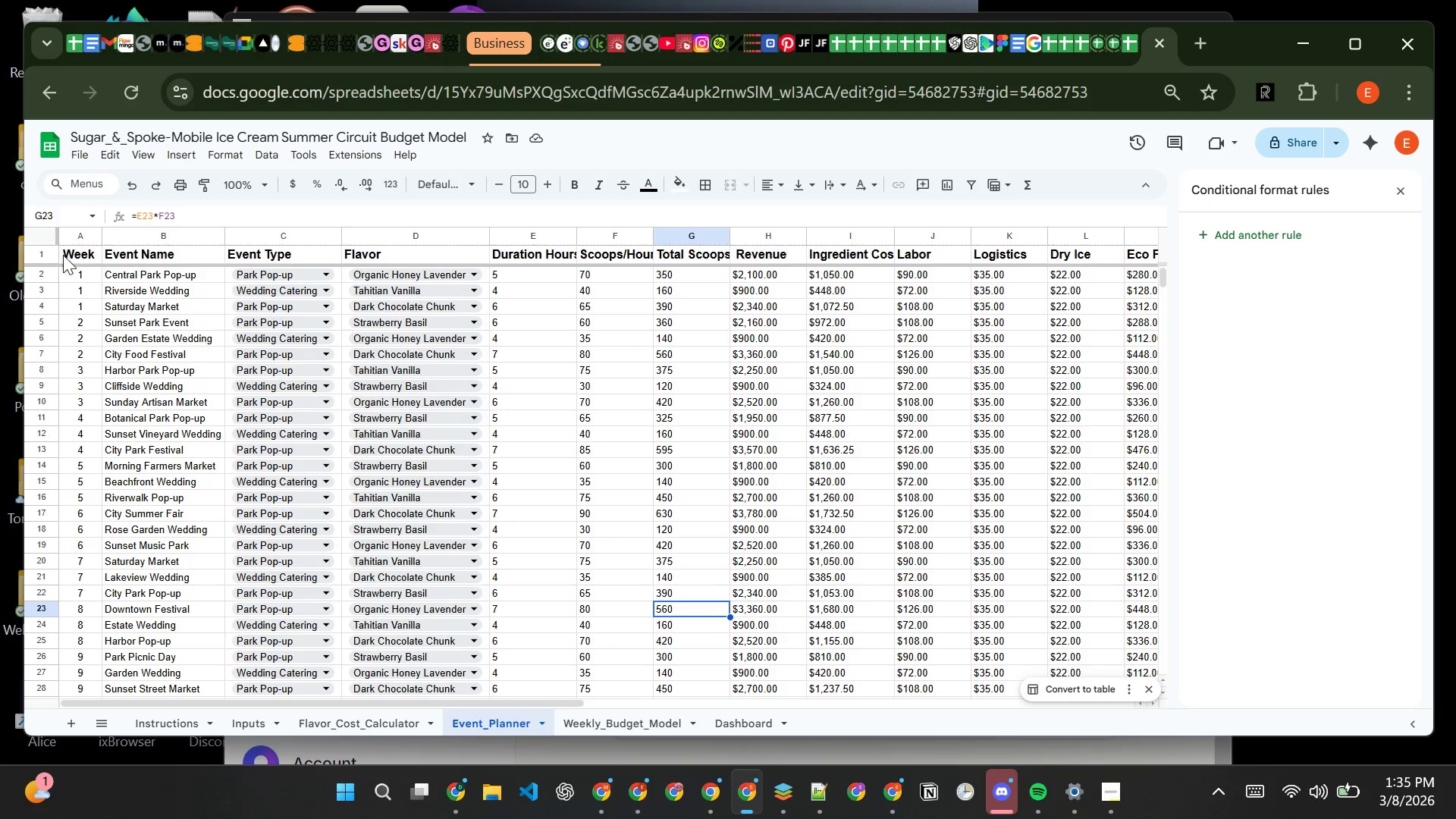 
wait(5.92)
 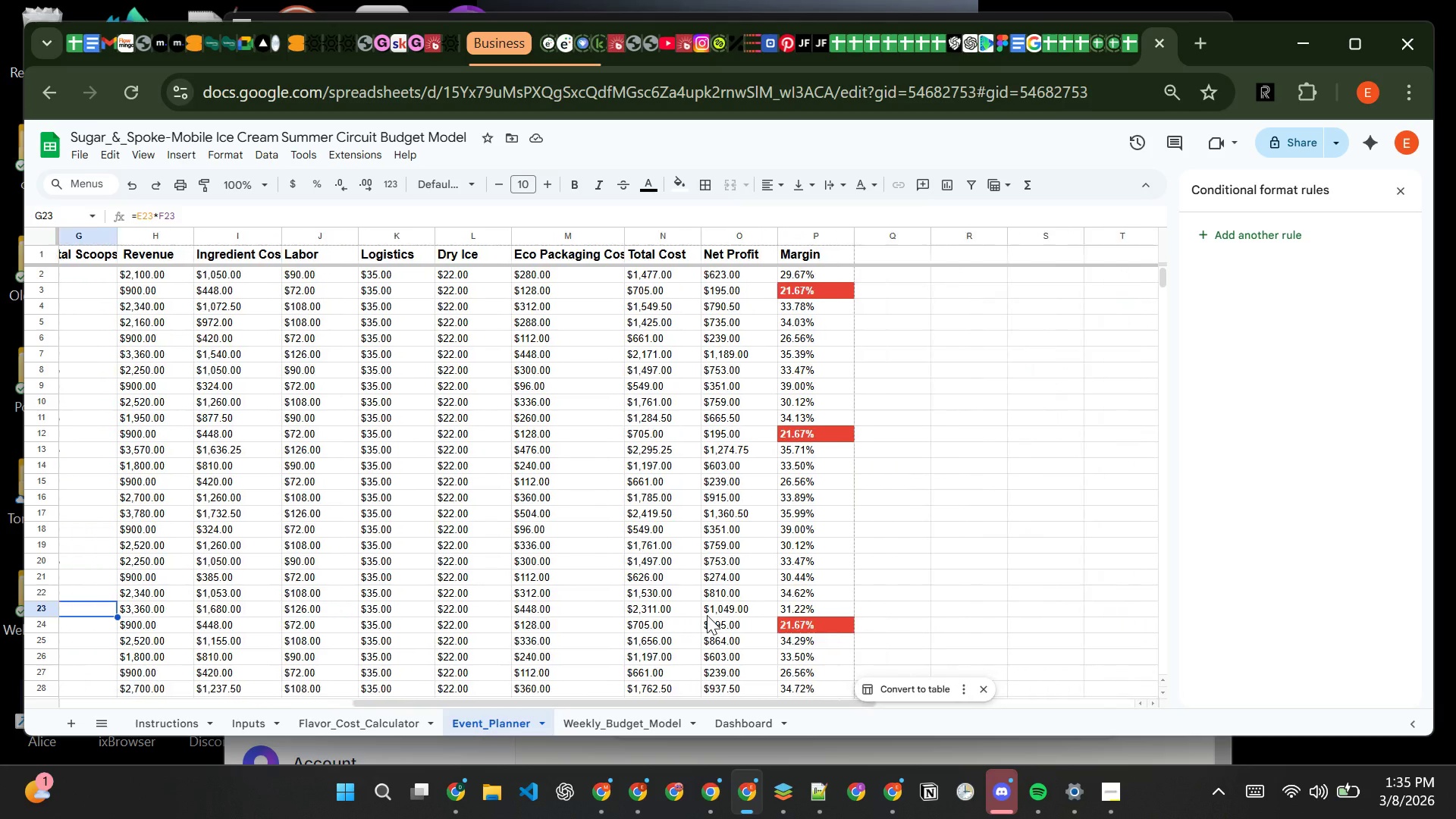 
left_click_drag(start_coordinate=[67, 255], to_coordinate=[913, 253])
 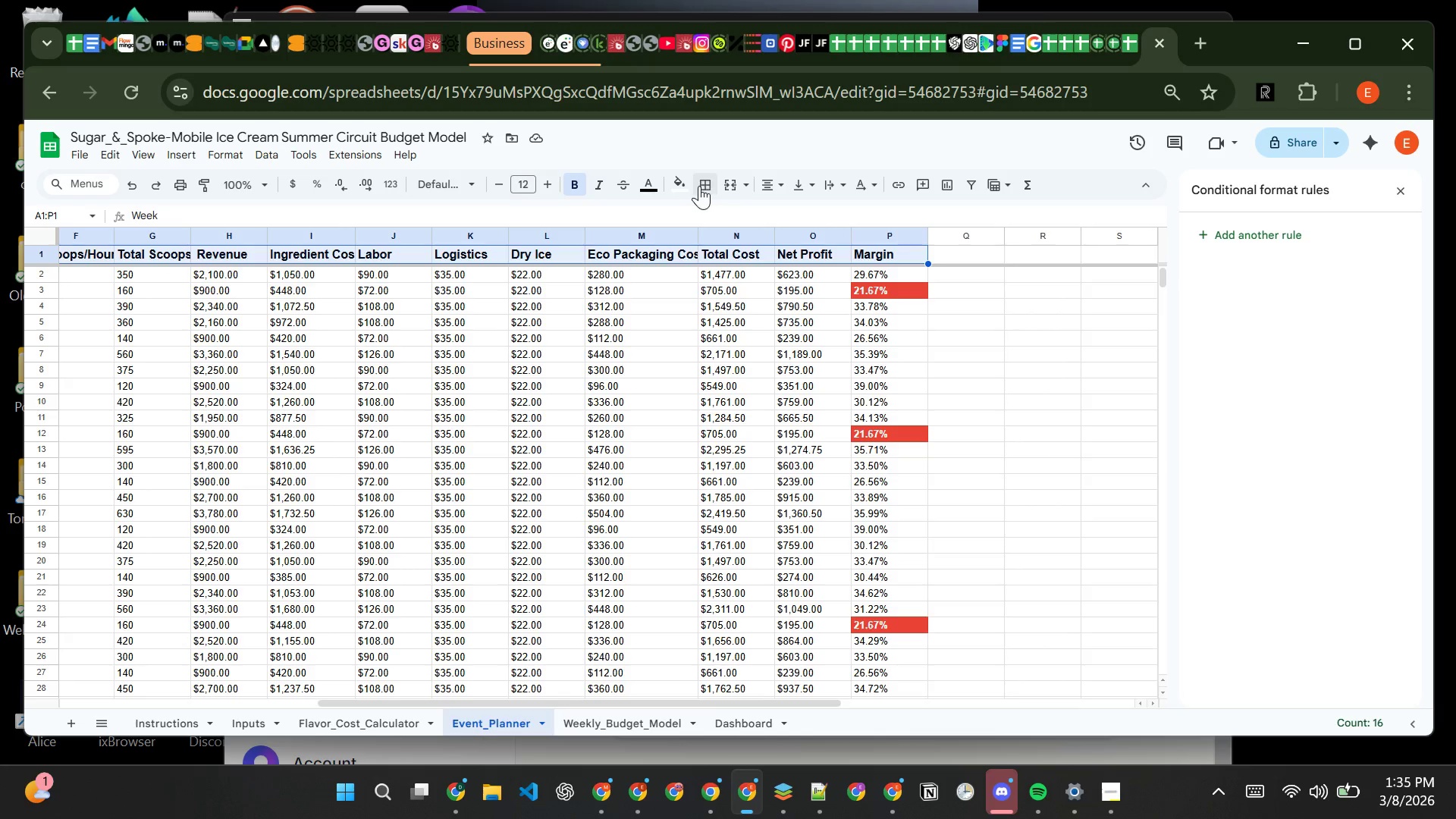 
left_click([684, 185])
 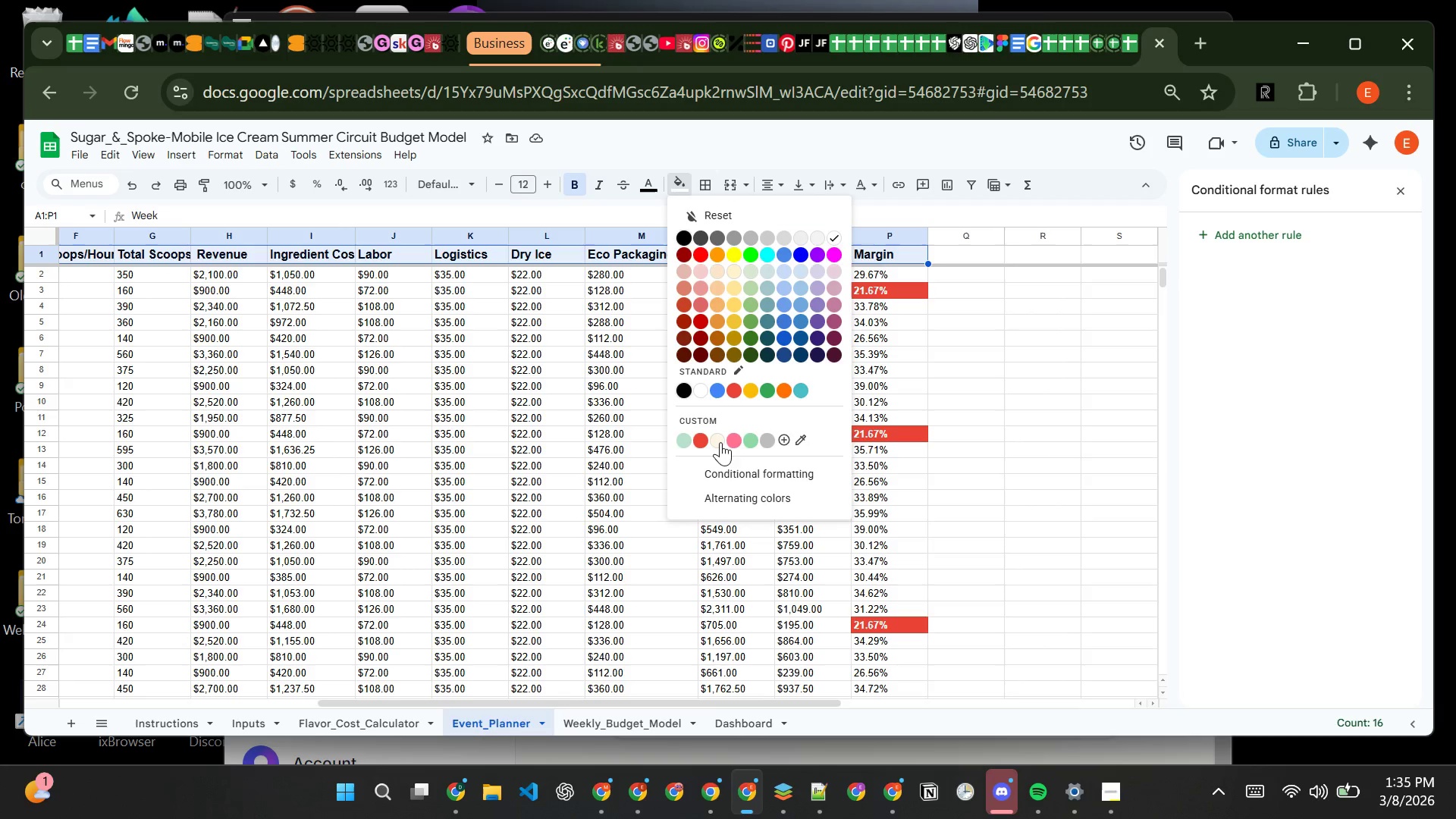 
left_click([718, 441])
 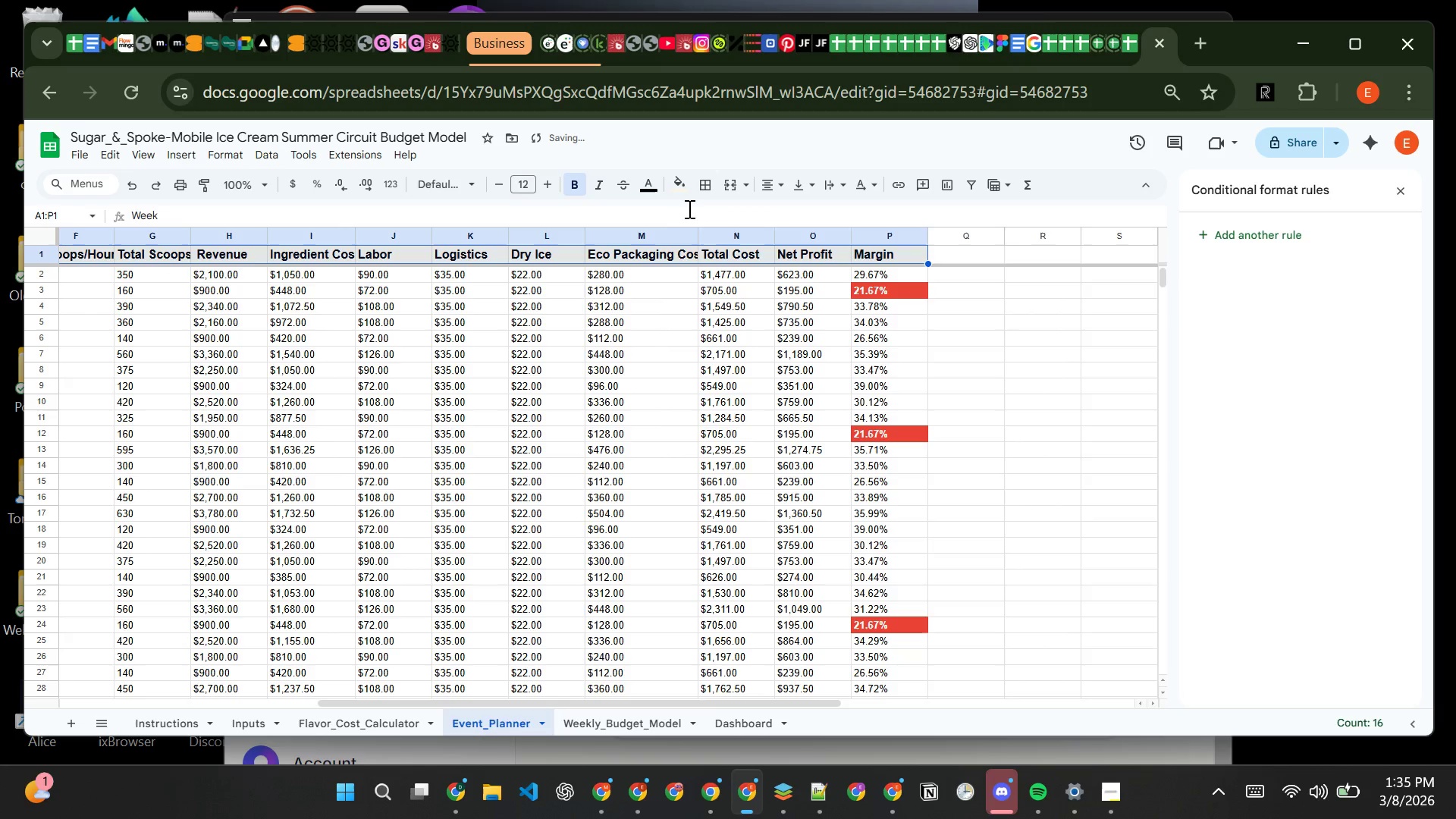 
mouse_move([663, 186])
 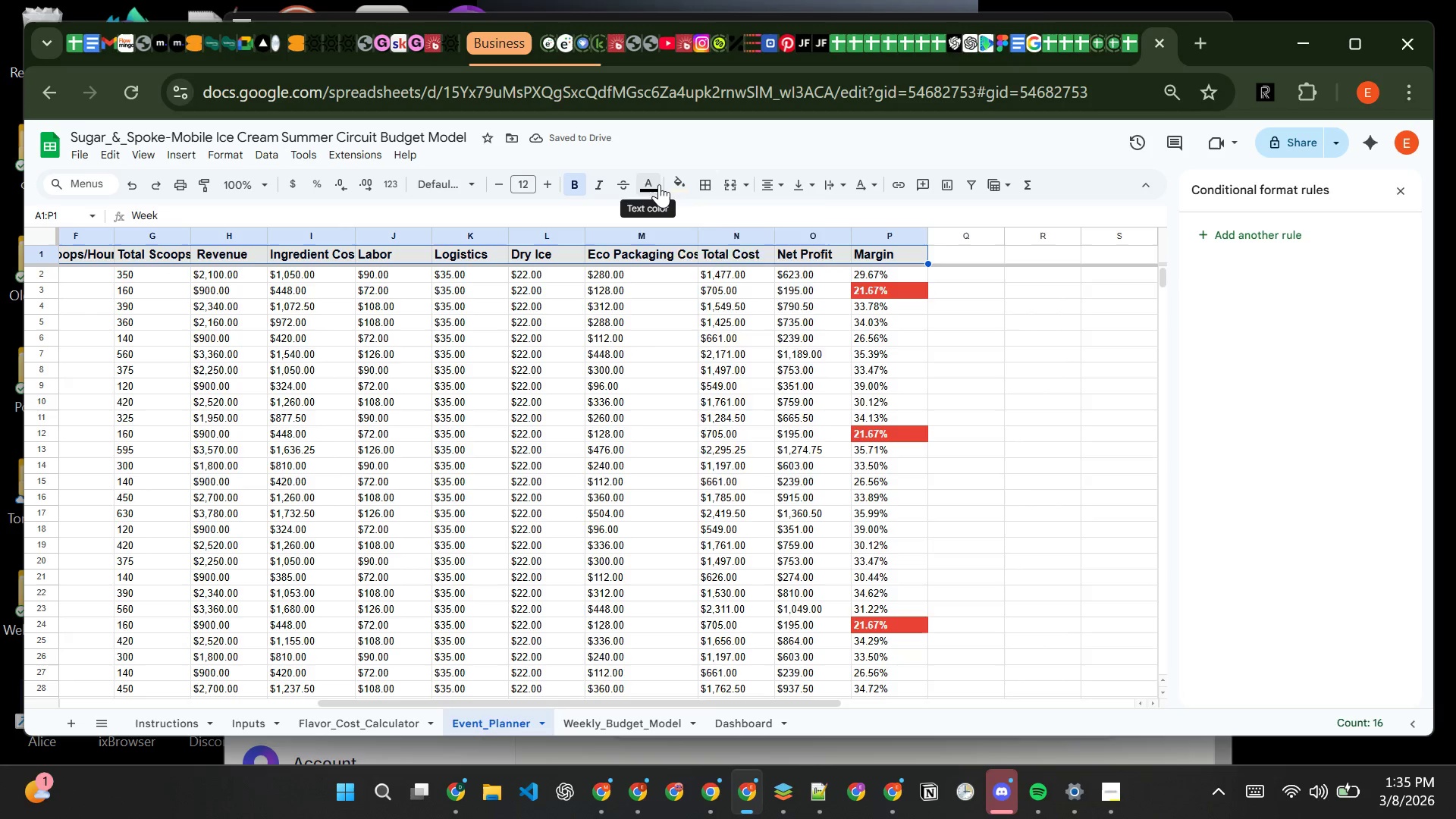 
left_click([659, 184])
 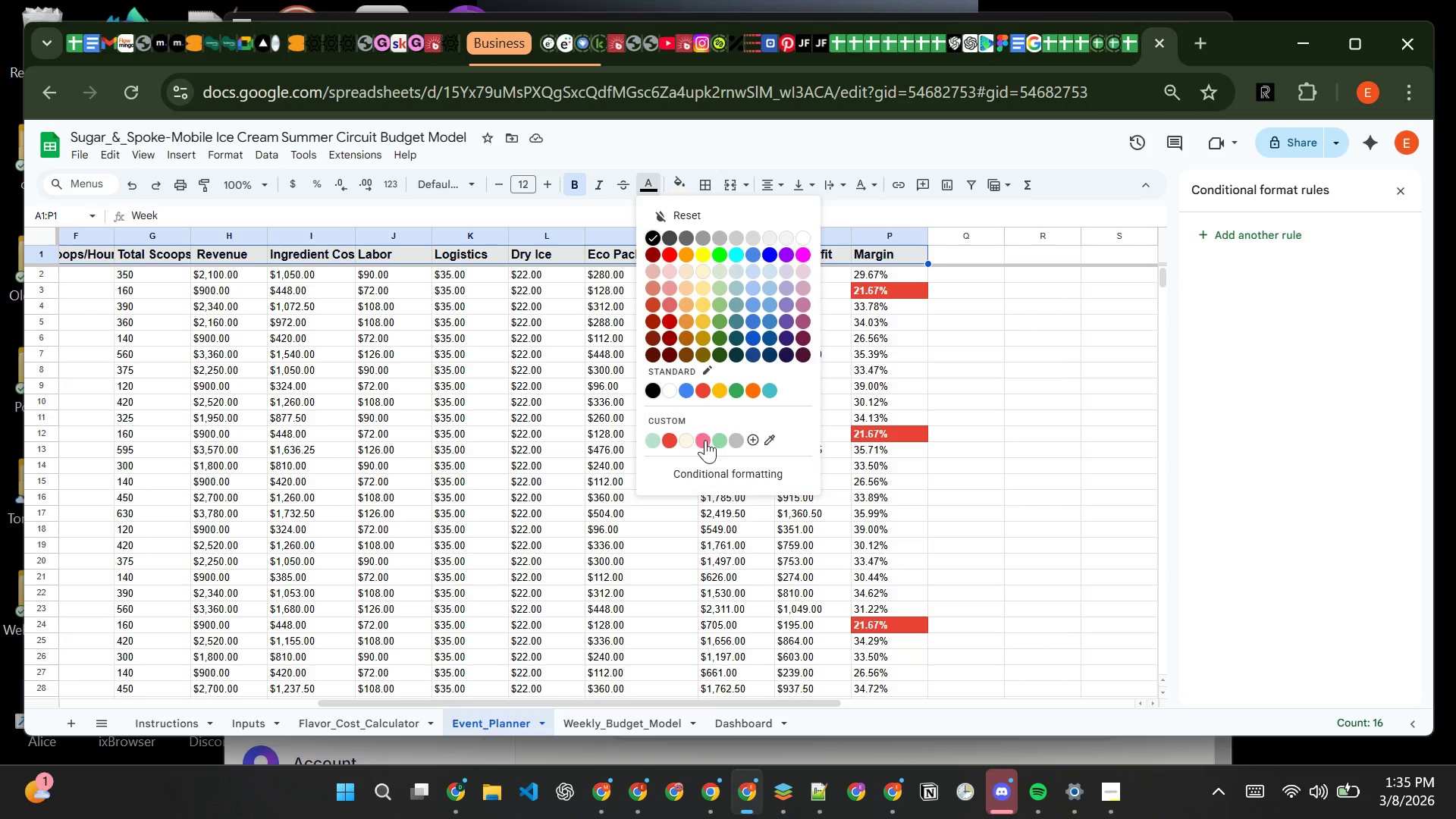 
left_click([705, 441])
 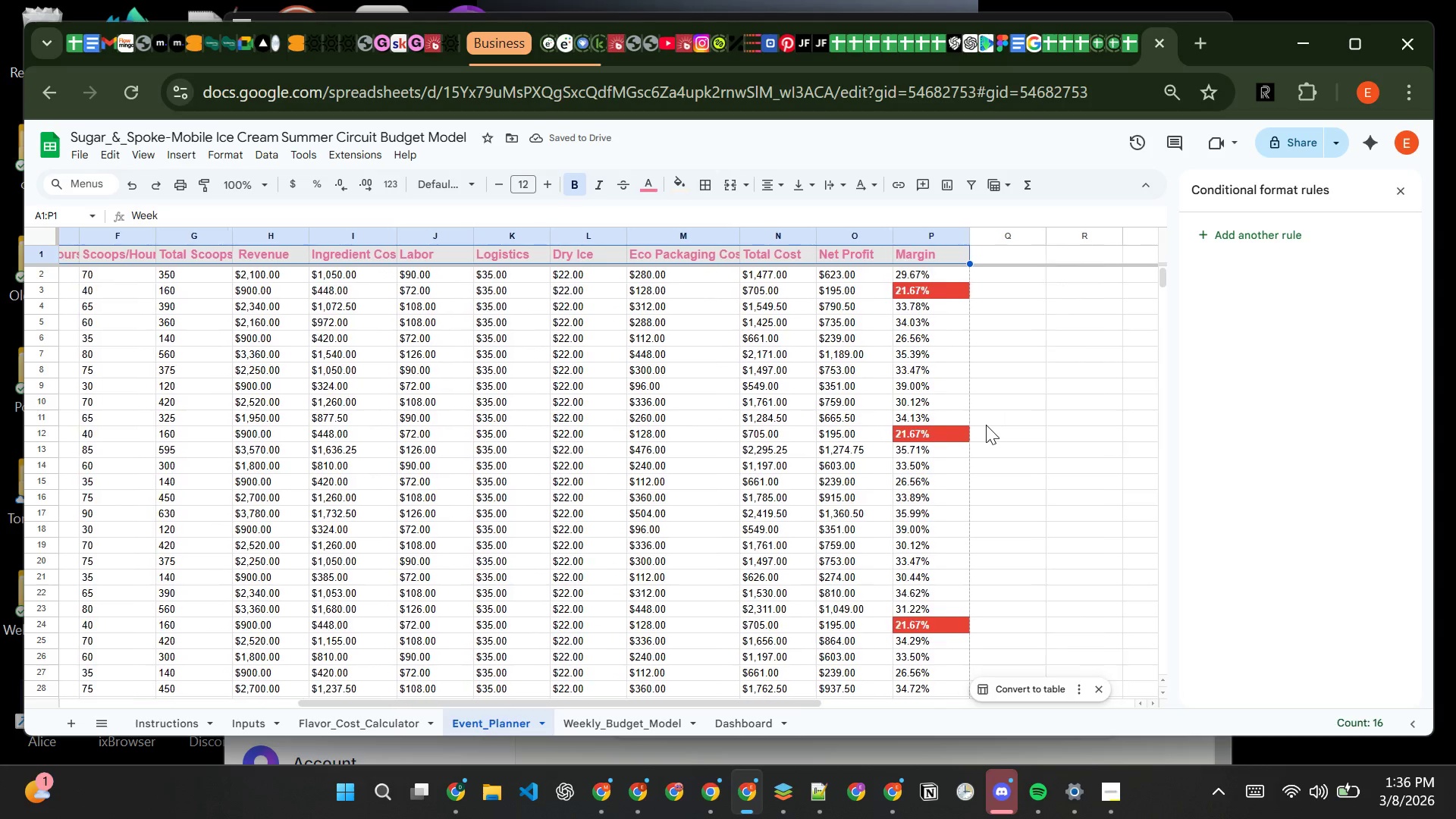 
wait(7.06)
 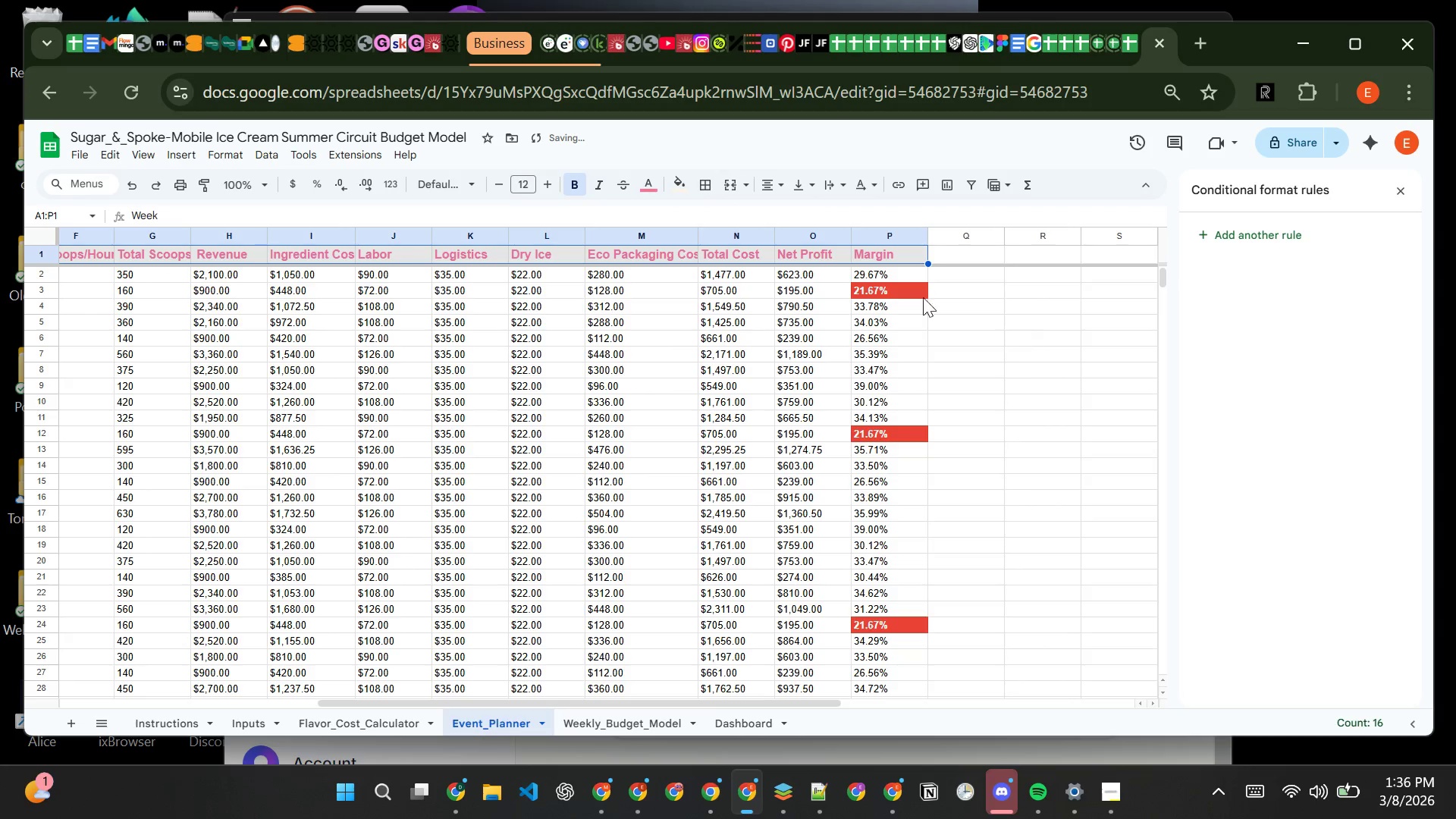 
double_click([738, 237])
 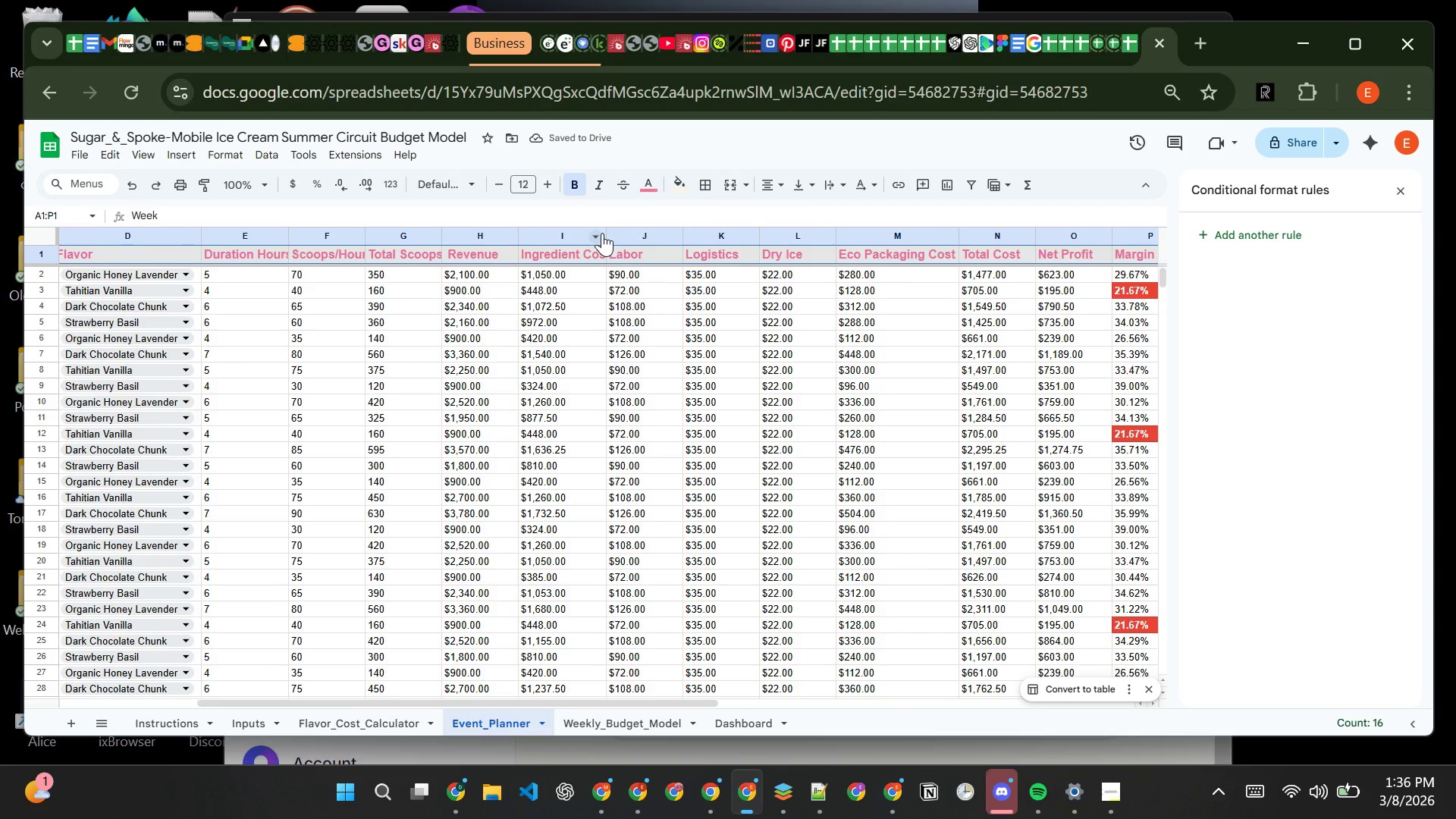 
wait(5.31)
 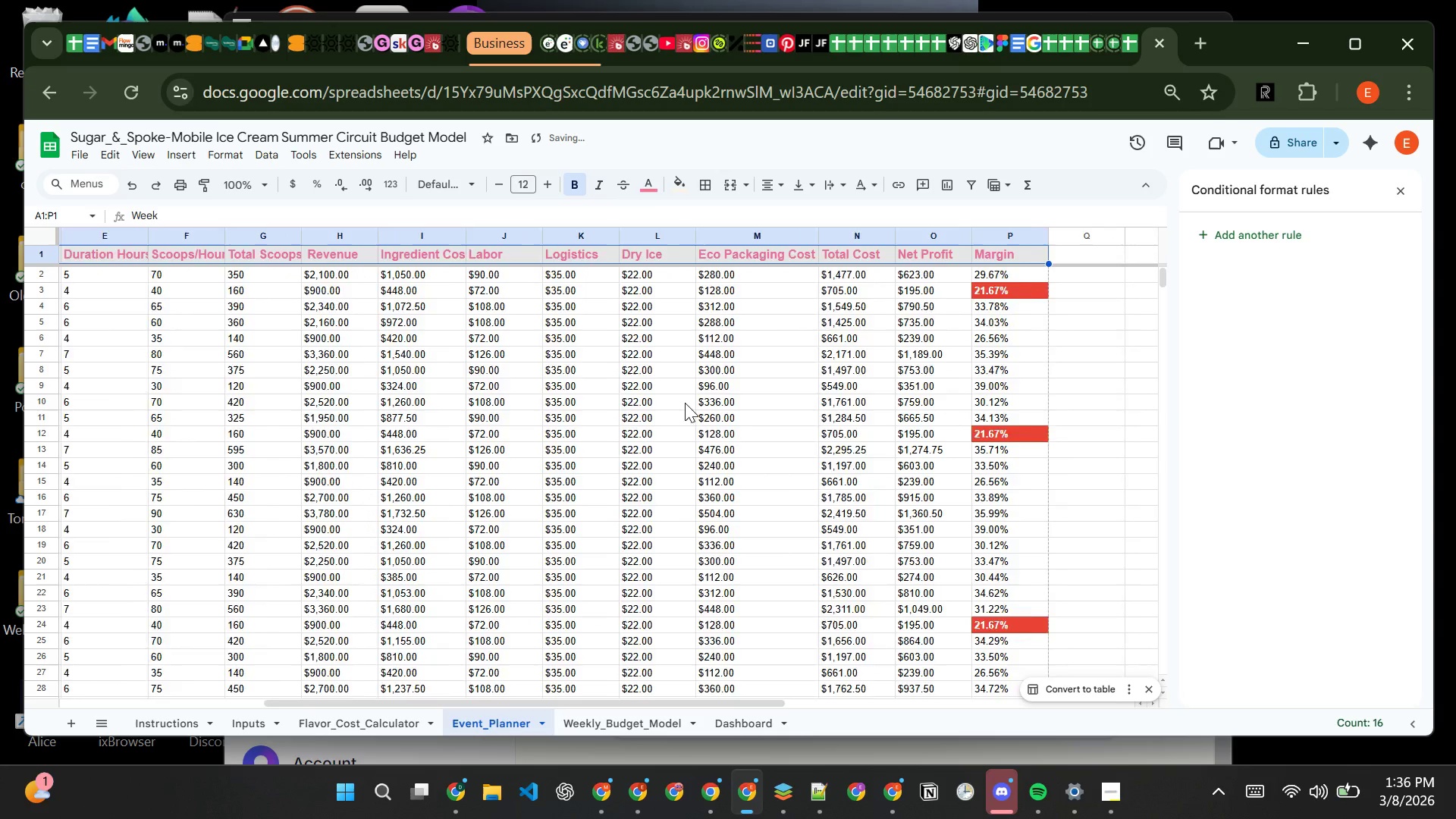 
double_click([607, 232])
 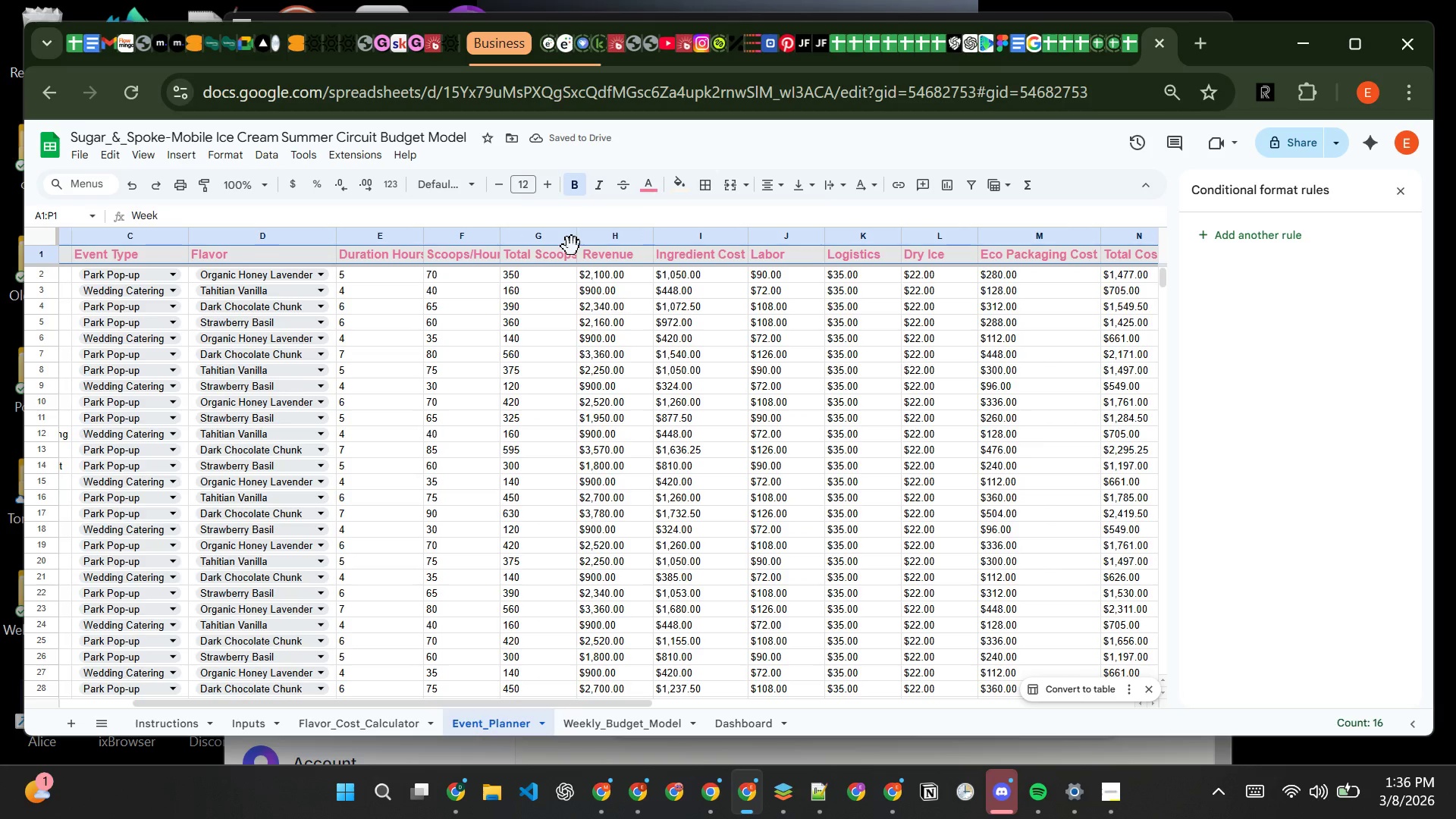 
wait(5.16)
 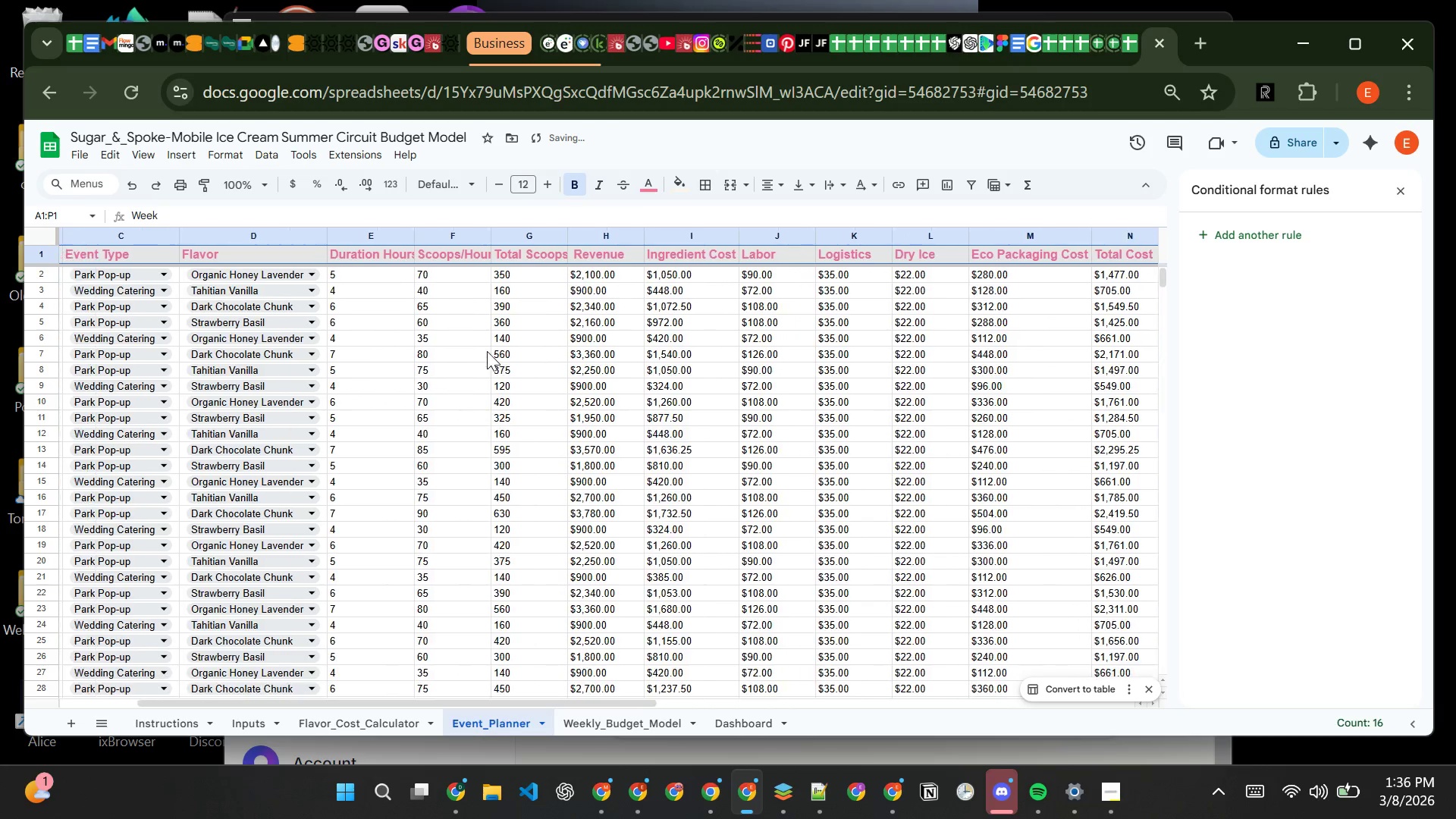 
double_click([575, 238])
 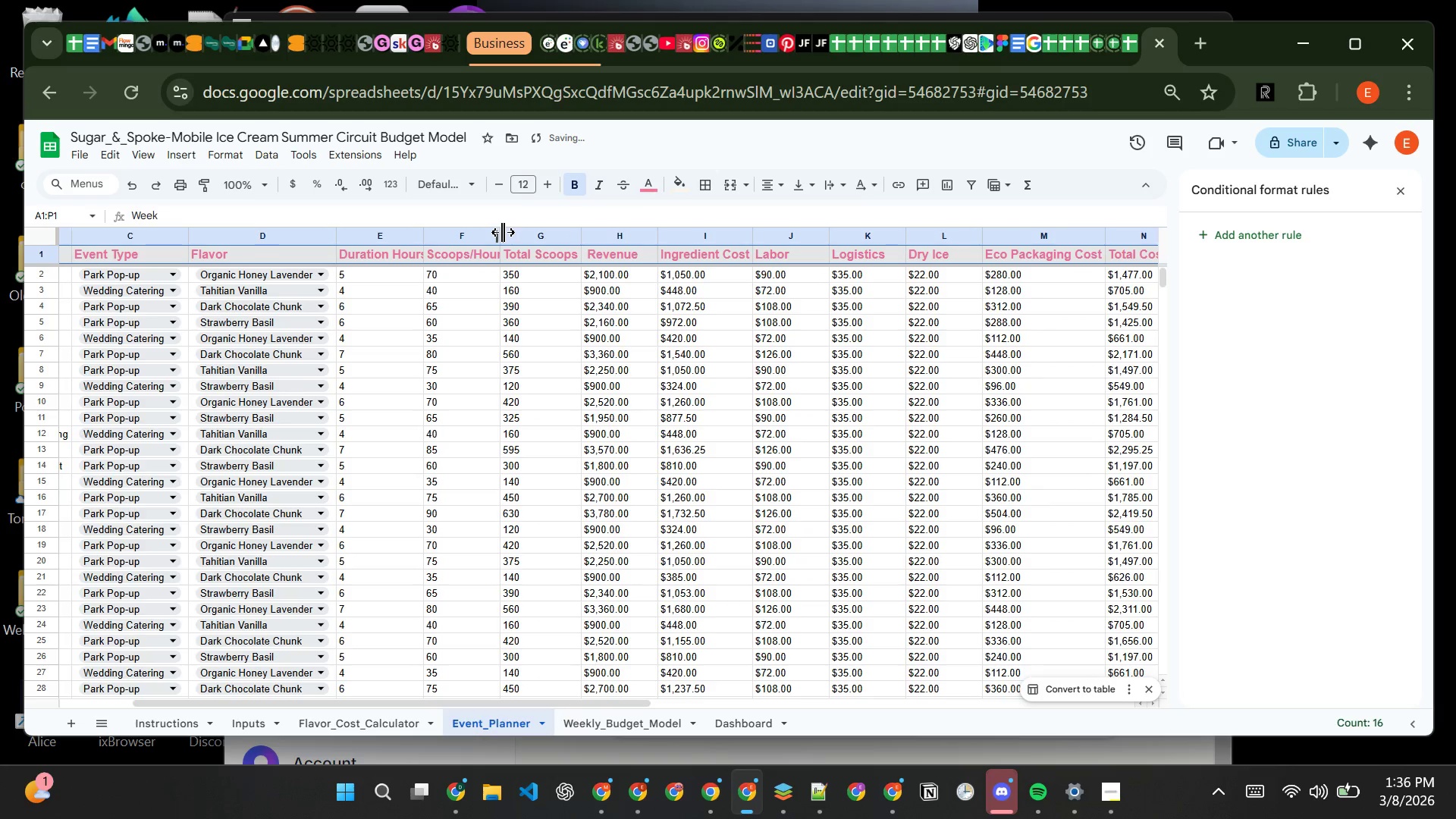 
double_click([499, 232])
 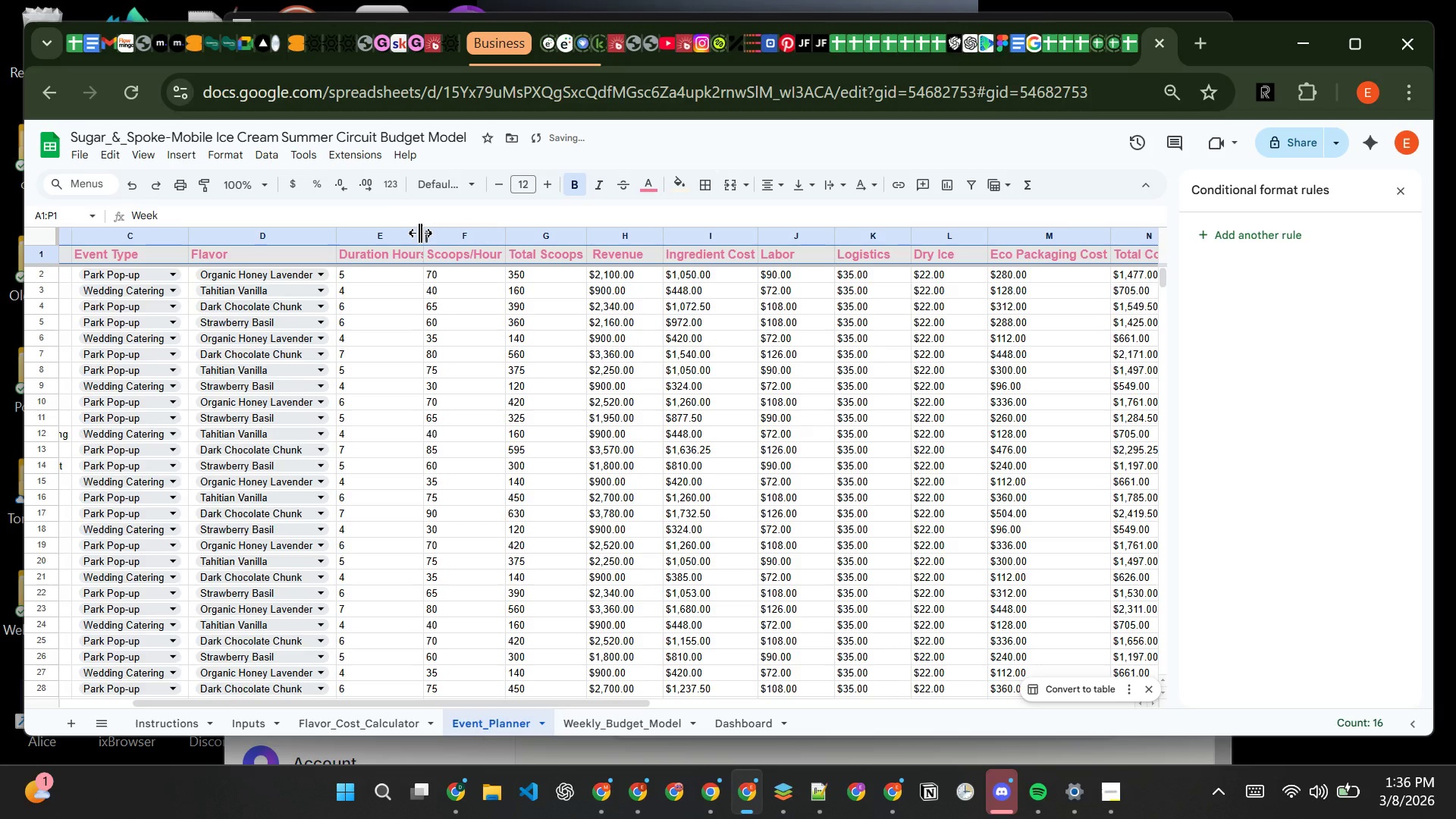 
double_click([420, 233])
 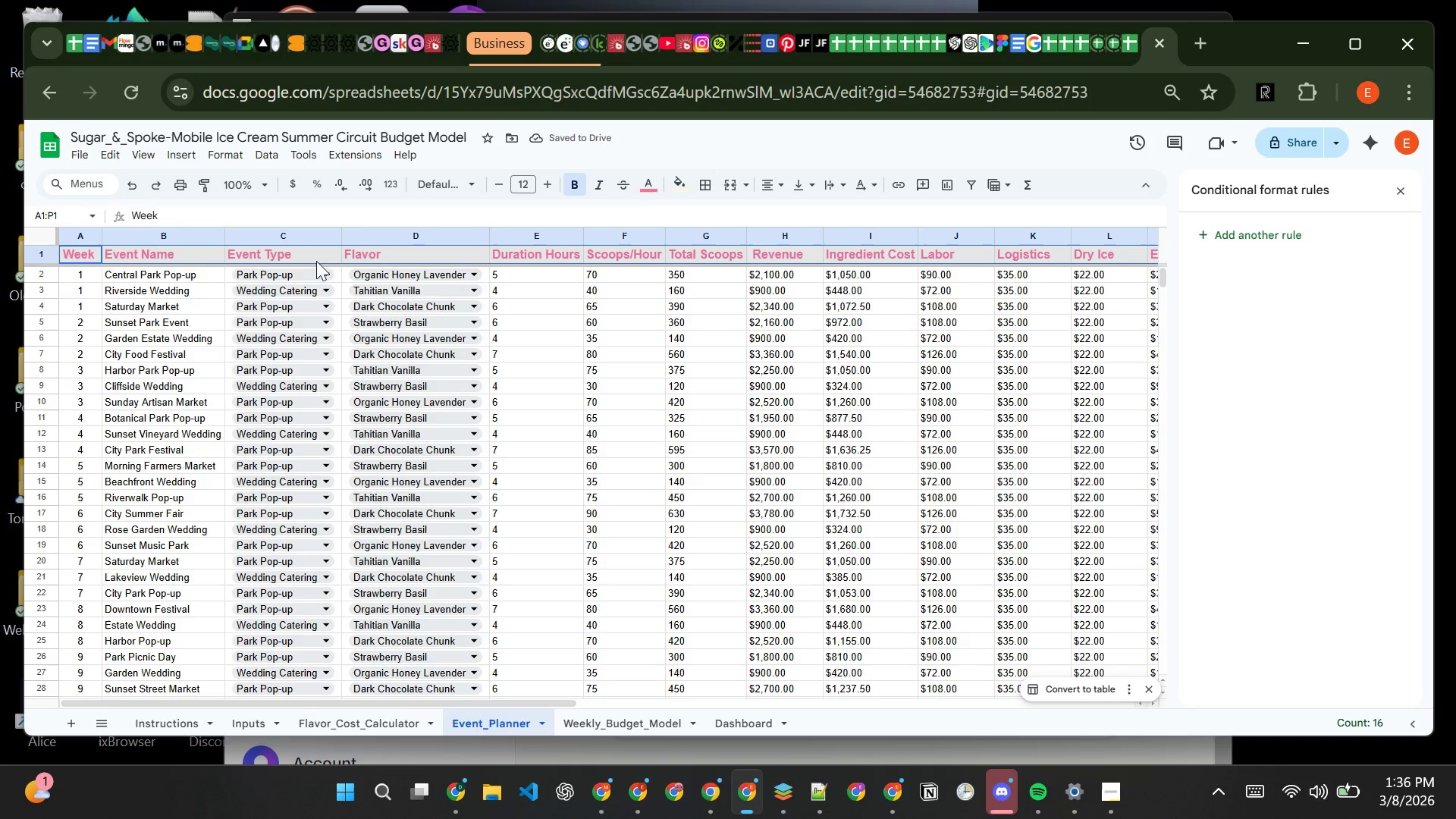 
wait(8.69)
 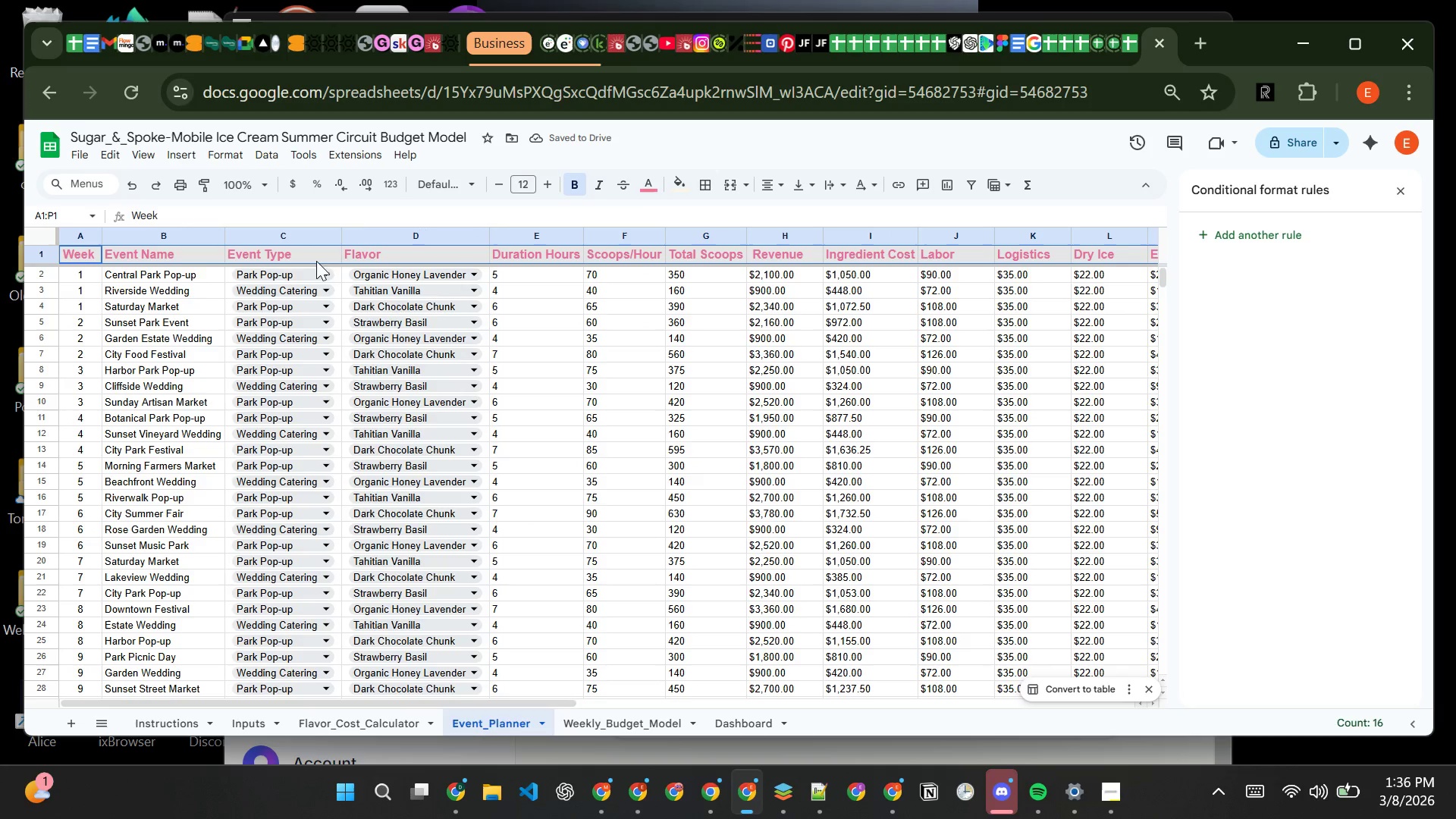 
left_click([699, 476])
 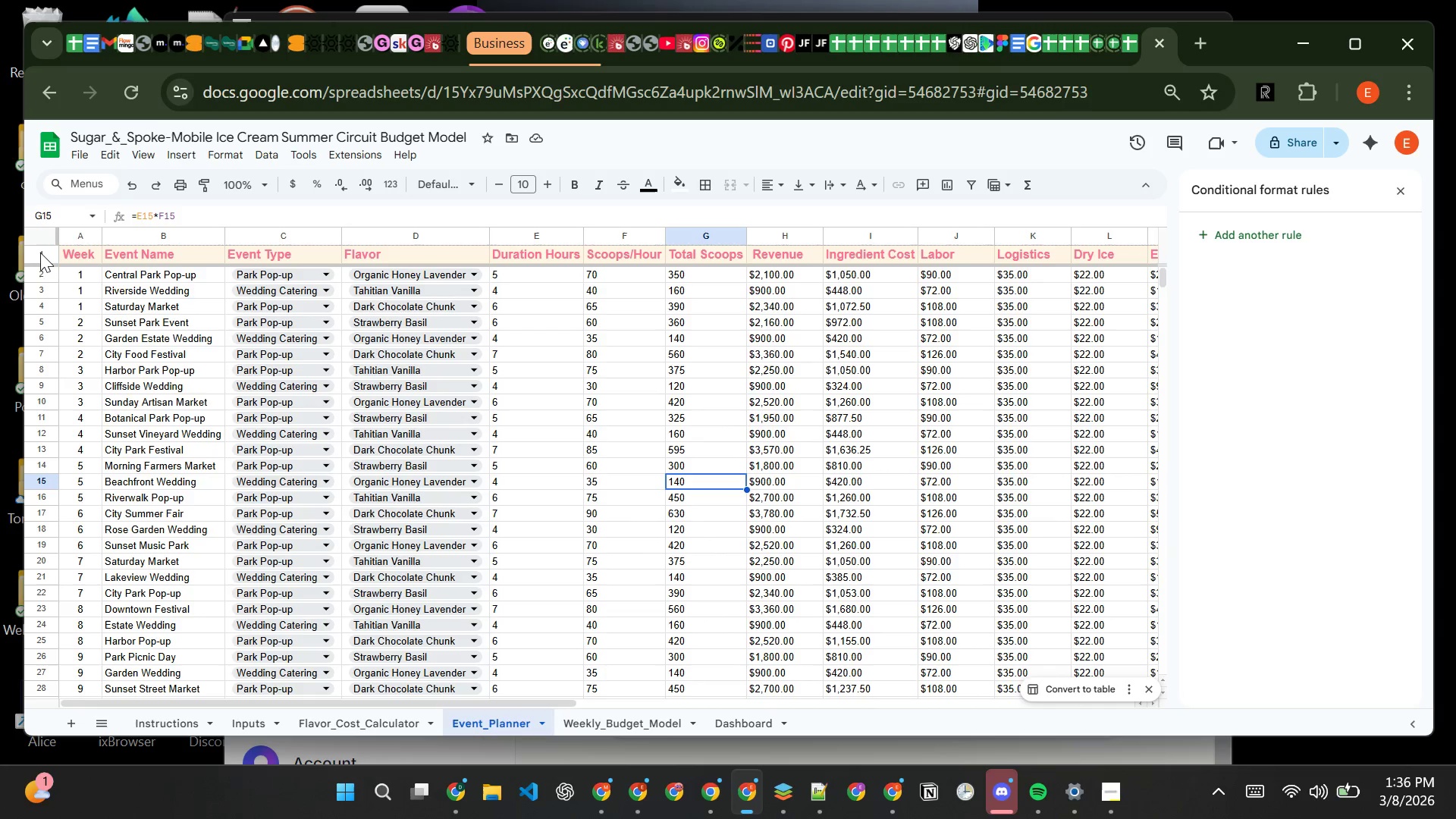 
wait(7.67)
 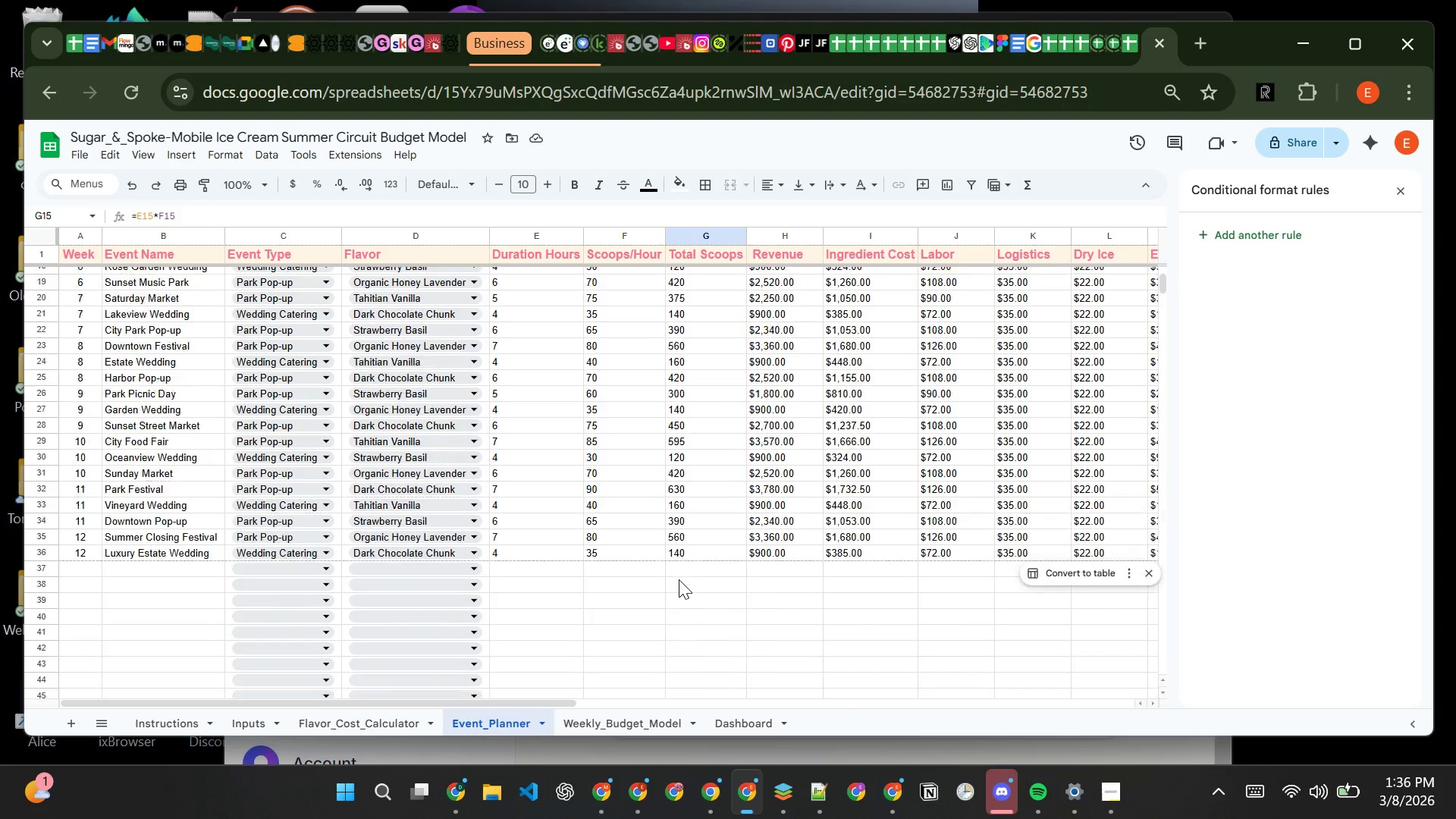 
left_click([224, 157])
 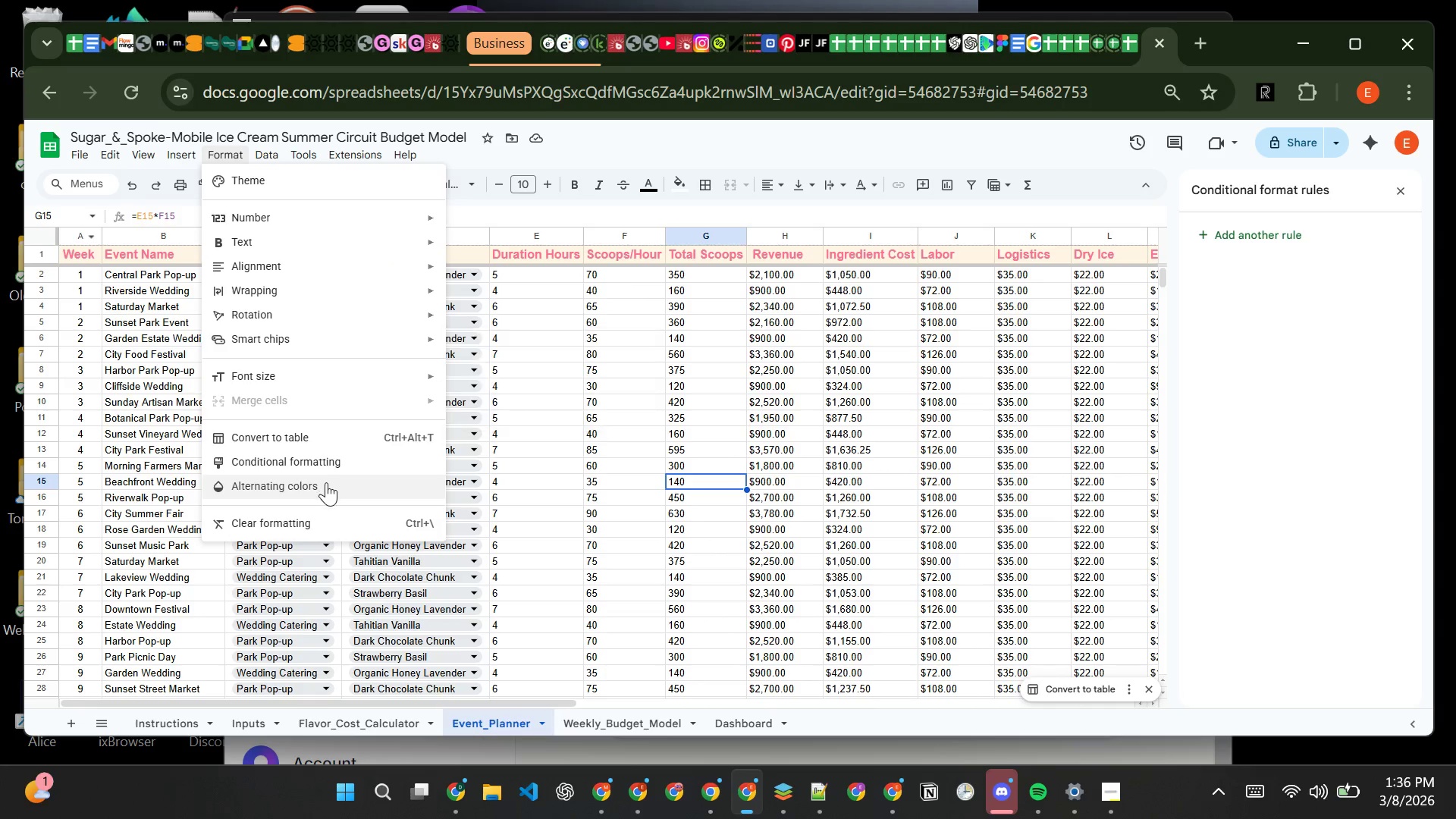 
left_click([326, 485])
 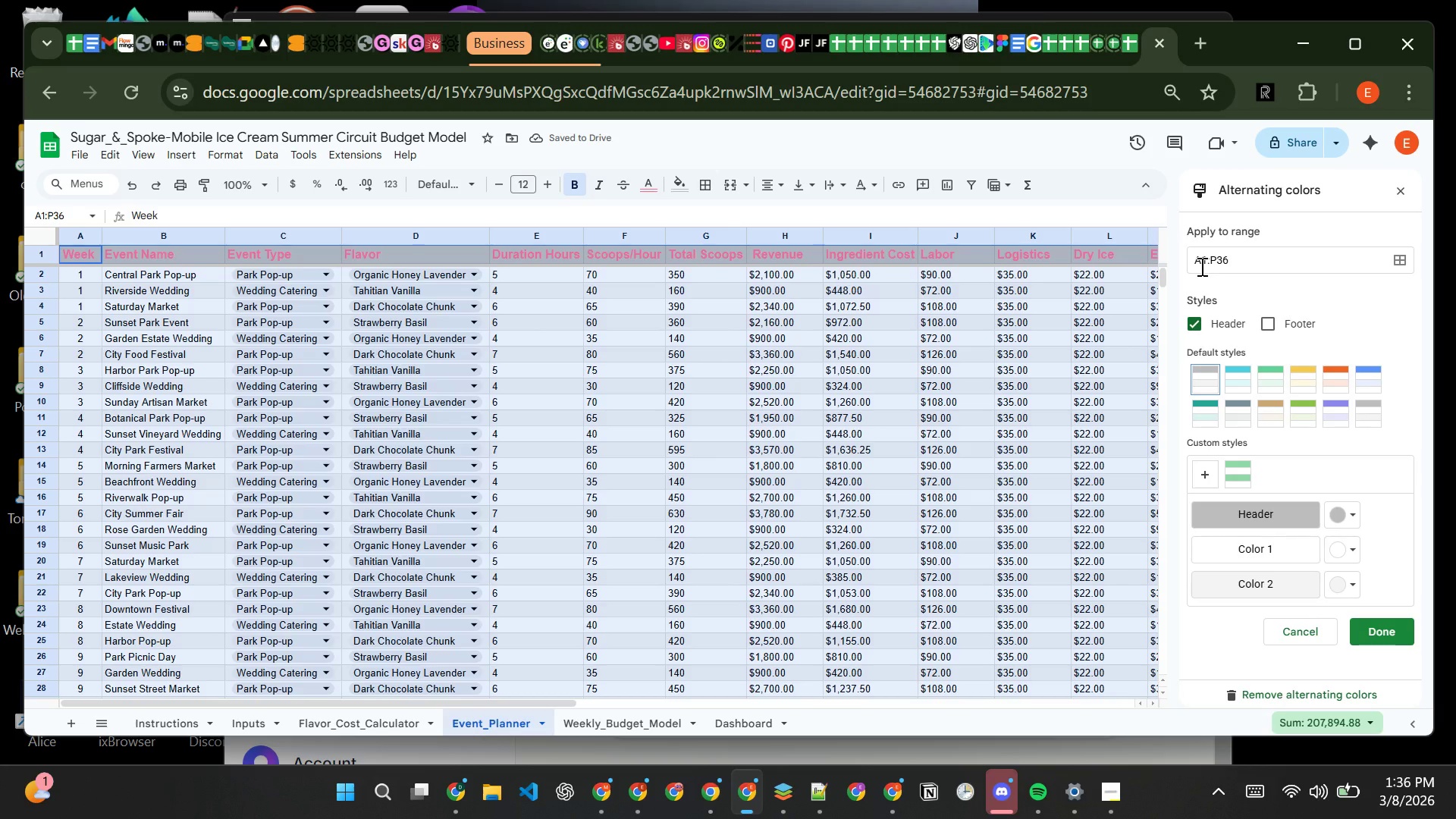 
wait(5.42)
 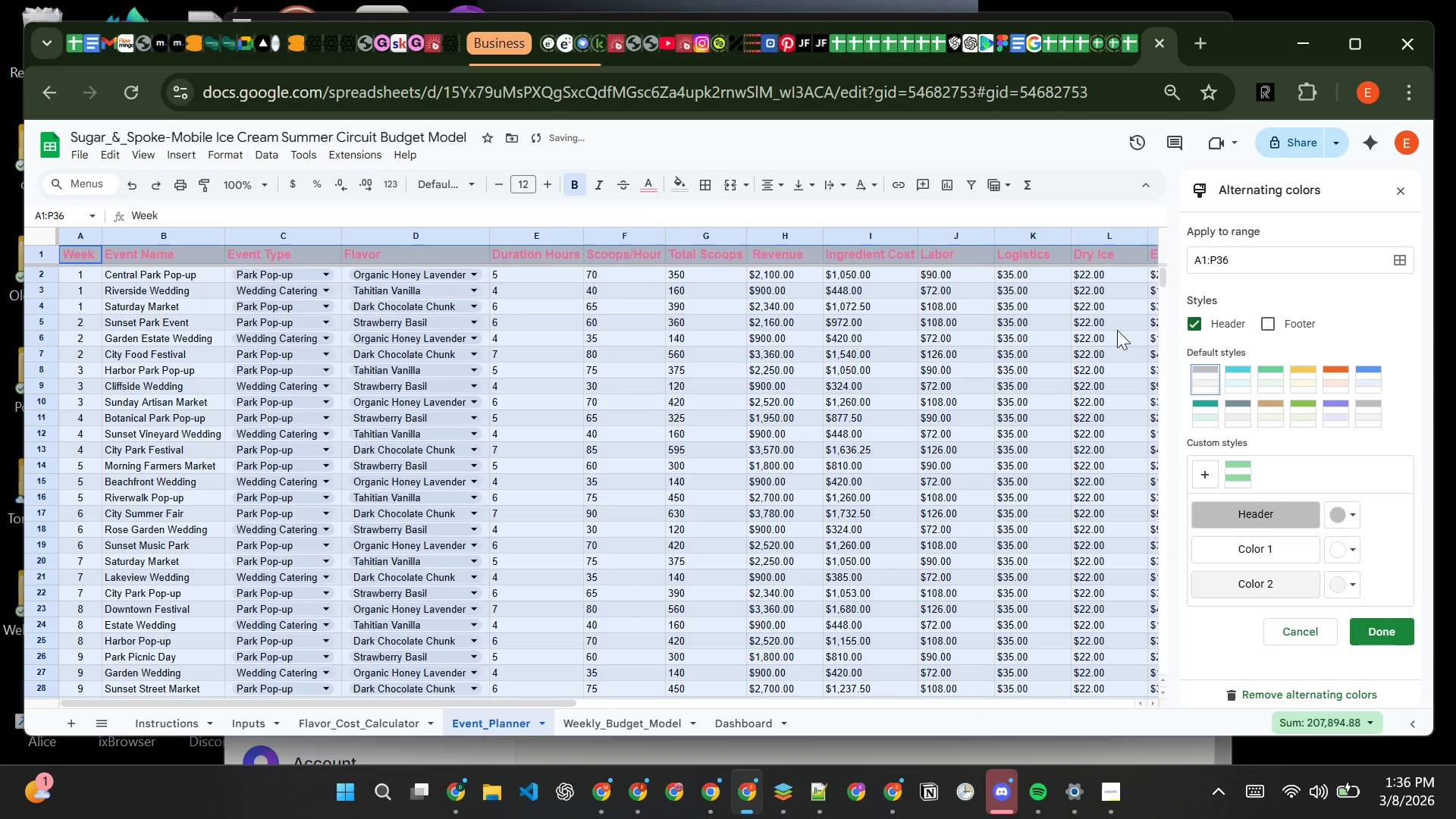 
left_click([1207, 260])
 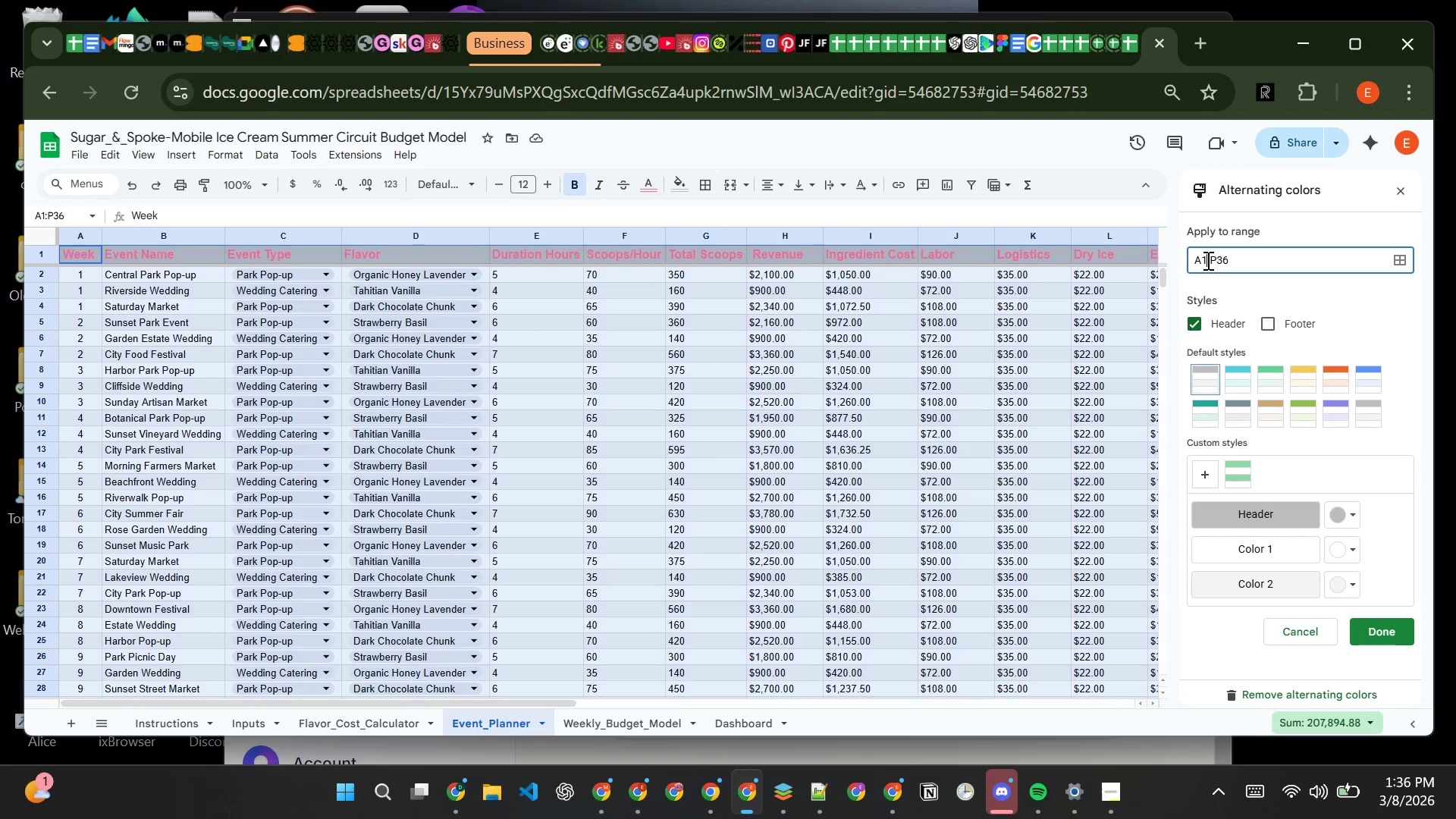 
key(Backspace)
 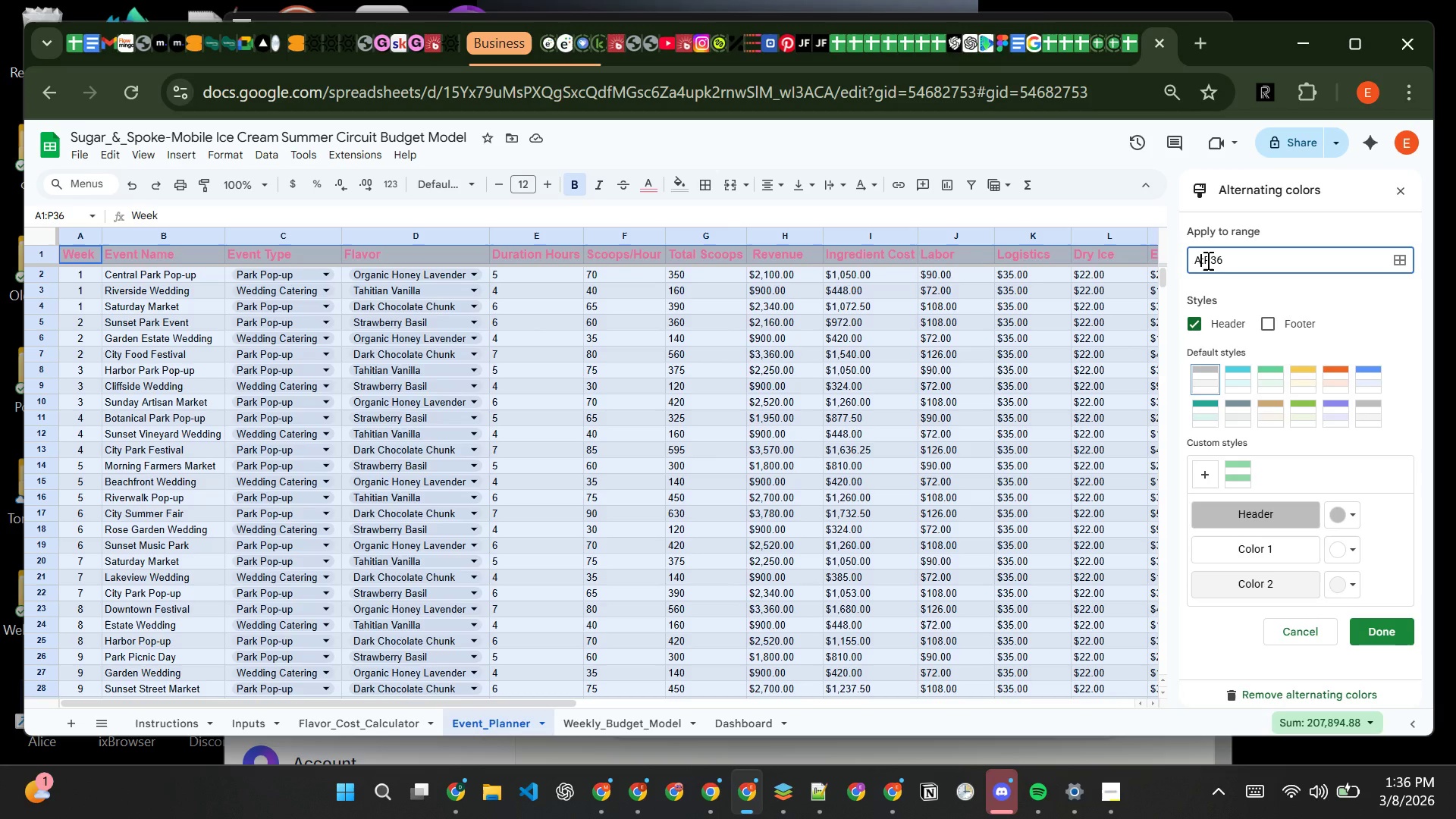 
key(2)
 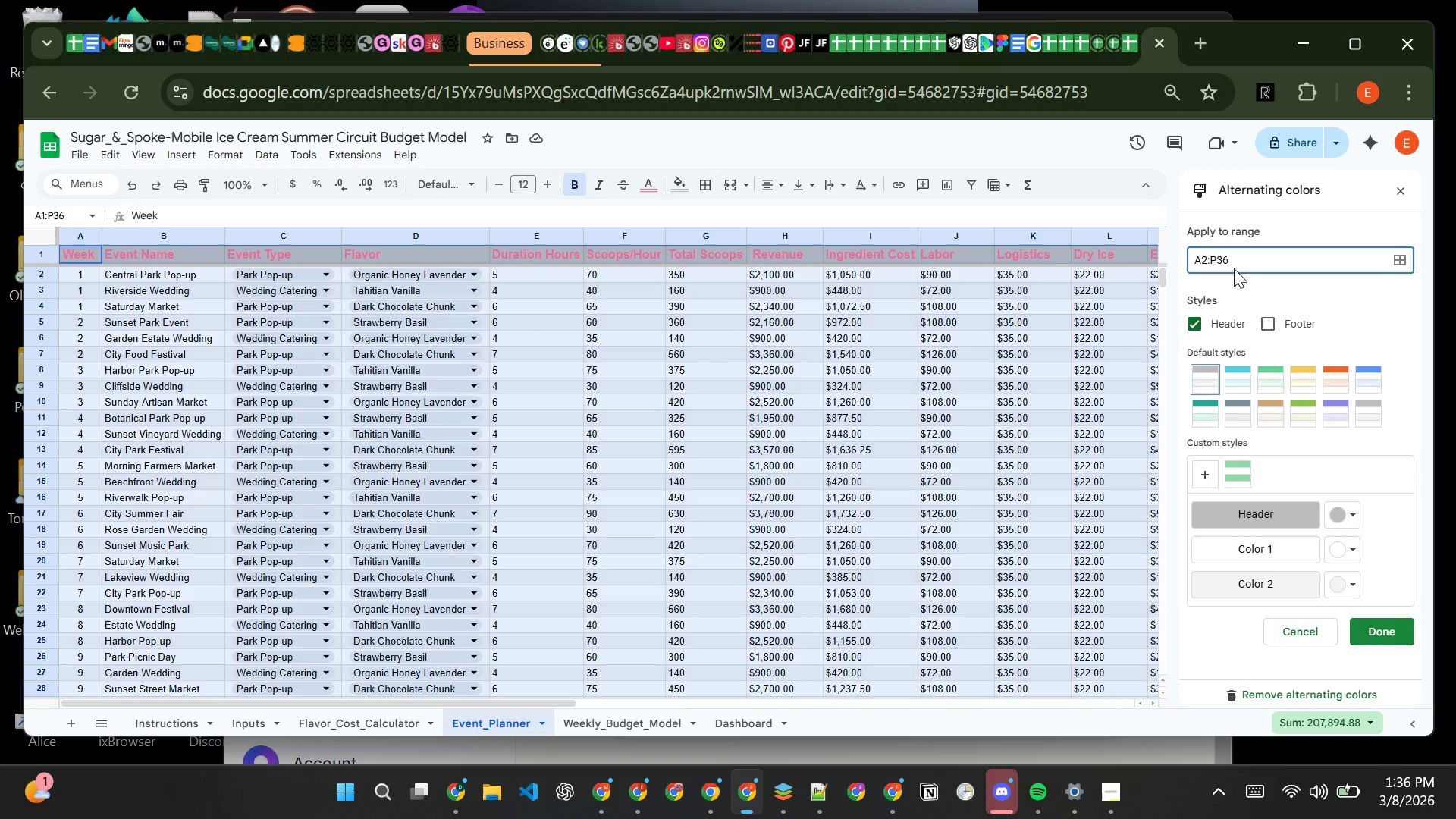 
left_click([1233, 261])
 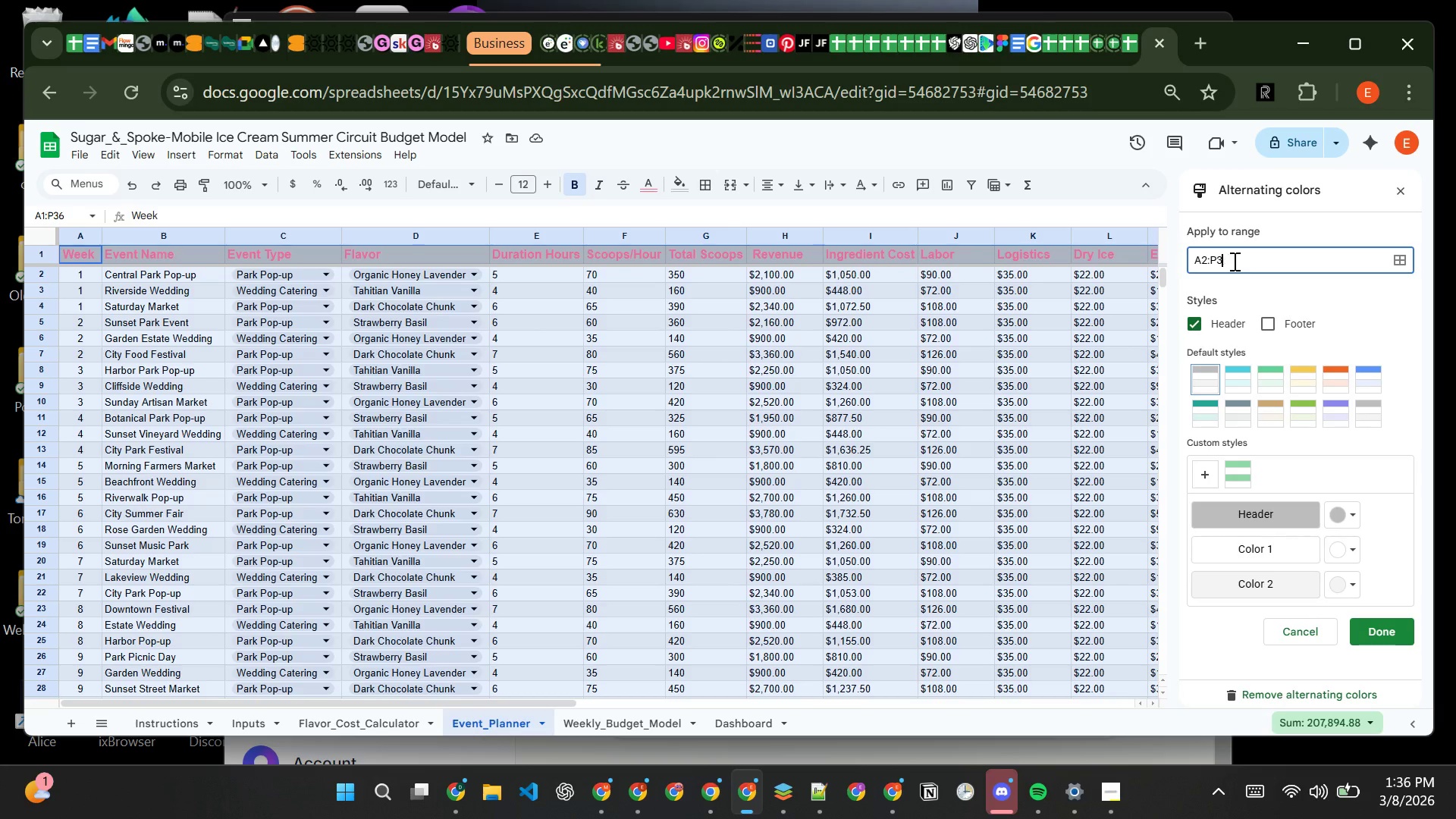 
key(Backspace)
key(Backspace)
type(1000)
 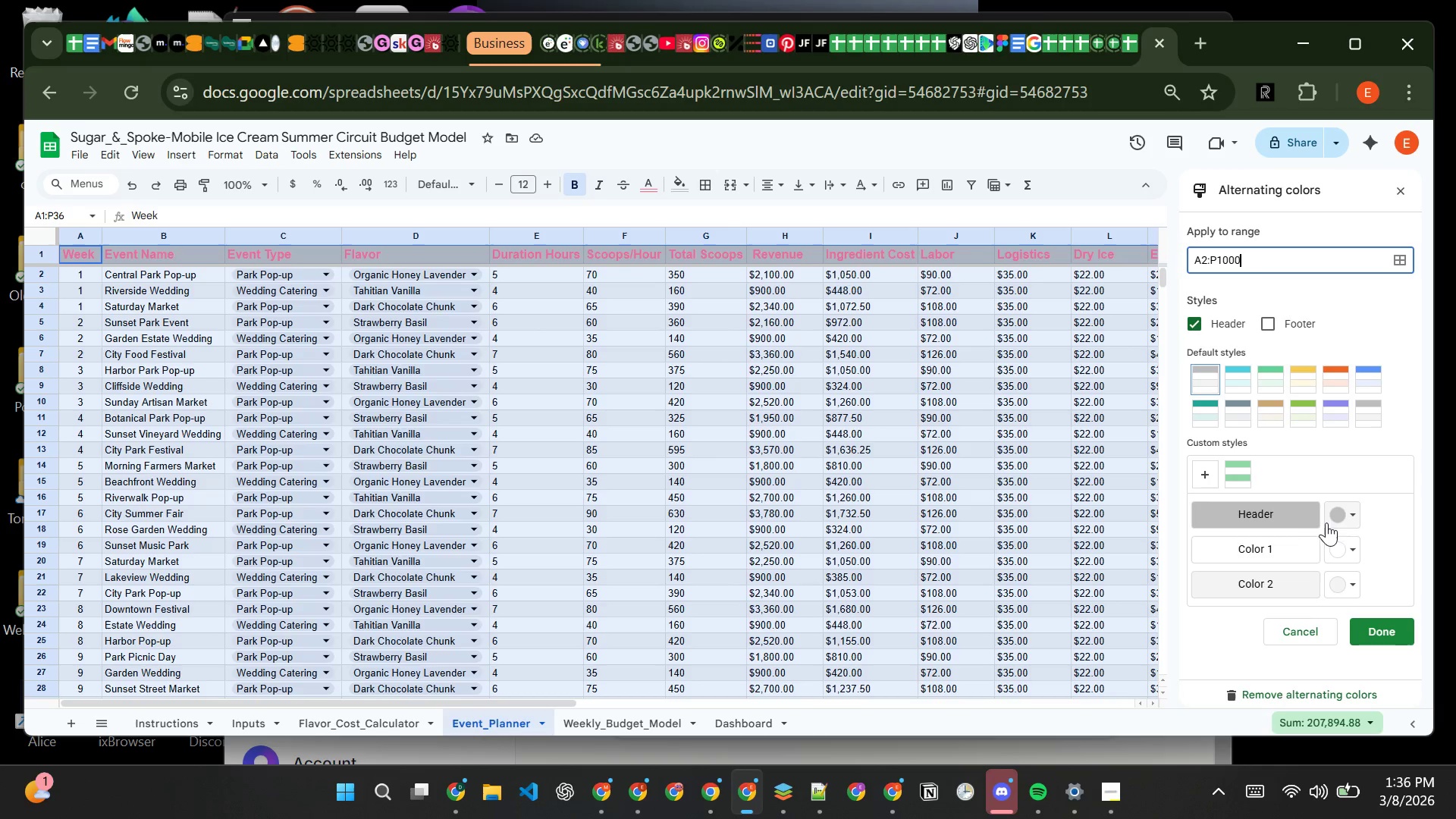 
left_click([1345, 510])
 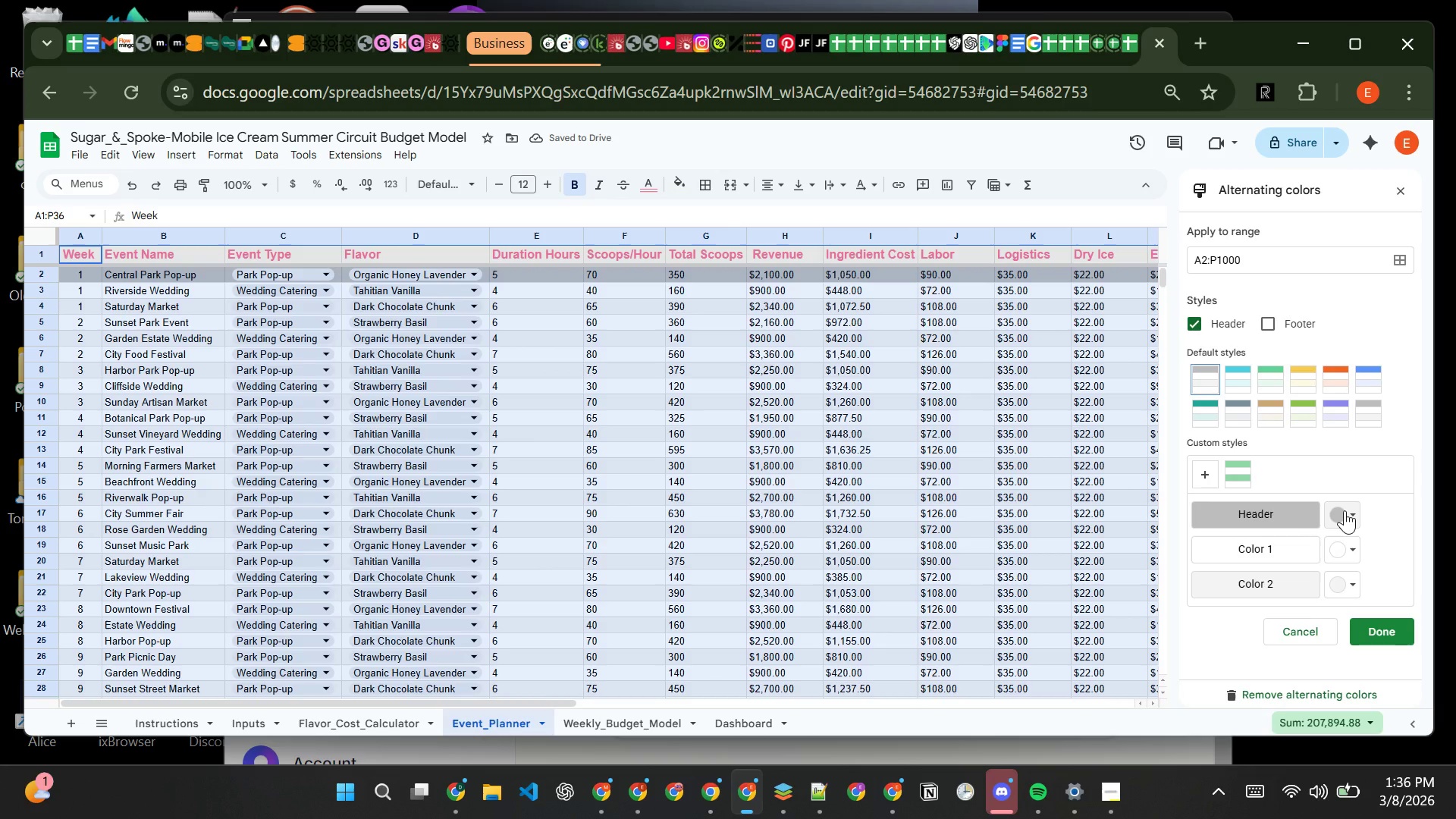 
left_click([1345, 510])
 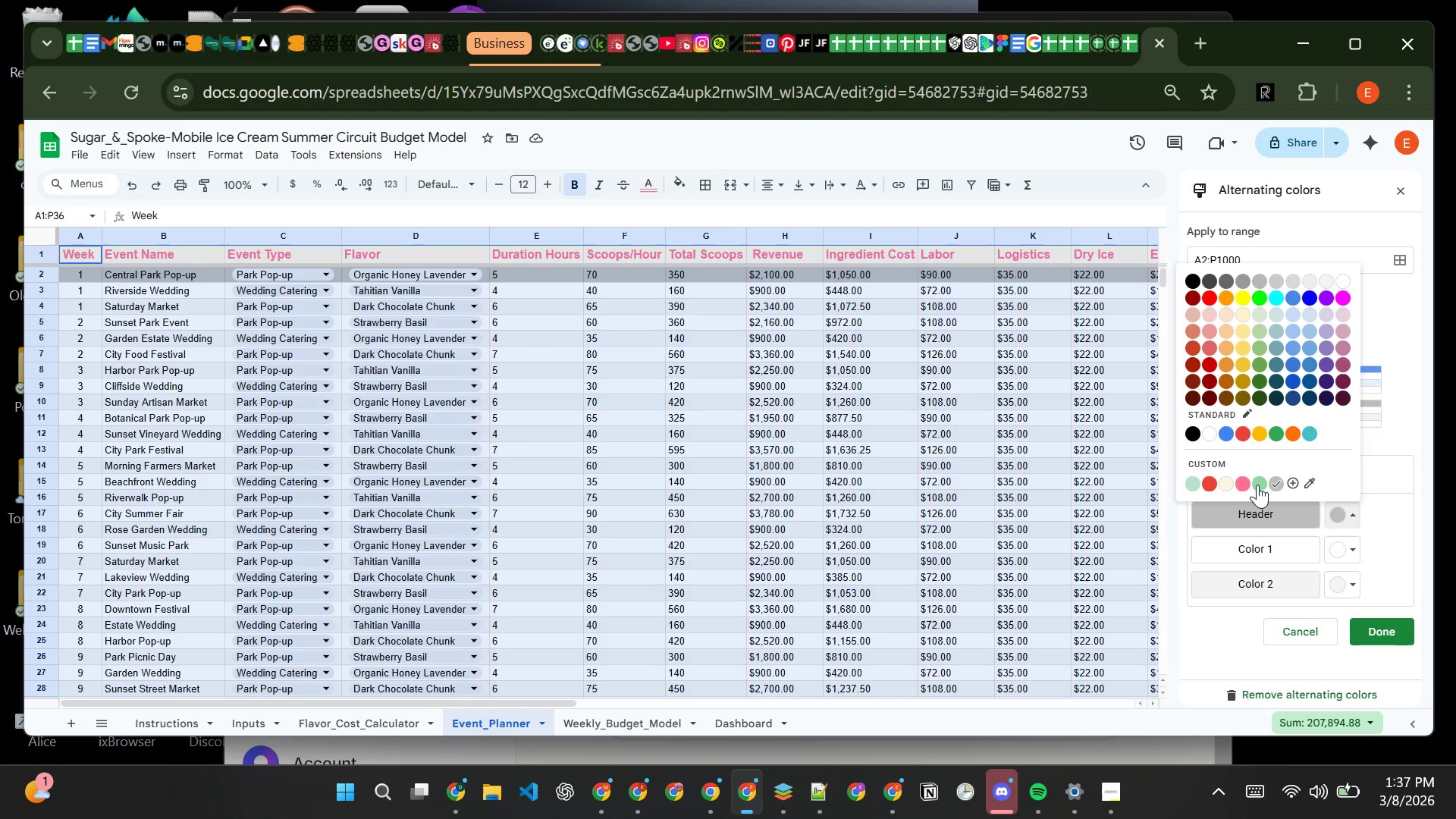 
left_click([1257, 485])
 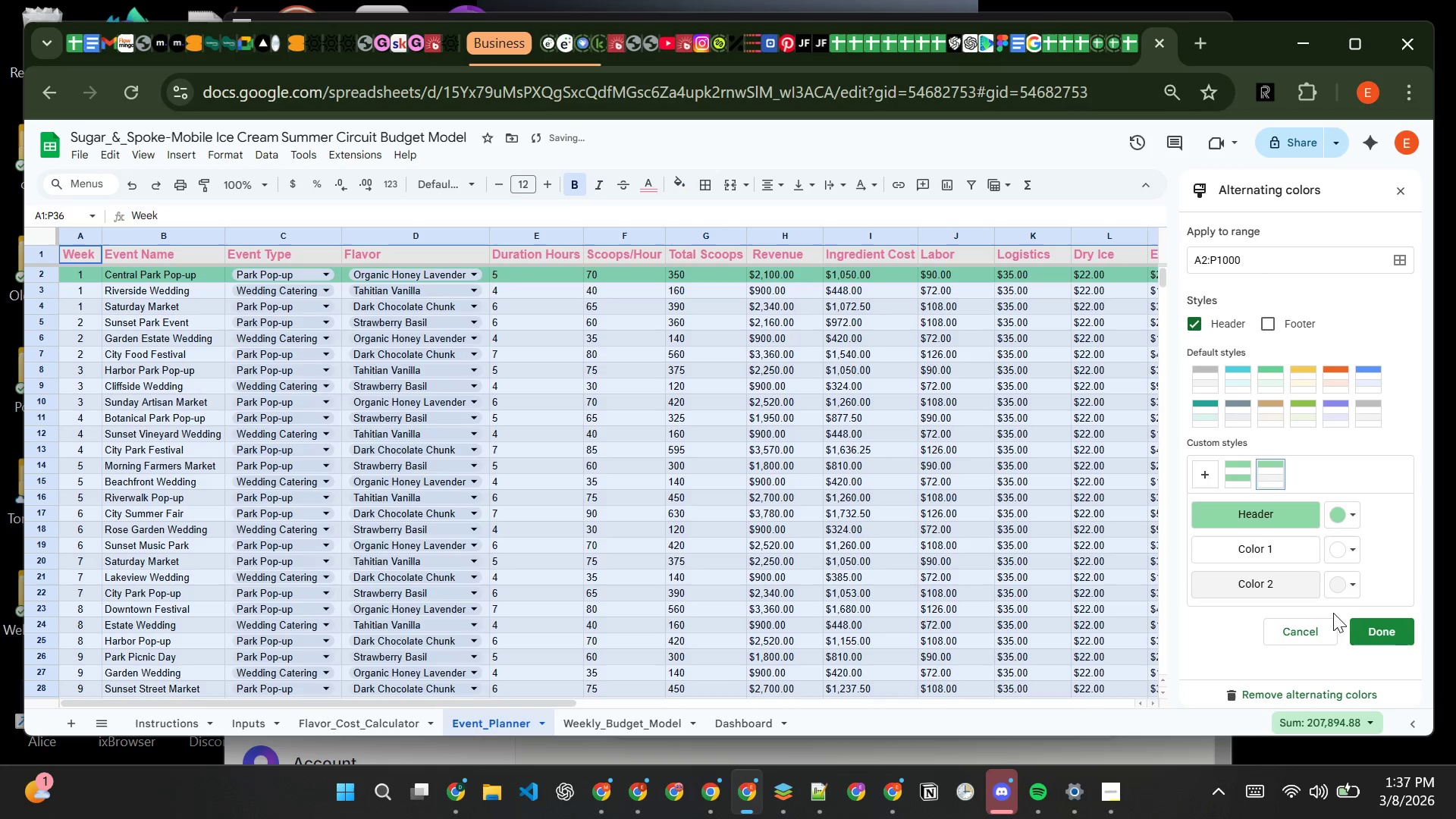 
left_click([1351, 581])
 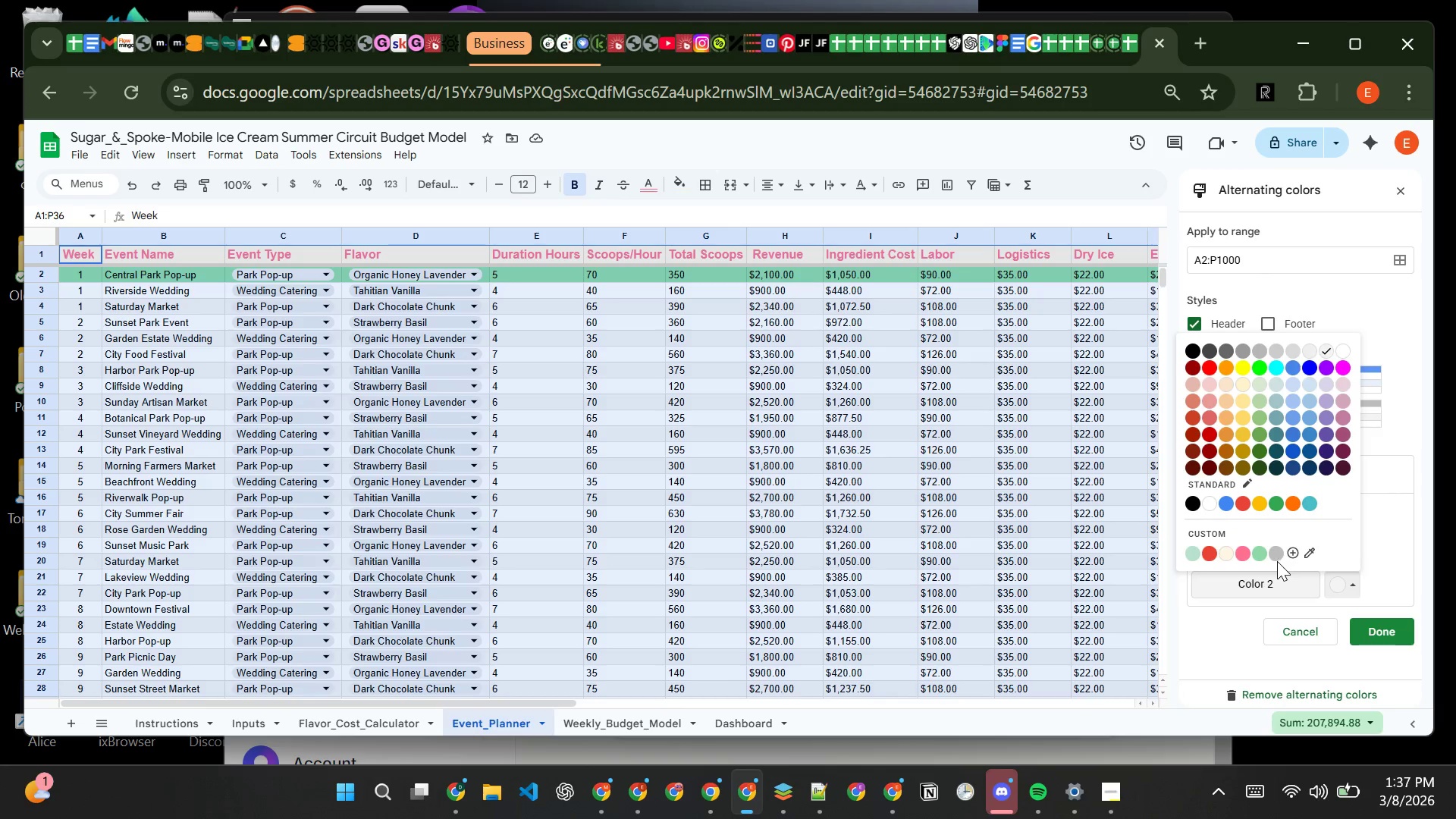 
left_click([1258, 555])
 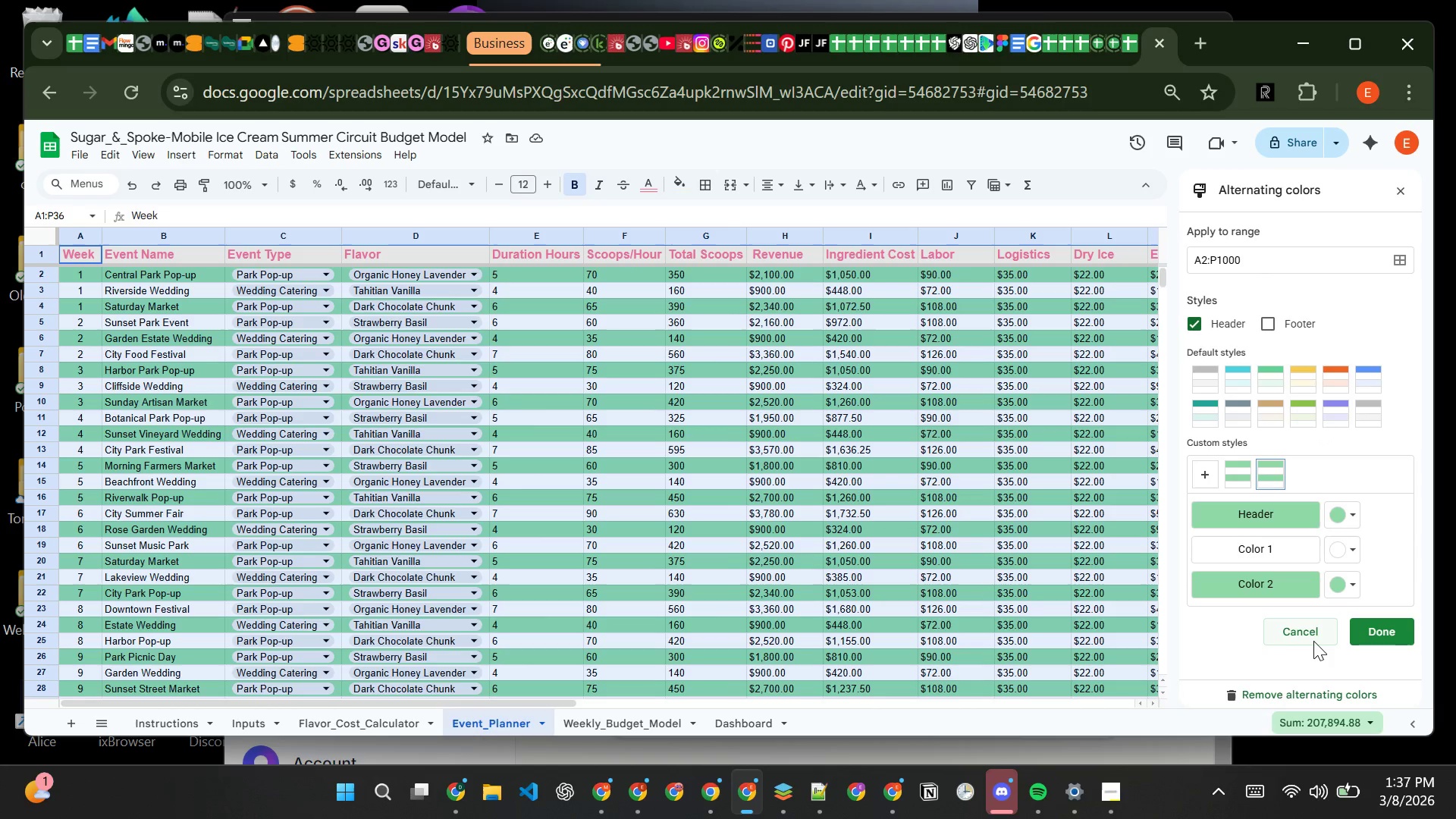 
wait(7.36)
 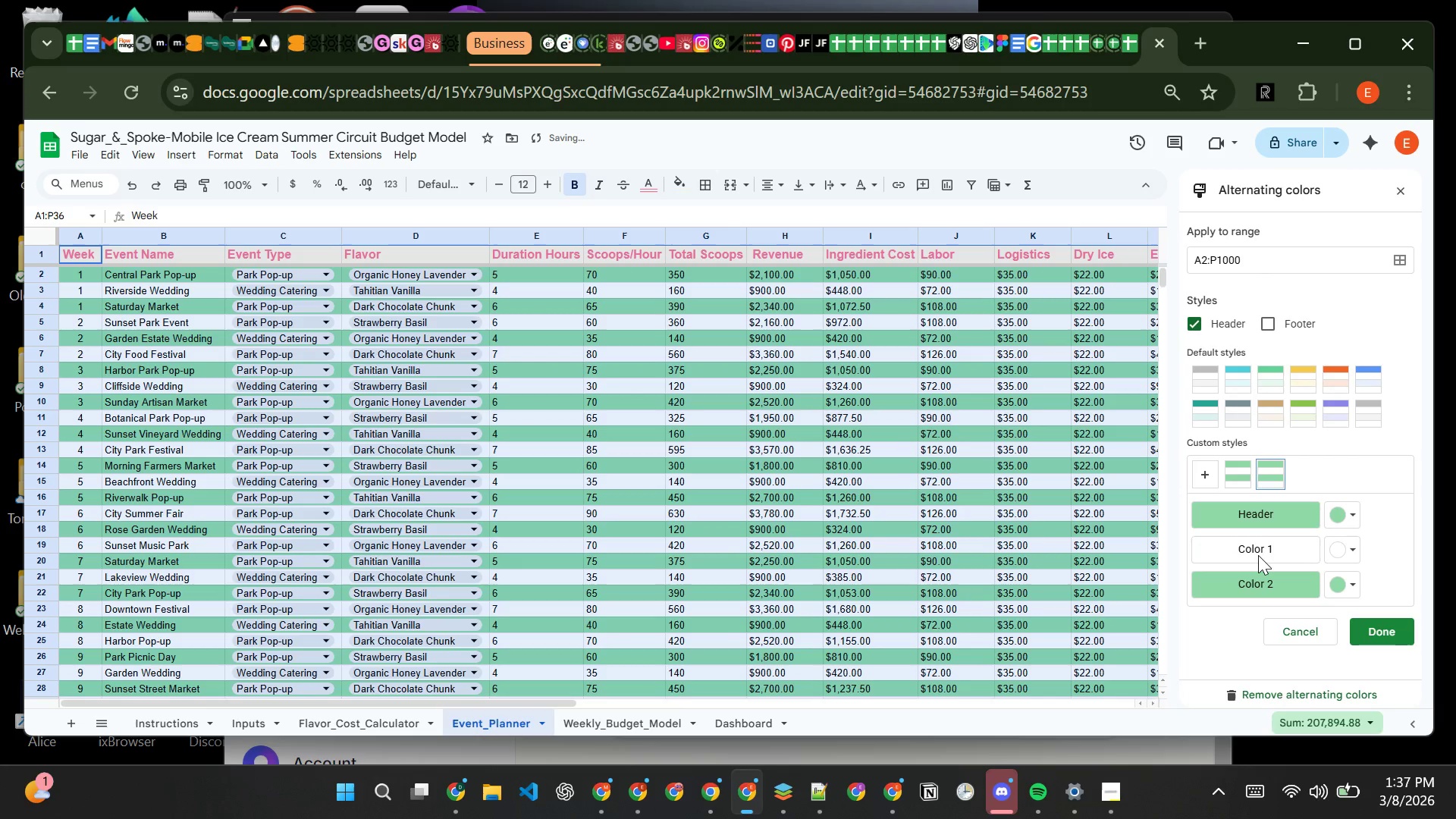 
left_click([1381, 628])
 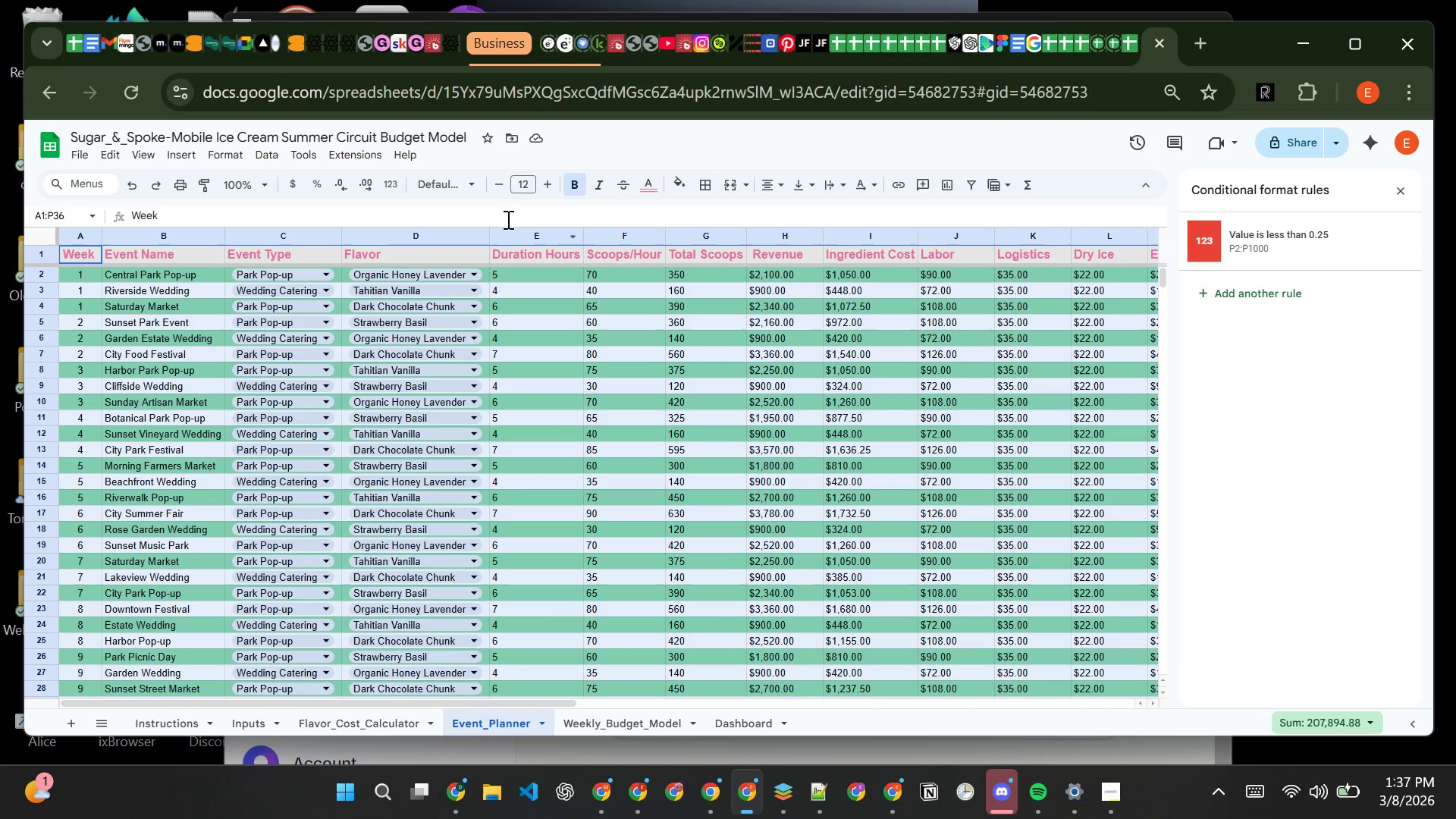 
wait(8.77)
 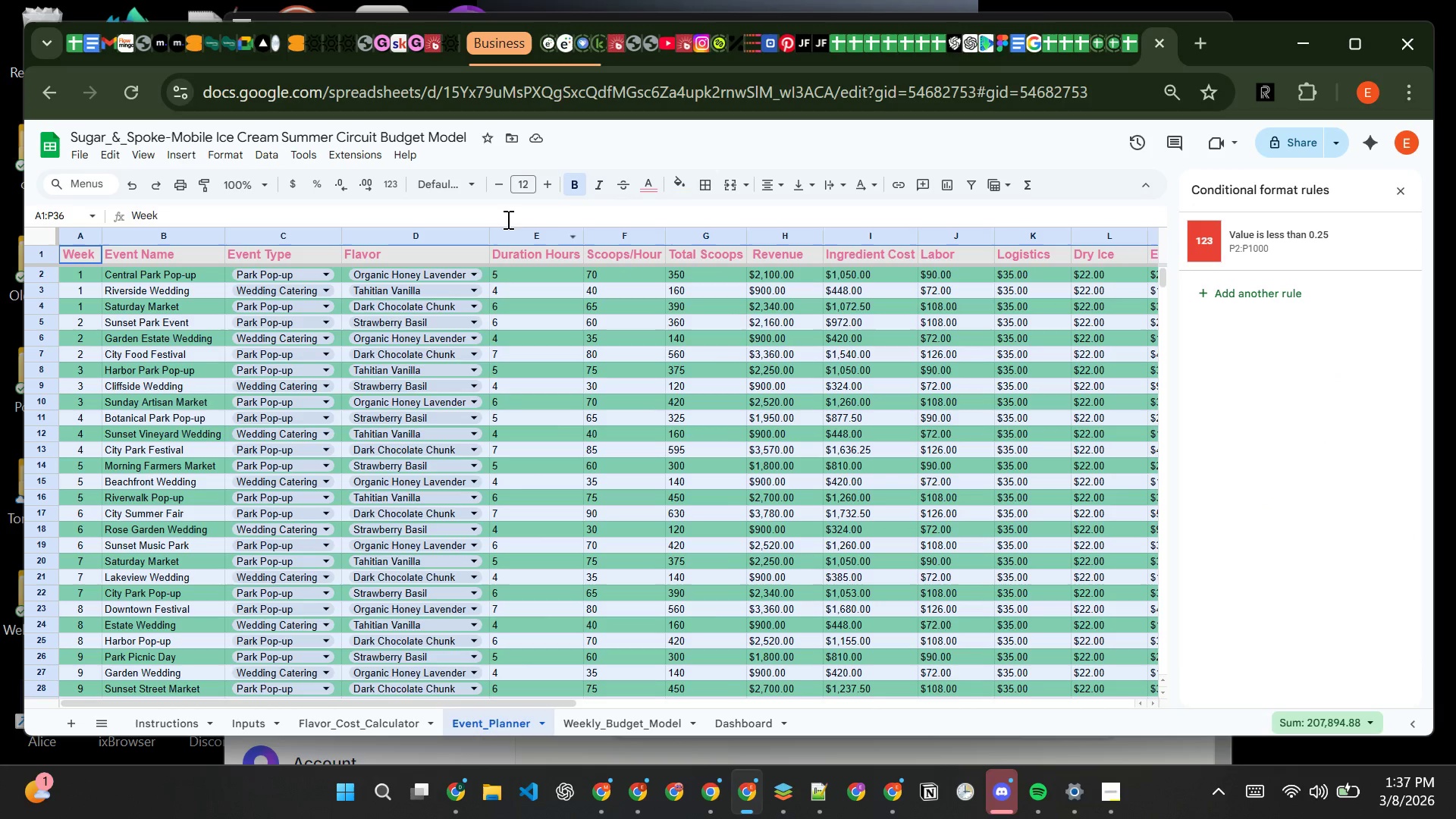 
left_click([1405, 189])
 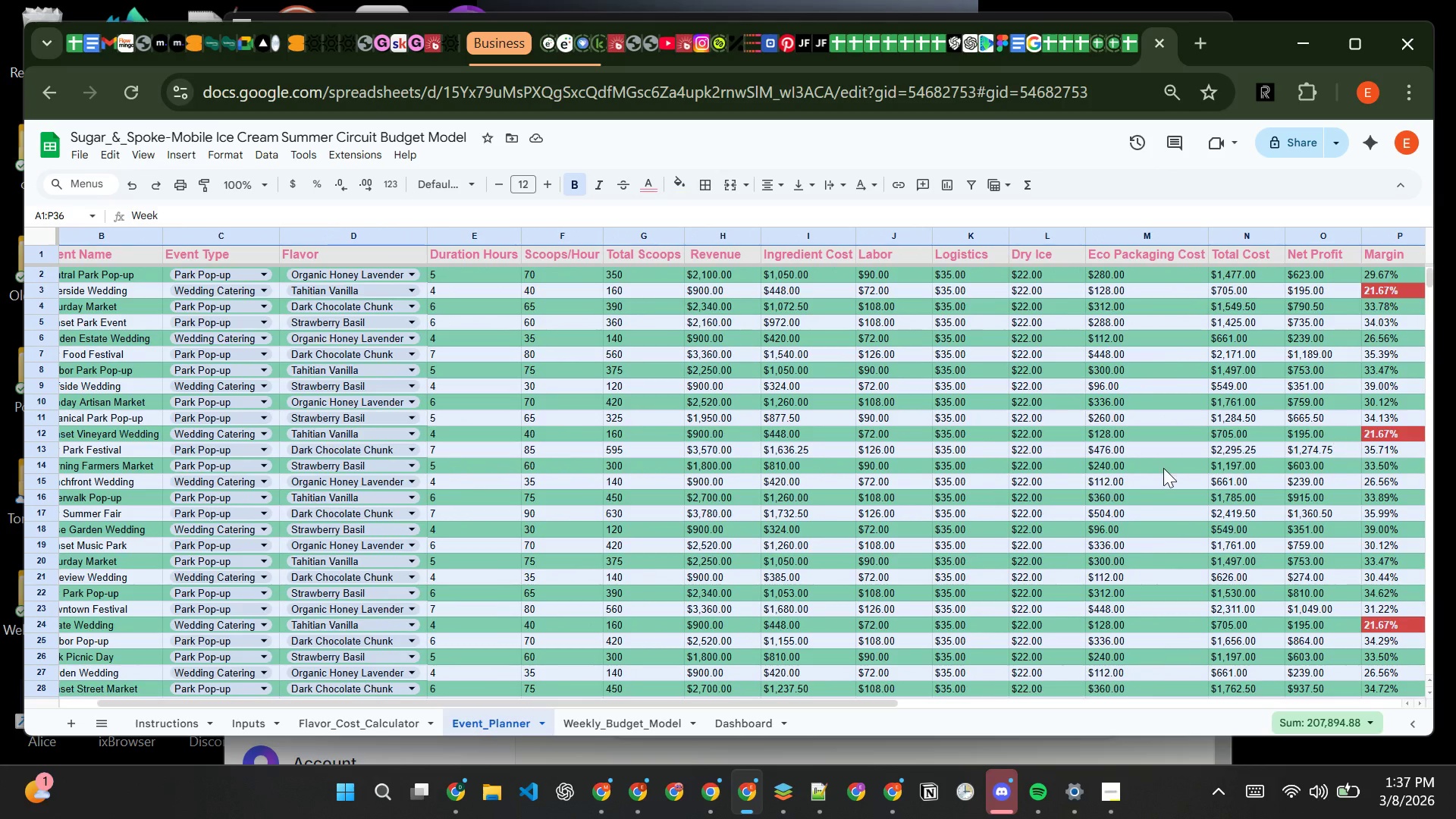 
wait(6.33)
 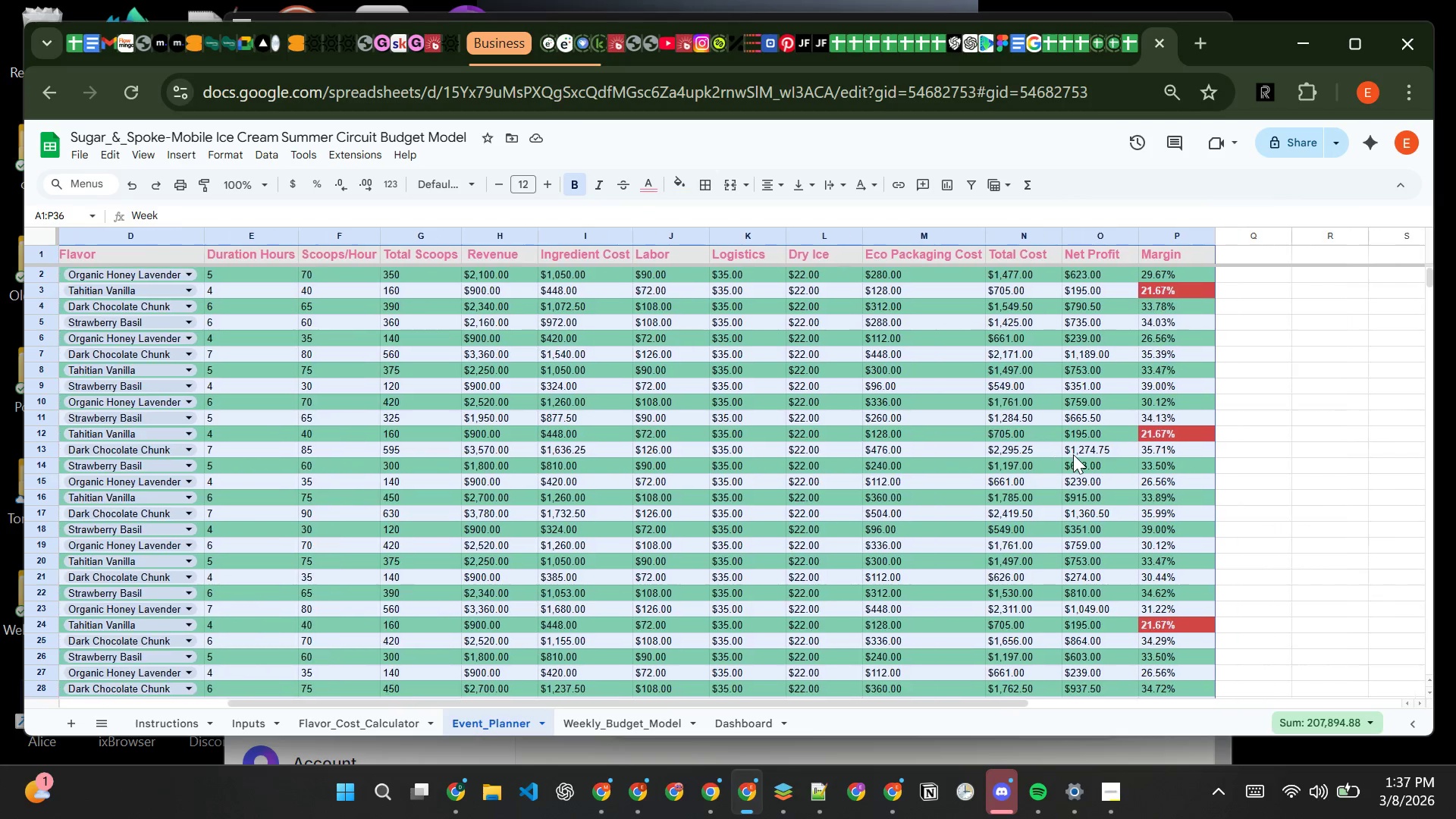 
left_click([1394, 480])
 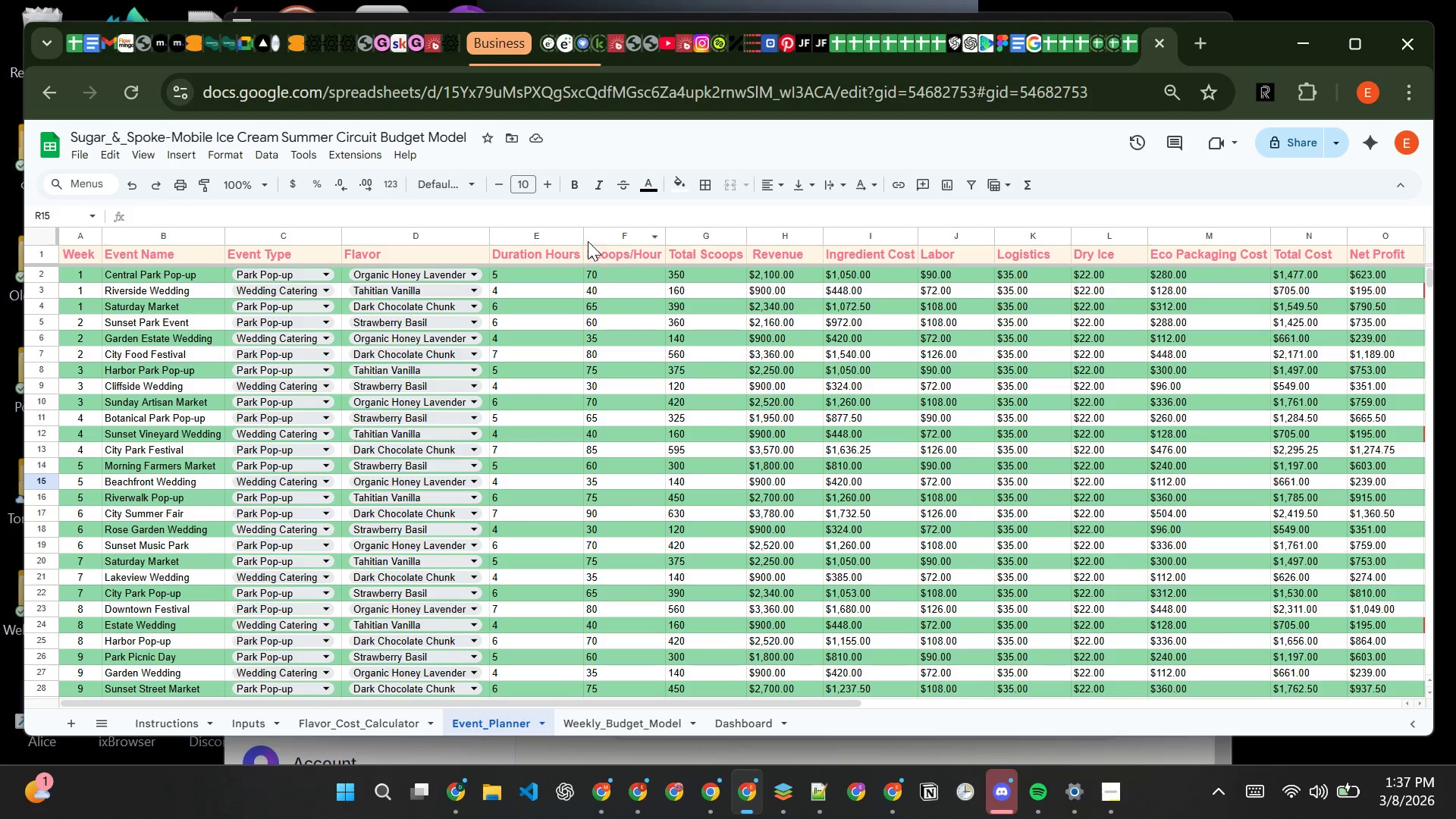 
wait(26.73)
 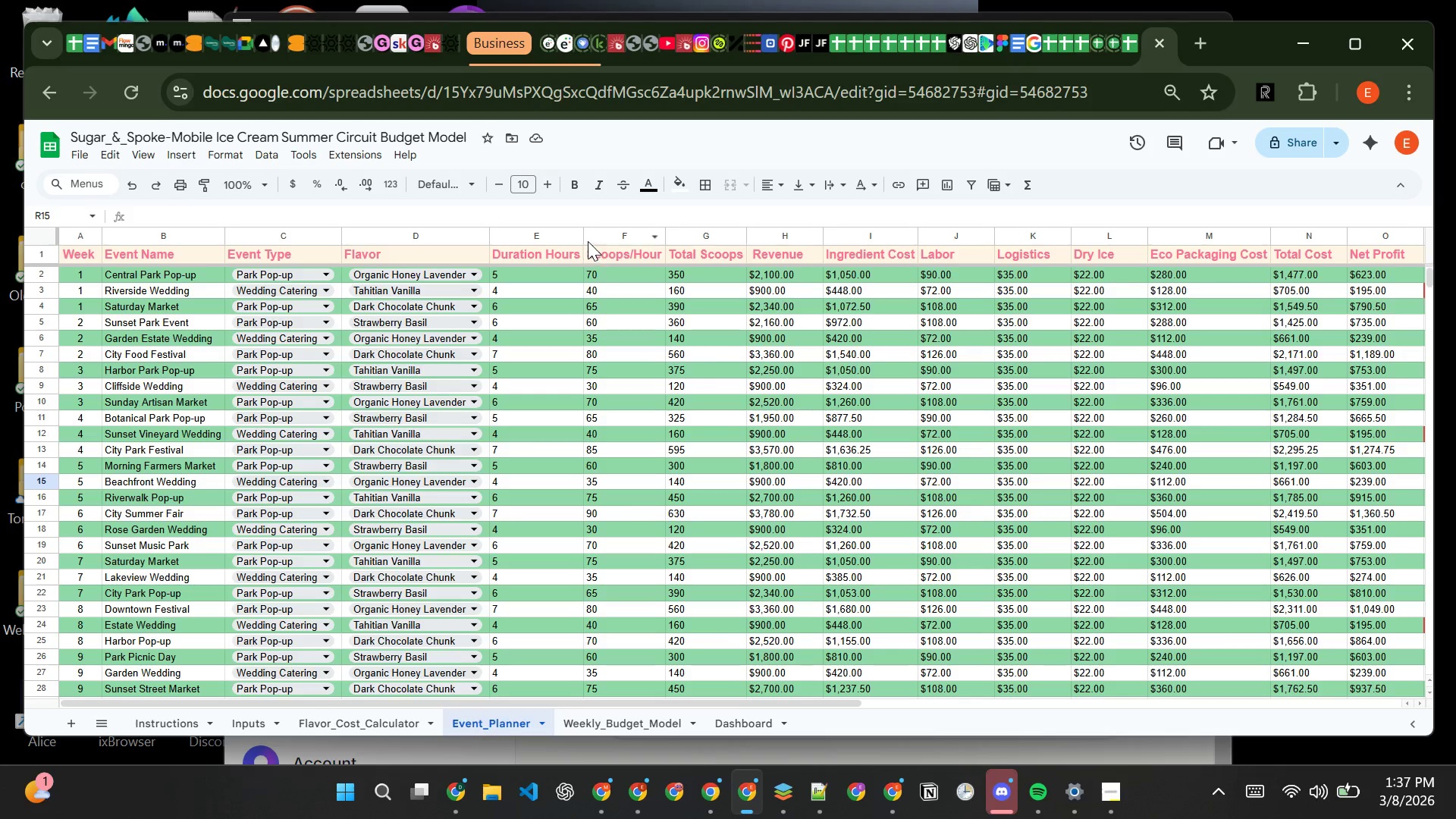 
left_click([44, 233])
 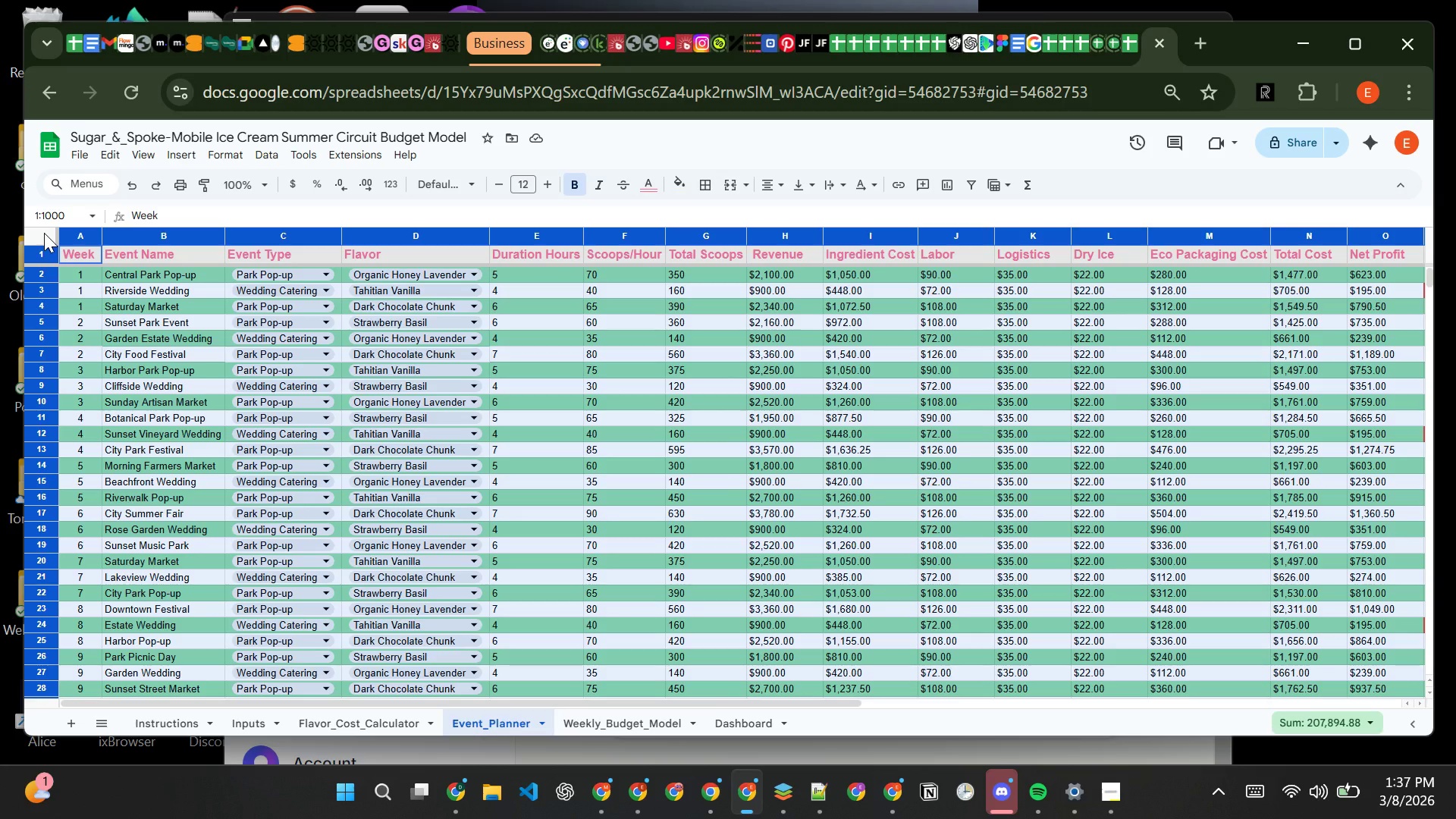 
key(Control+ControlLeft)
 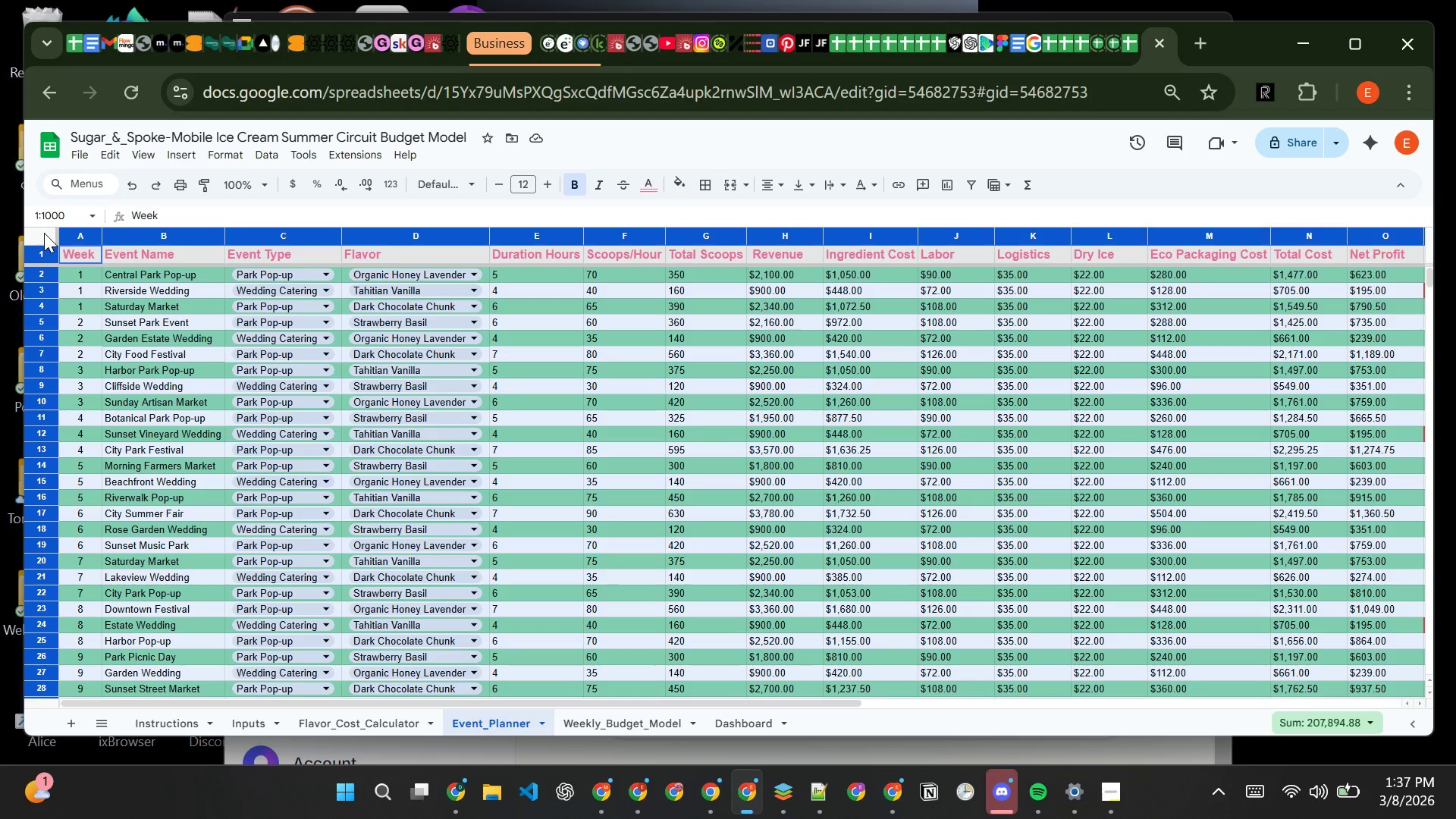 
key(Control+B)
 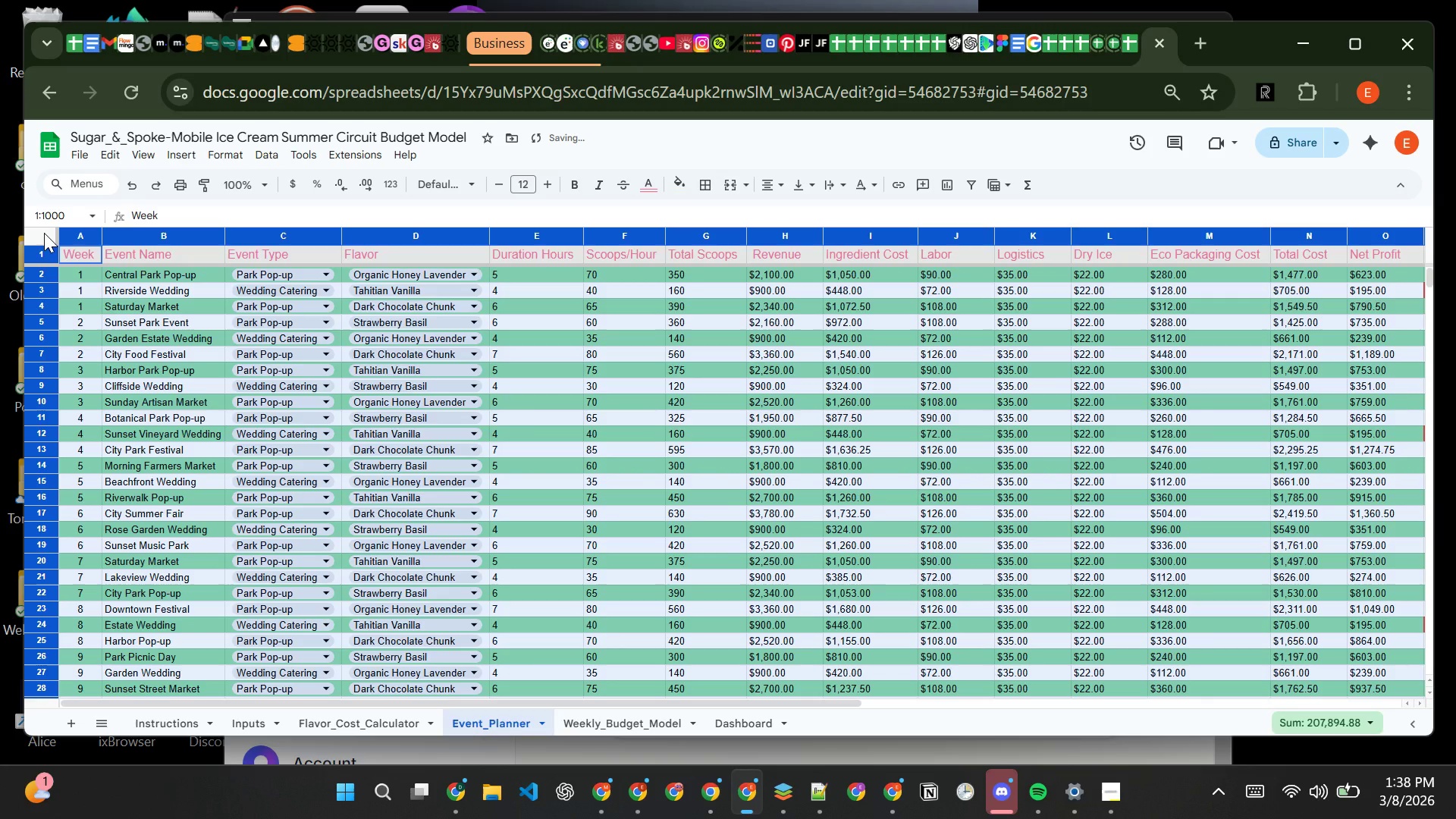 
key(Control+ControlLeft)
 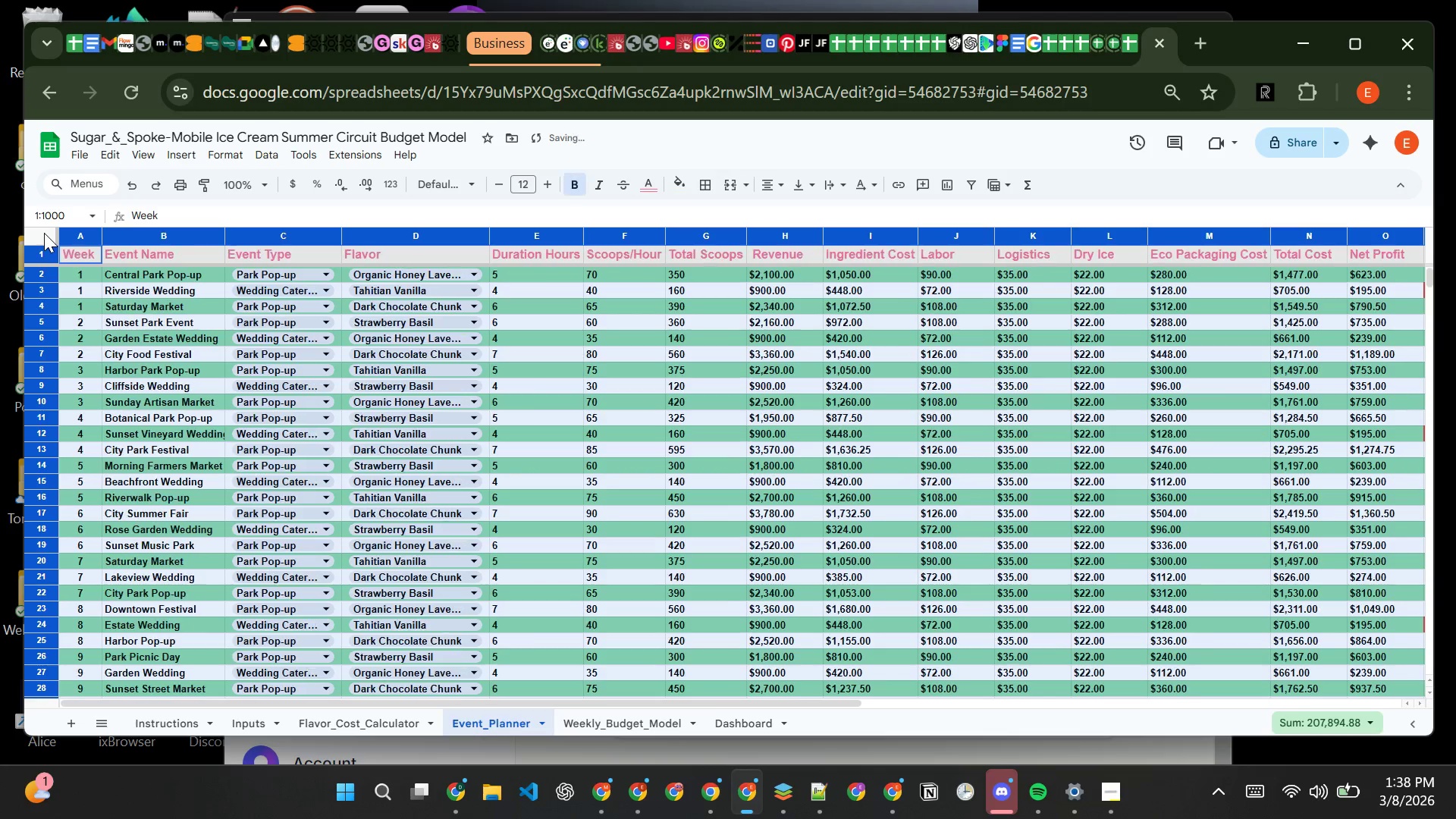 
key(Control+B)
 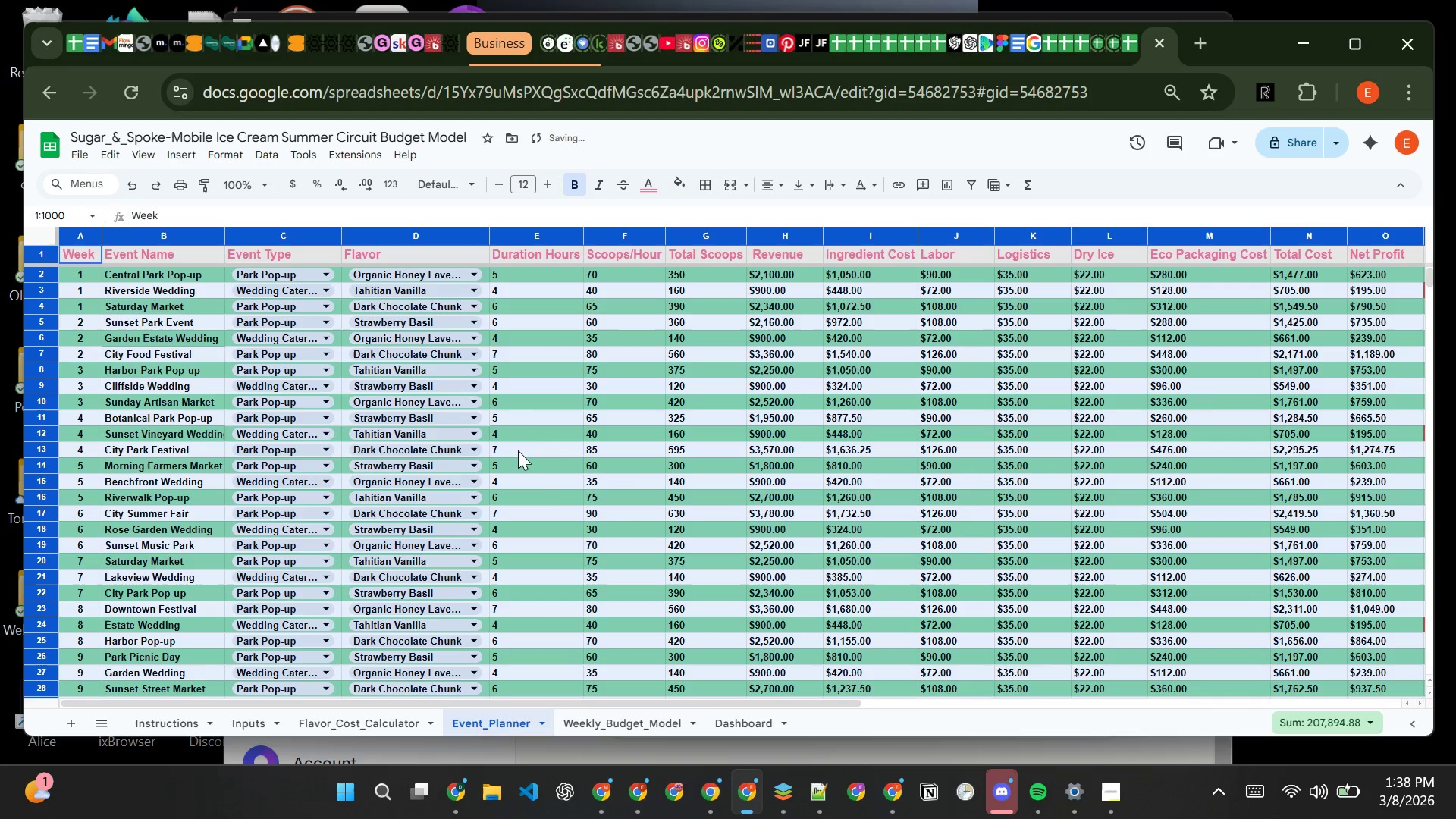 
left_click([552, 485])
 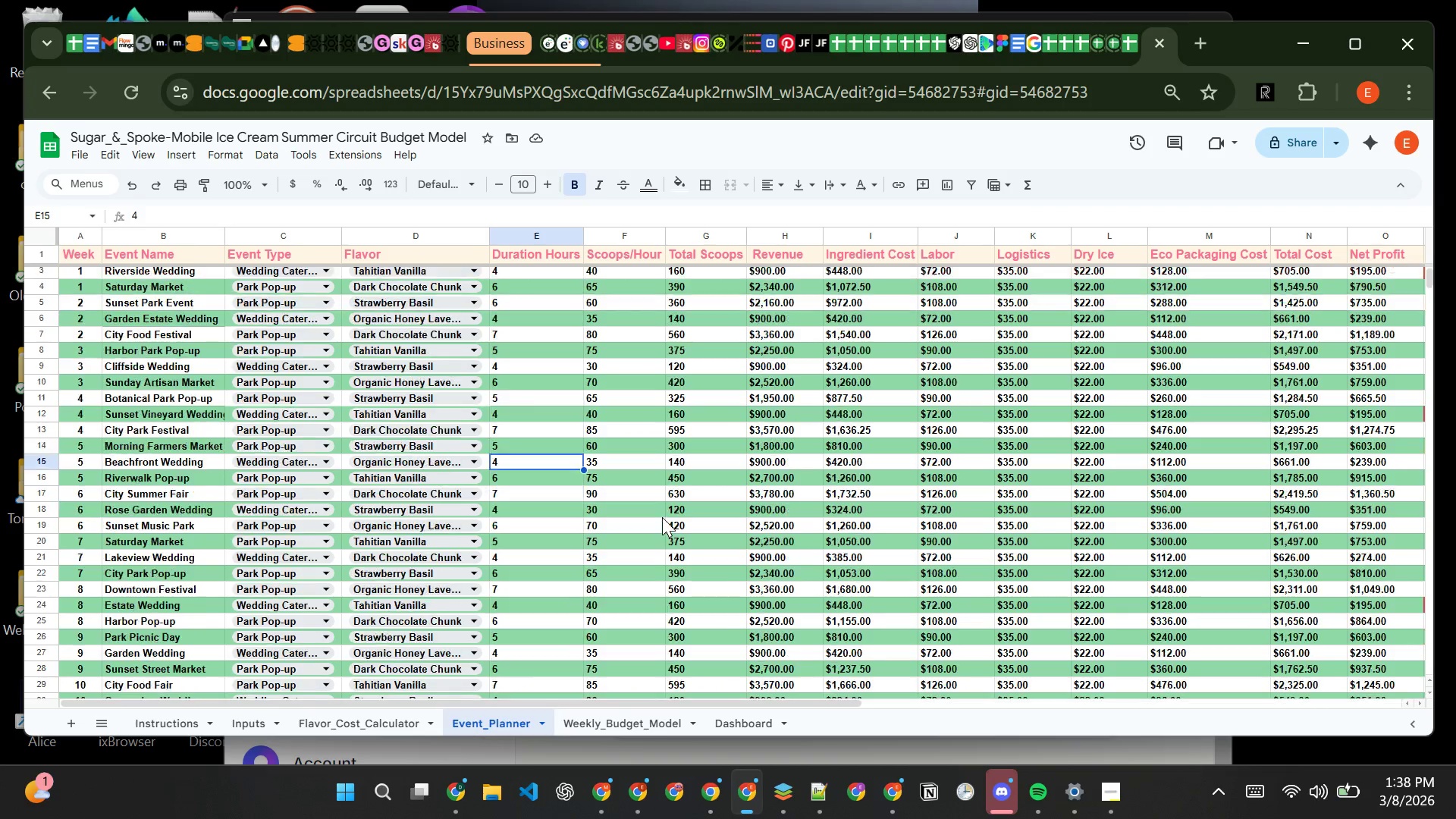 
wait(12.77)
 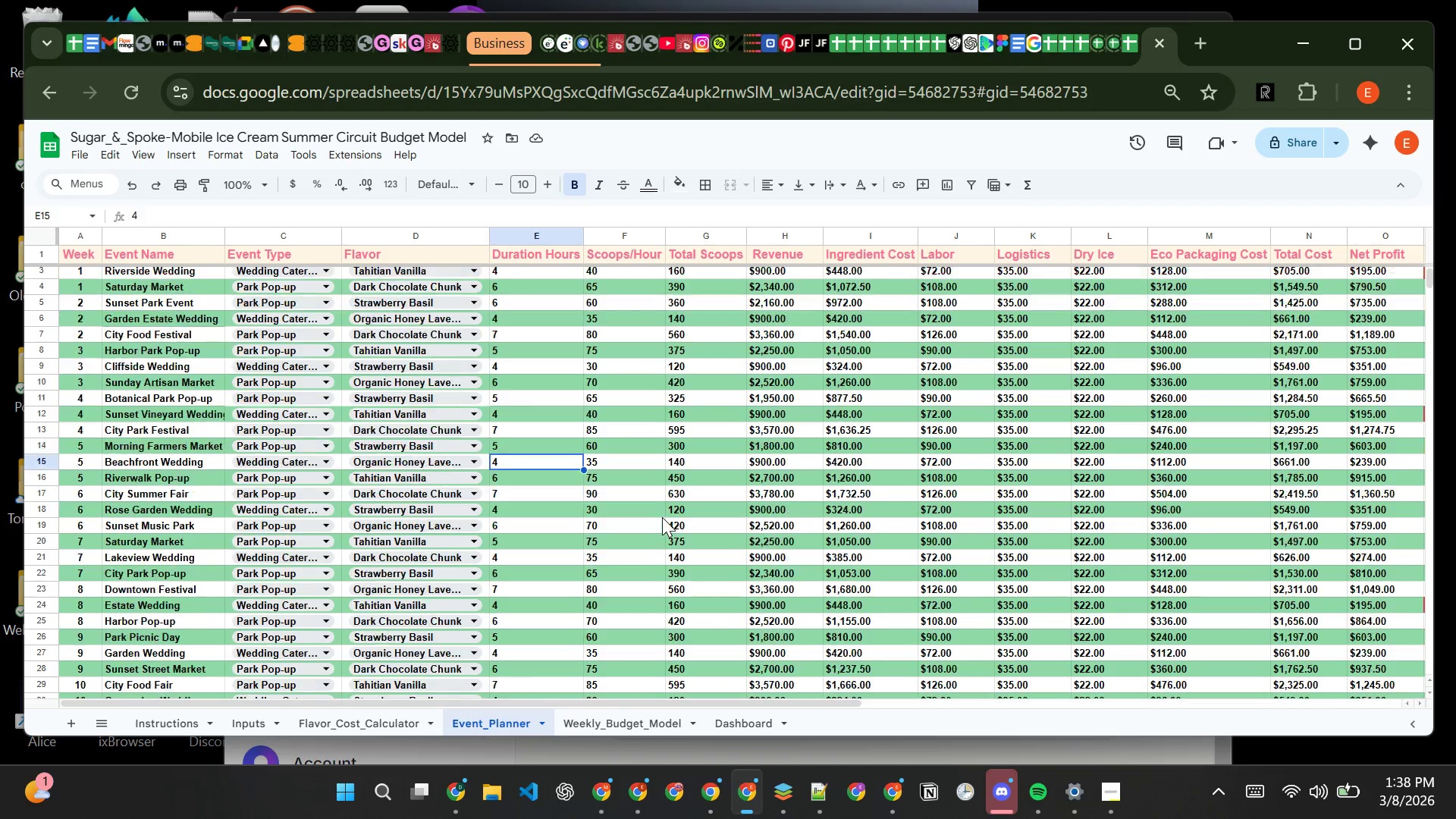 
left_click([352, 722])
 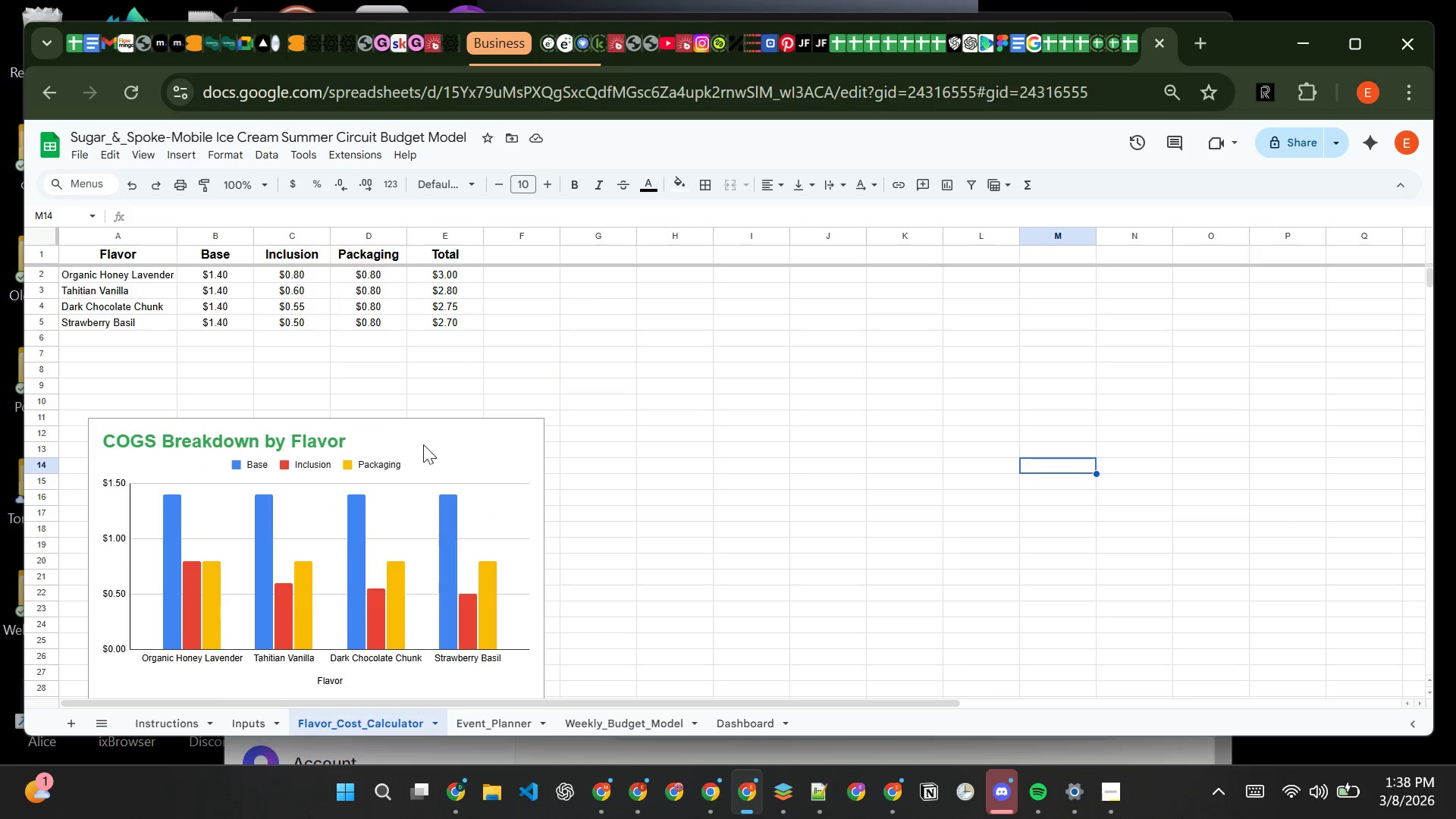 
left_click([437, 453])
 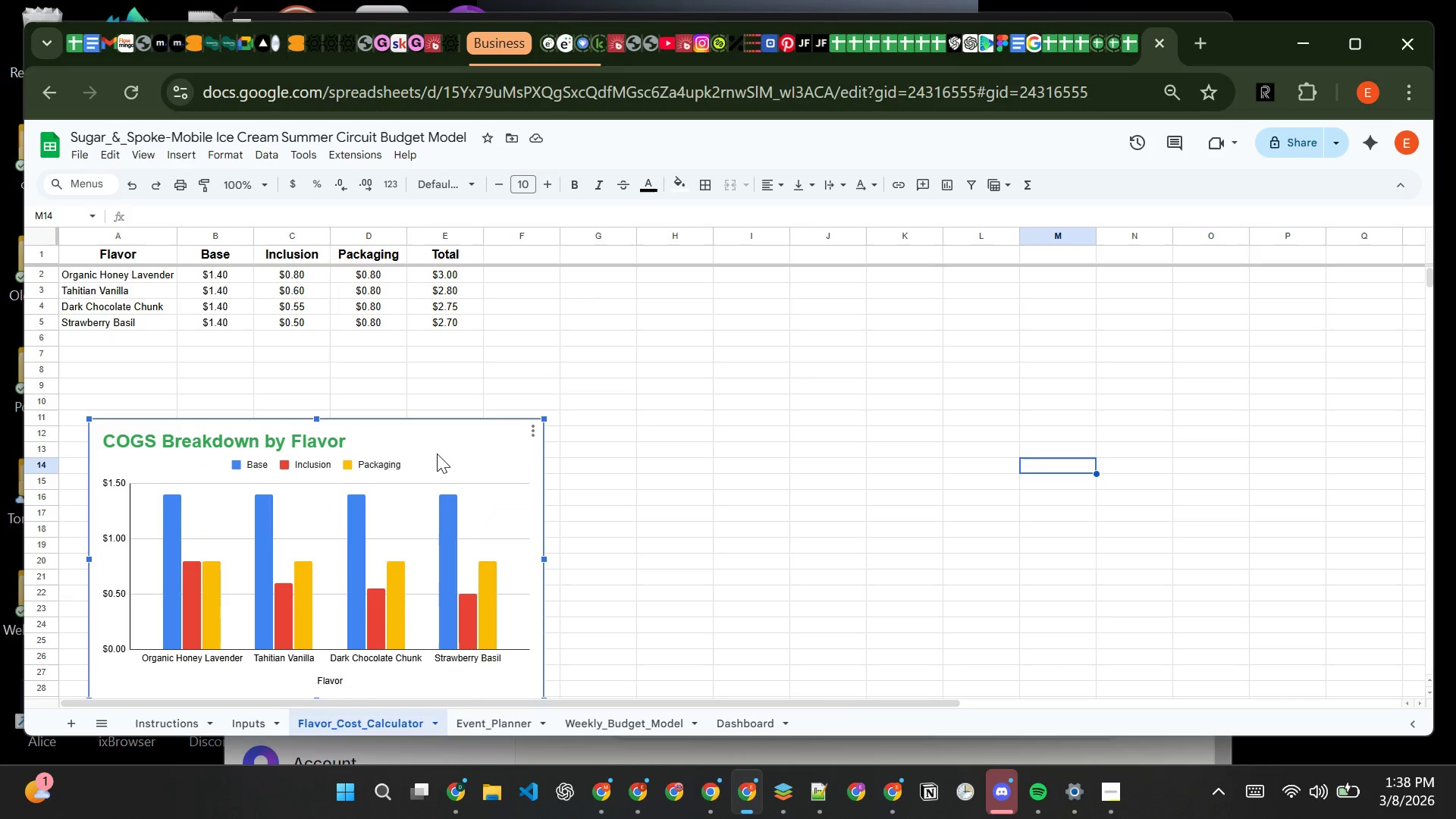 
left_click_drag(start_coordinate=[437, 453], to_coordinate=[433, 657])
 